 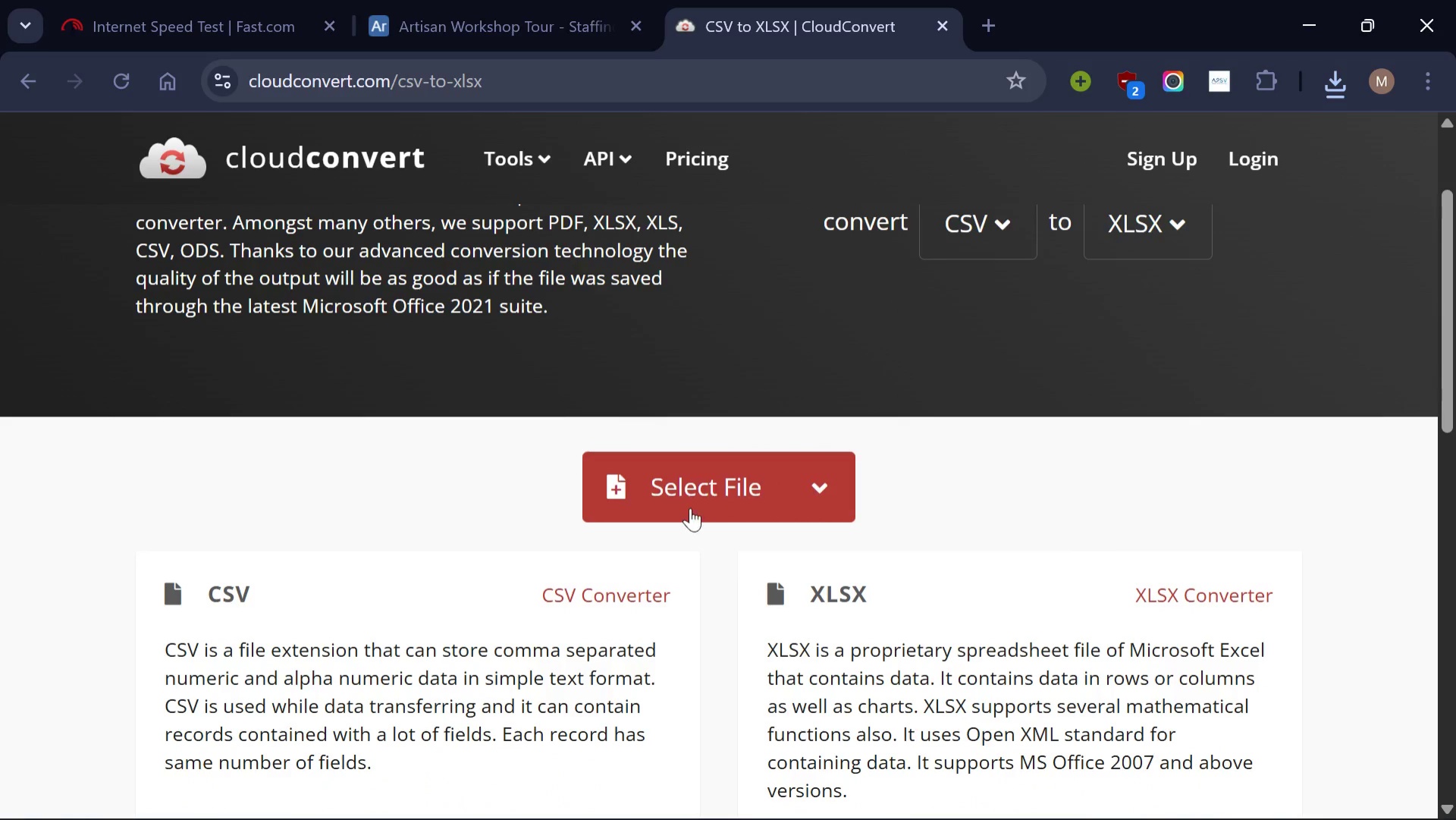 
left_click([686, 487])
 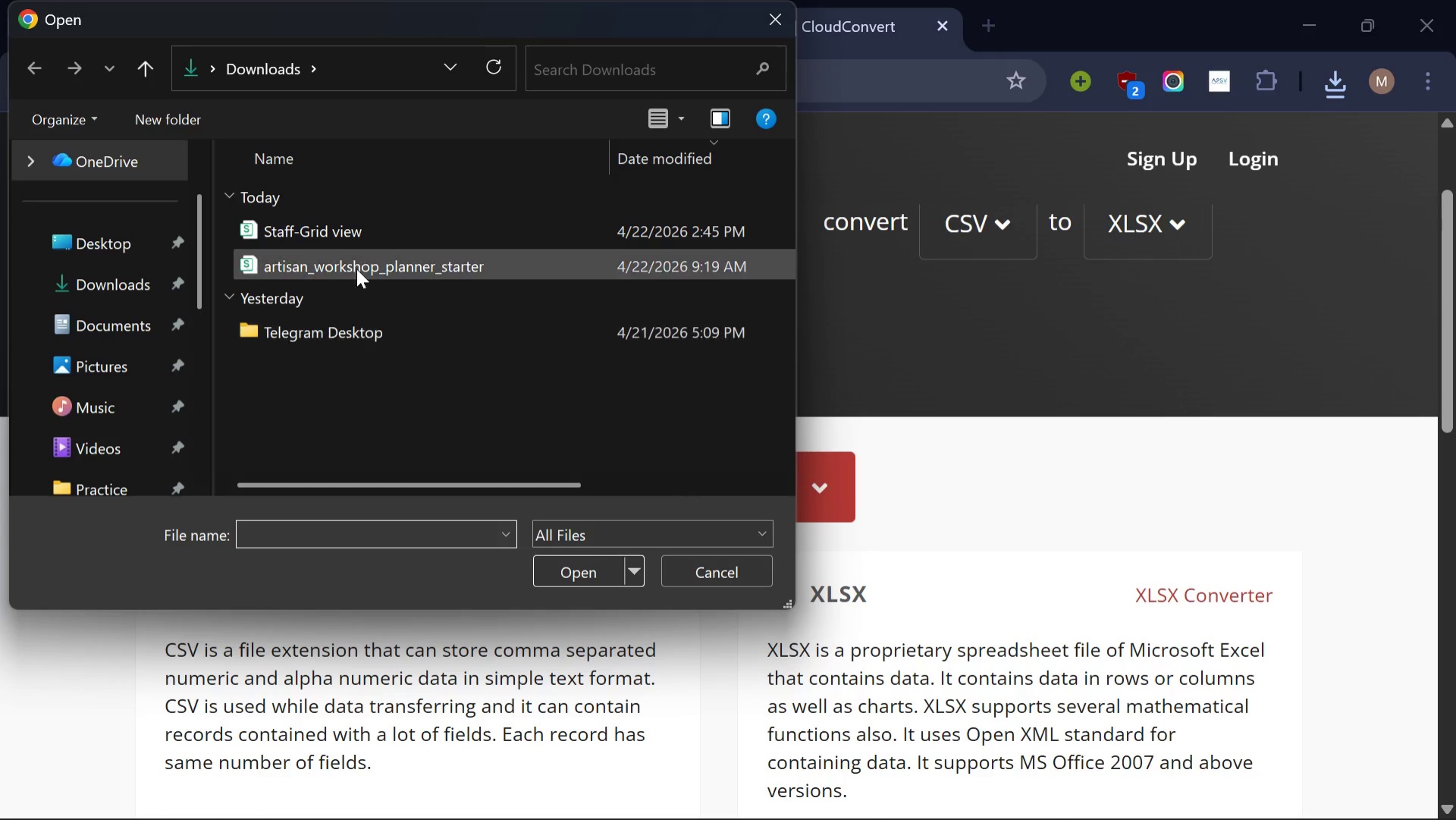 
left_click([344, 231])
 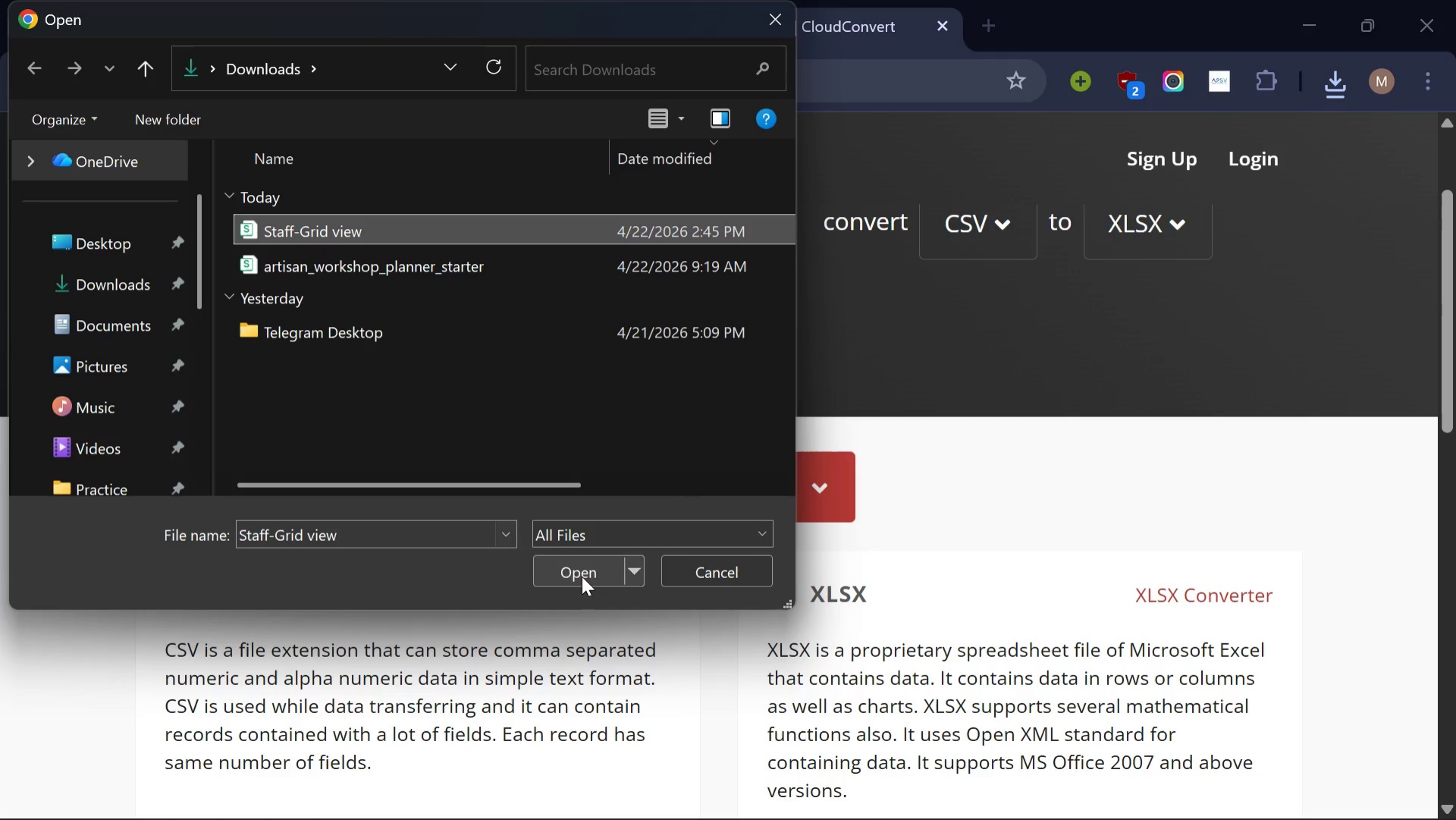 
left_click([582, 576])
 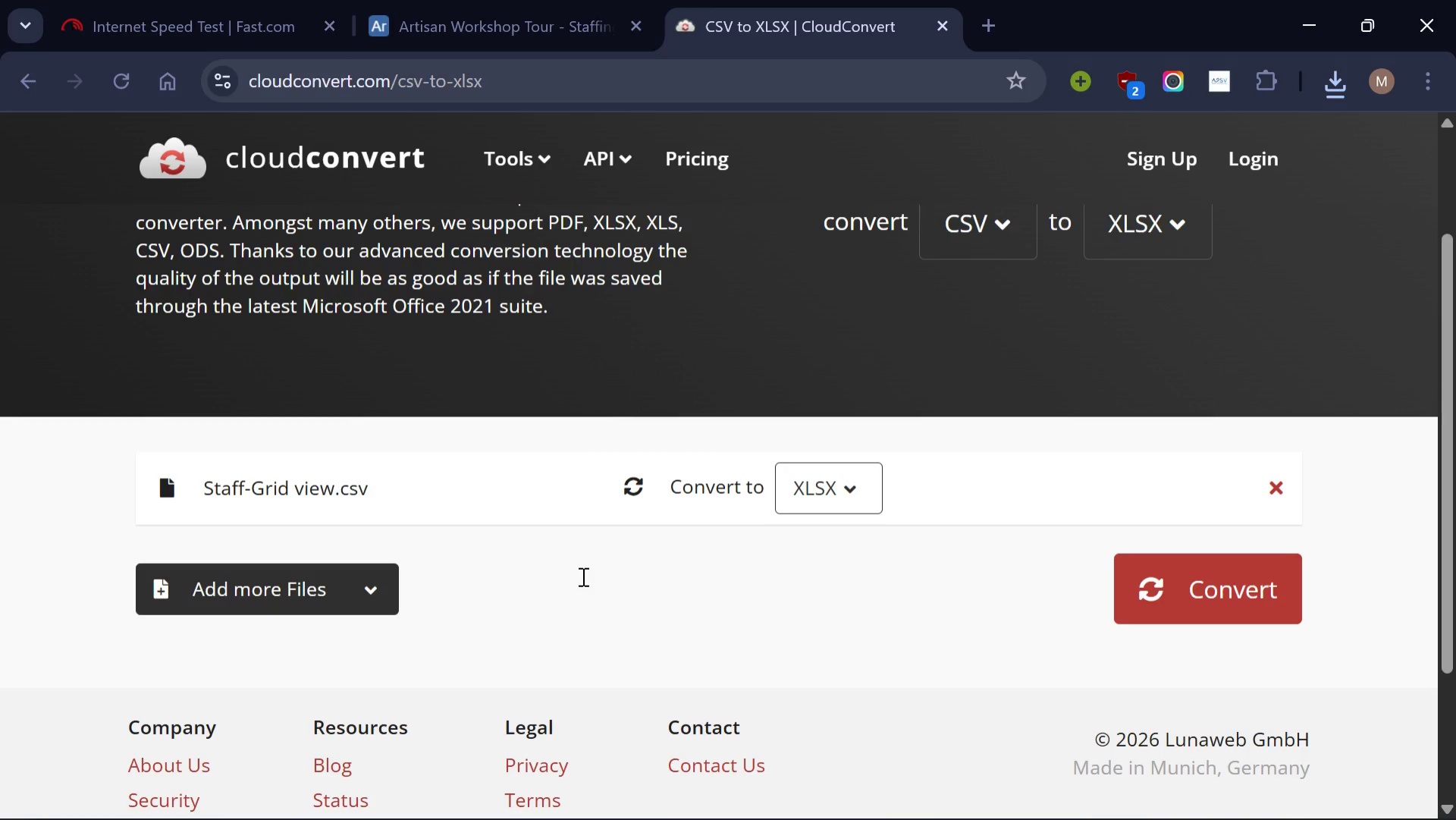 
scroll: coordinate [582, 576], scroll_direction: none, amount: 0.0
 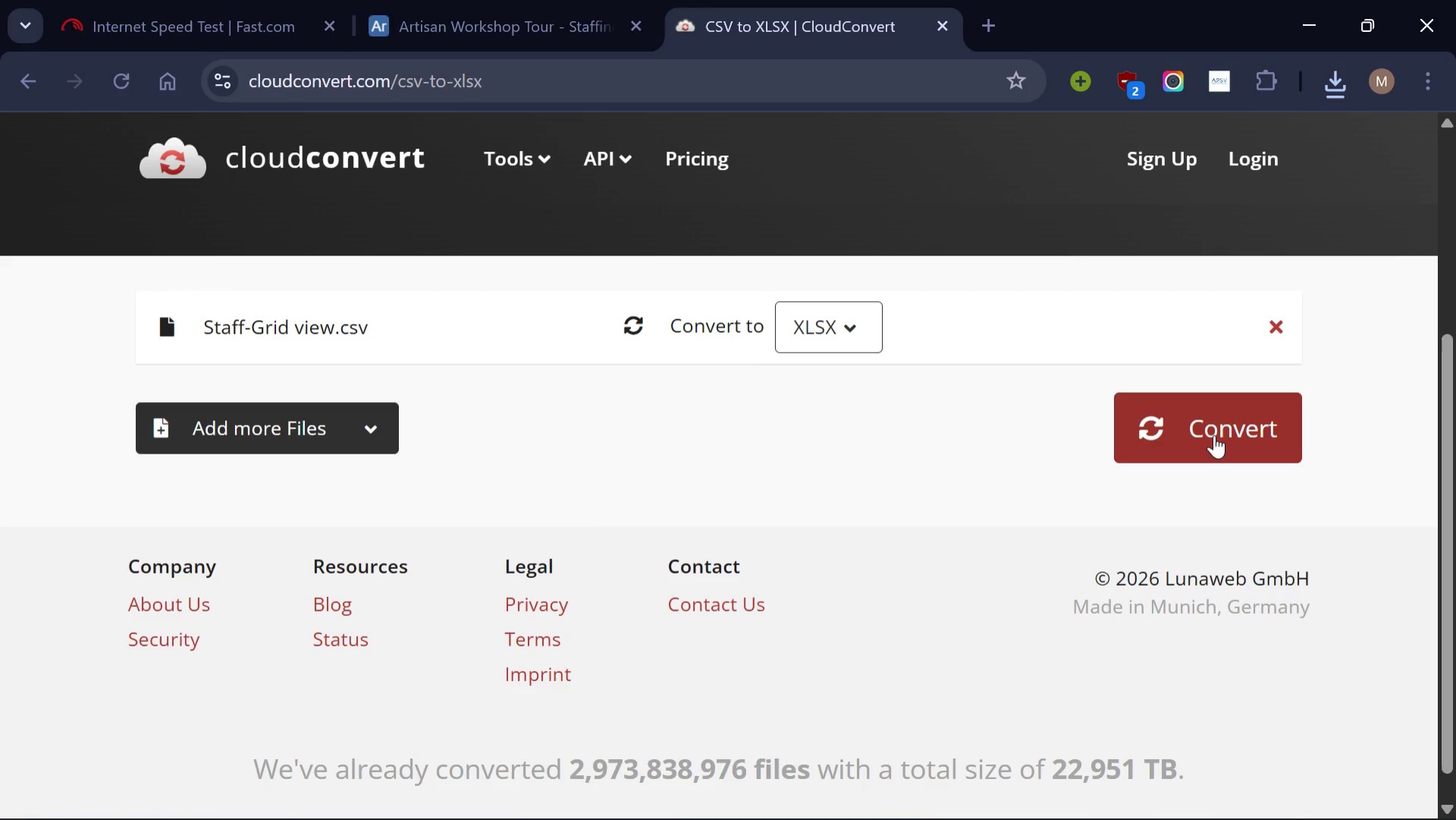 
left_click([1214, 435])
 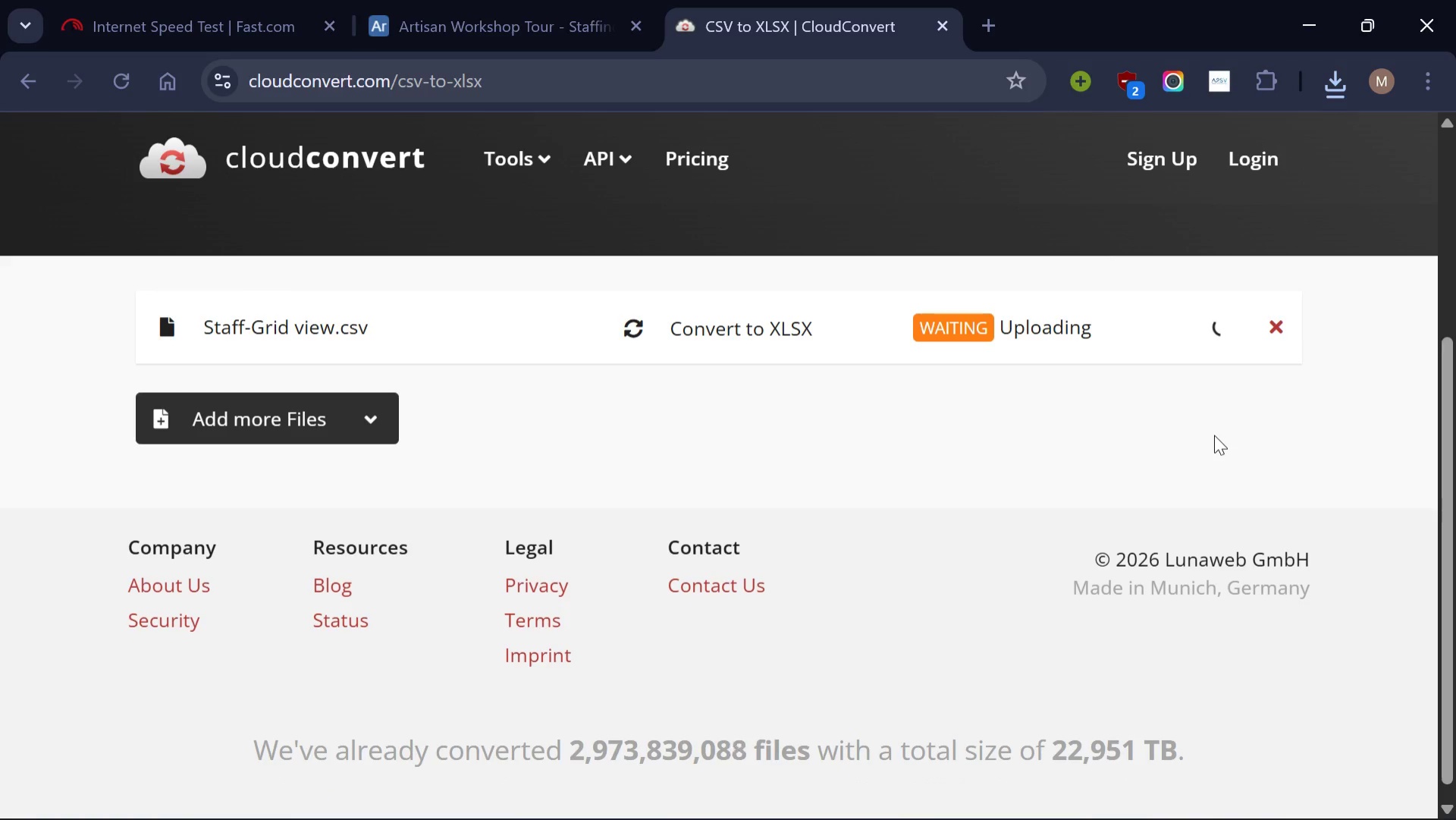 
wait(12.59)
 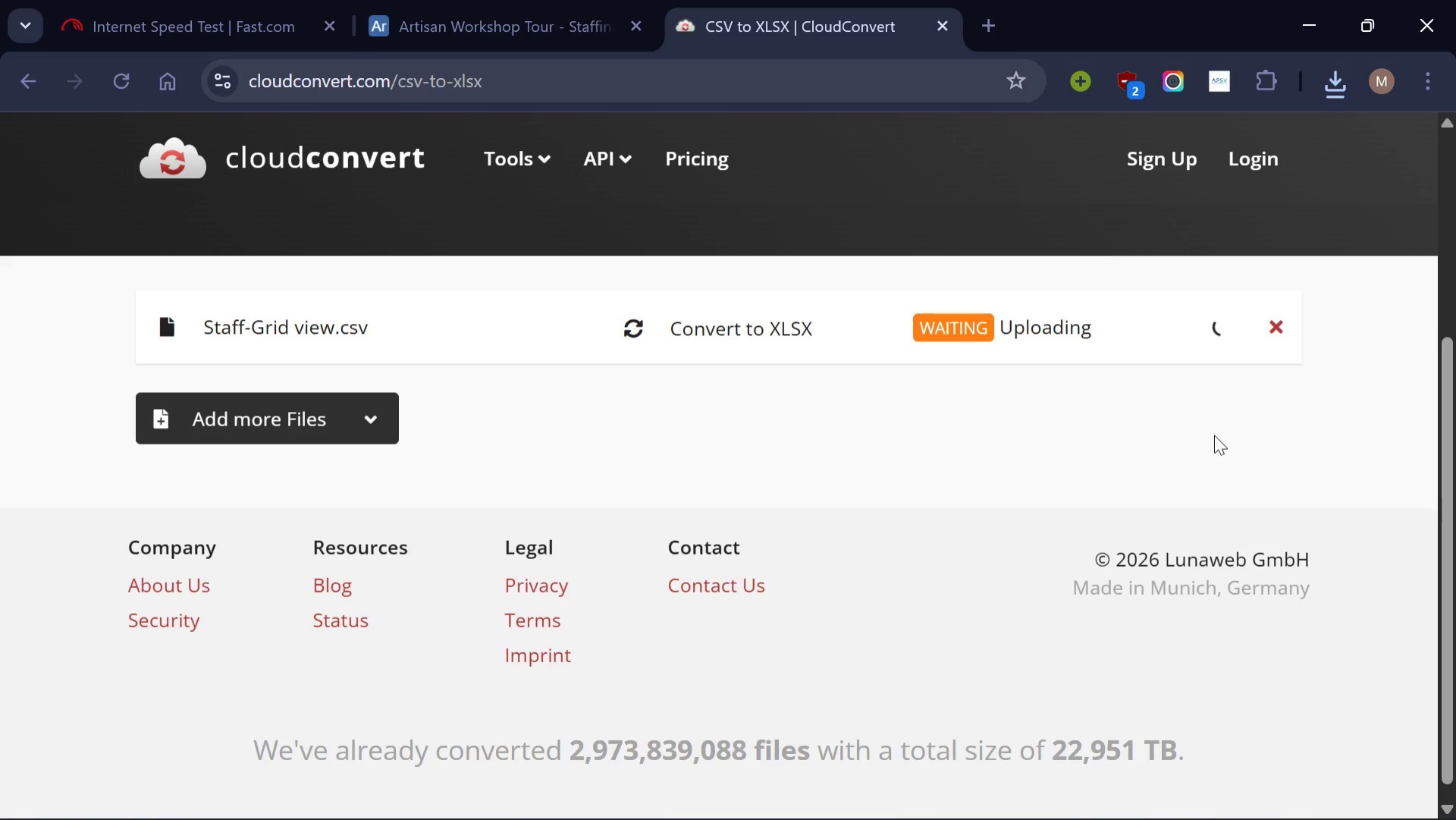 
left_click([1173, 337])
 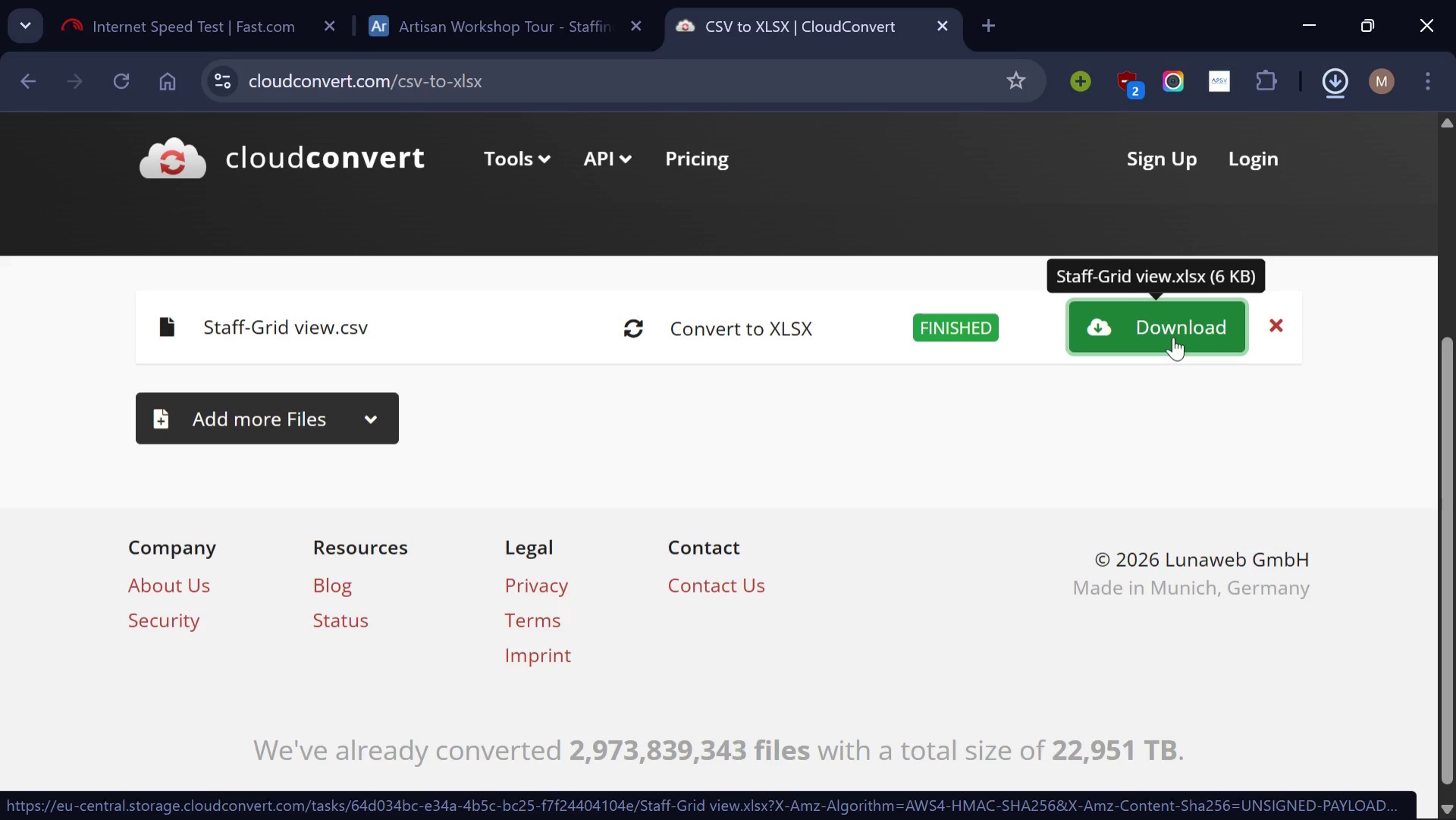 
mouse_move([1257, 347])
 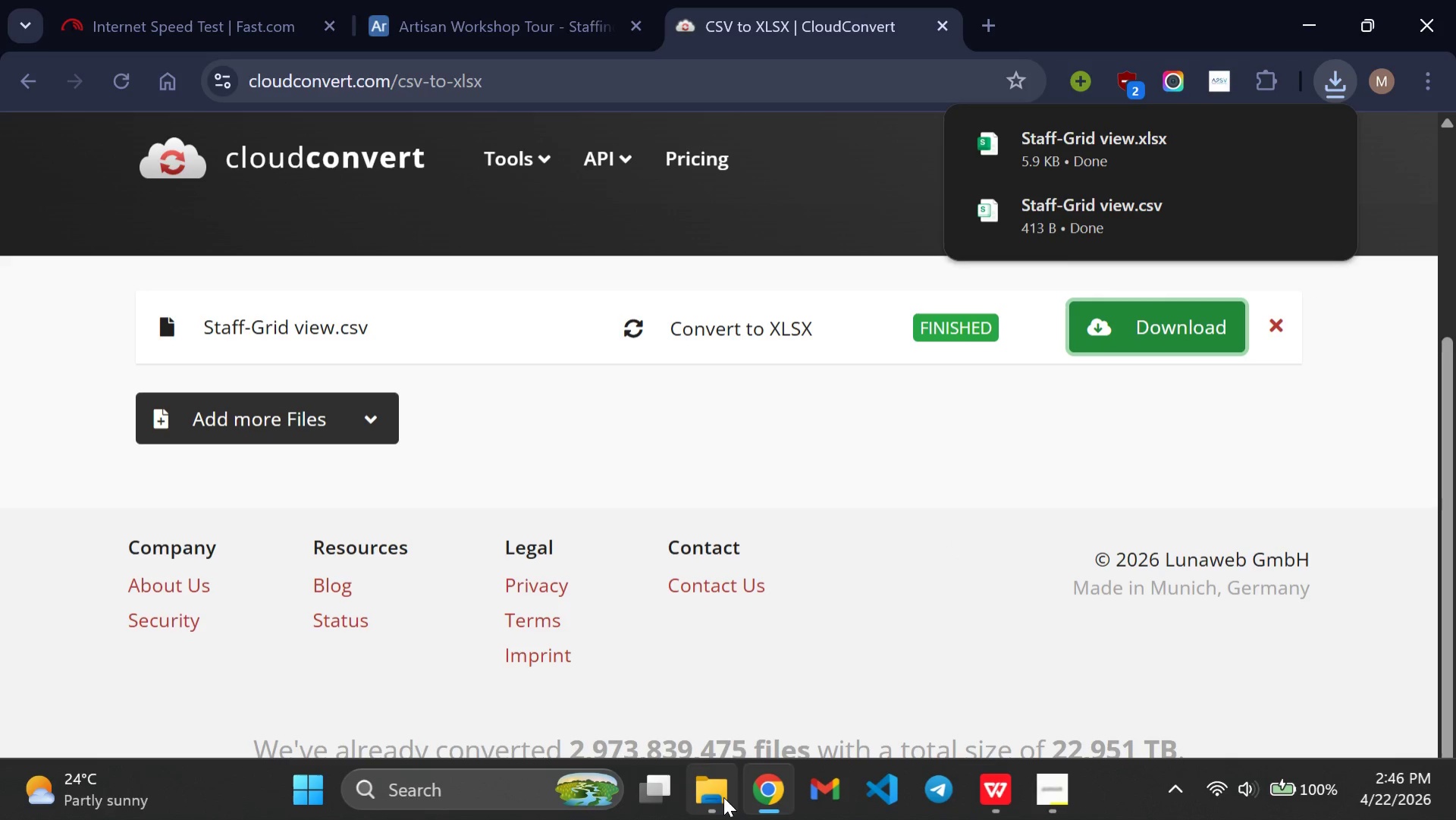 
left_click([720, 794])
 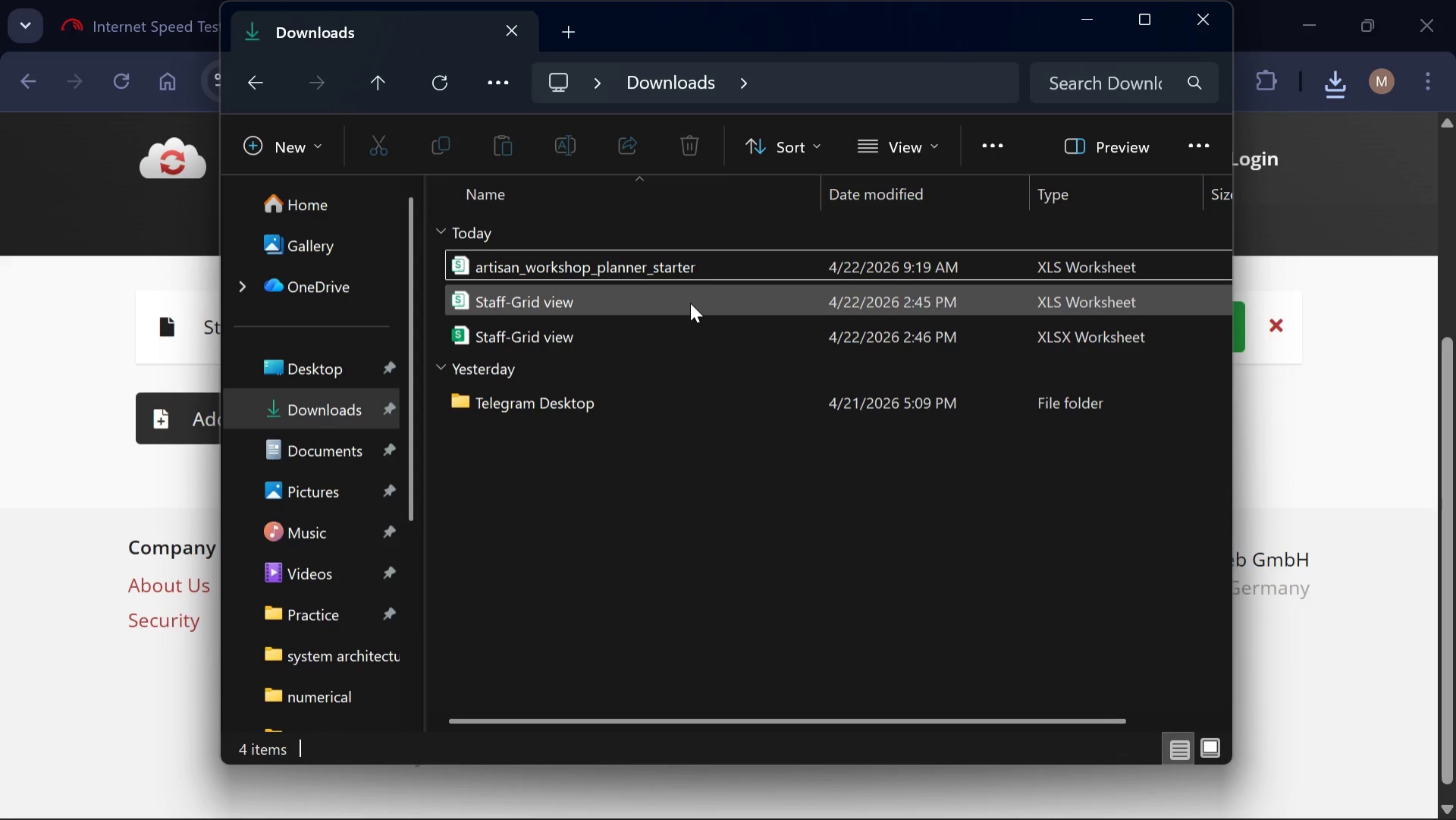 
left_click([690, 303])
 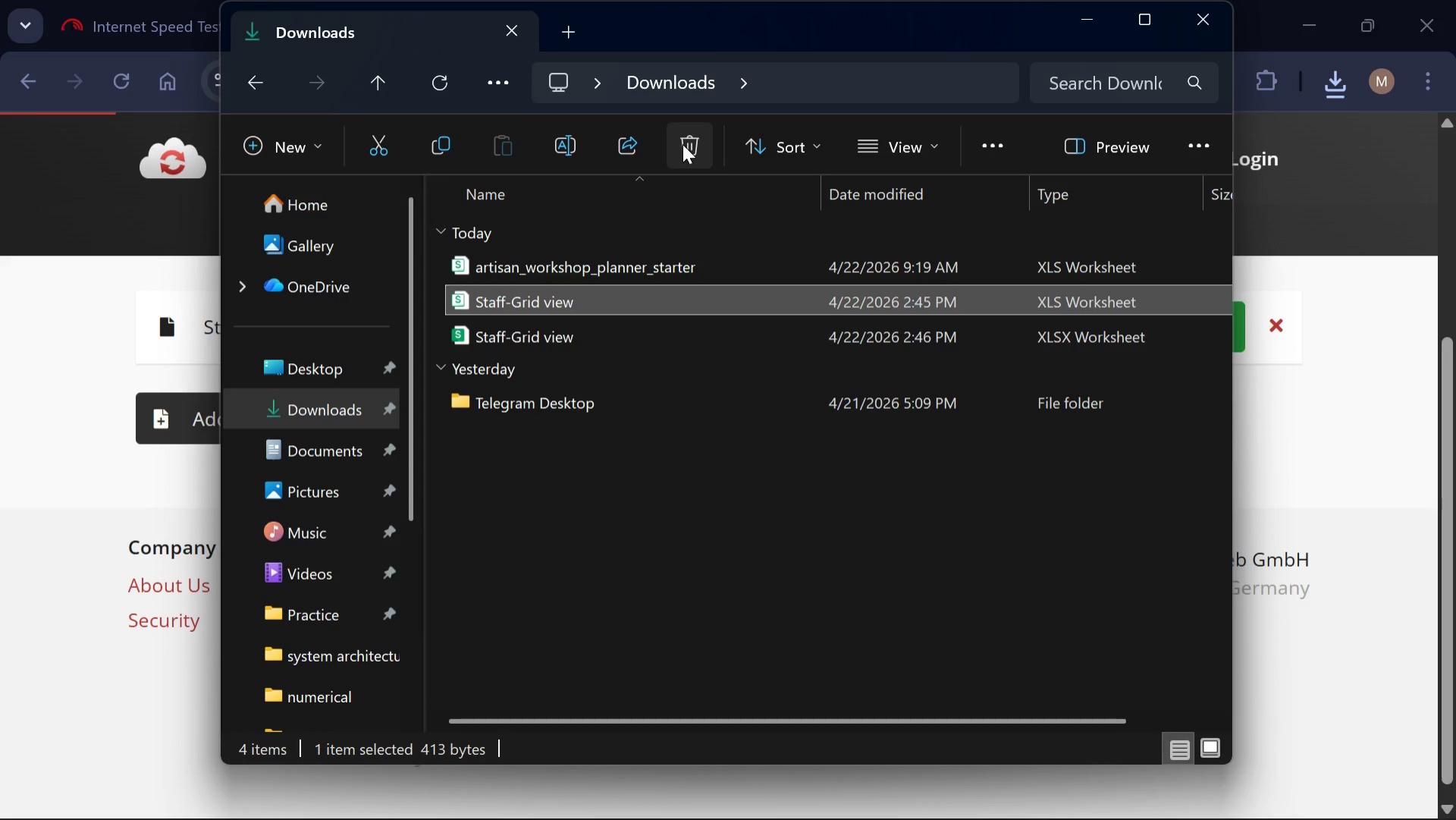 
left_click([683, 144])
 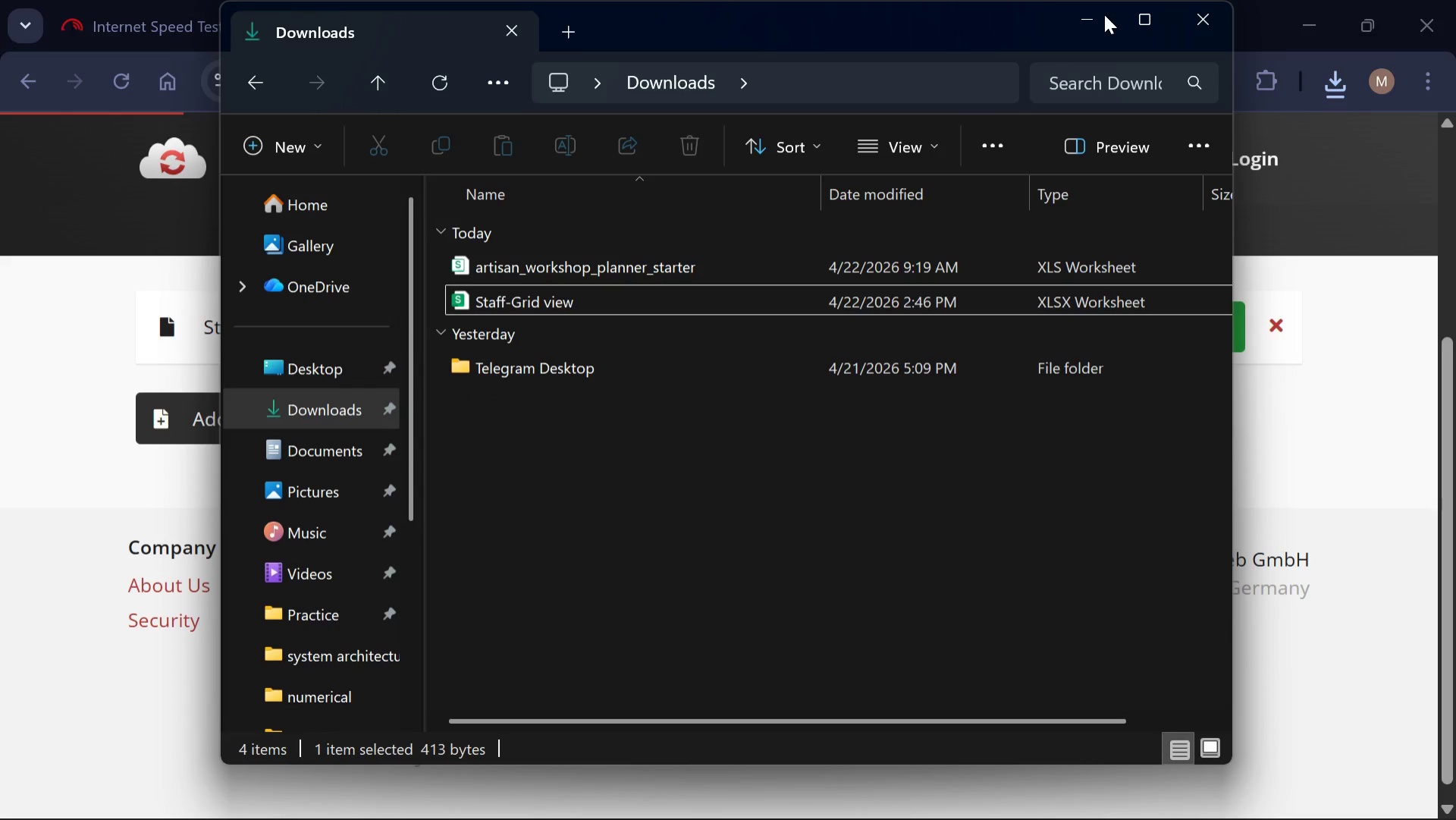 
left_click([1074, 14])
 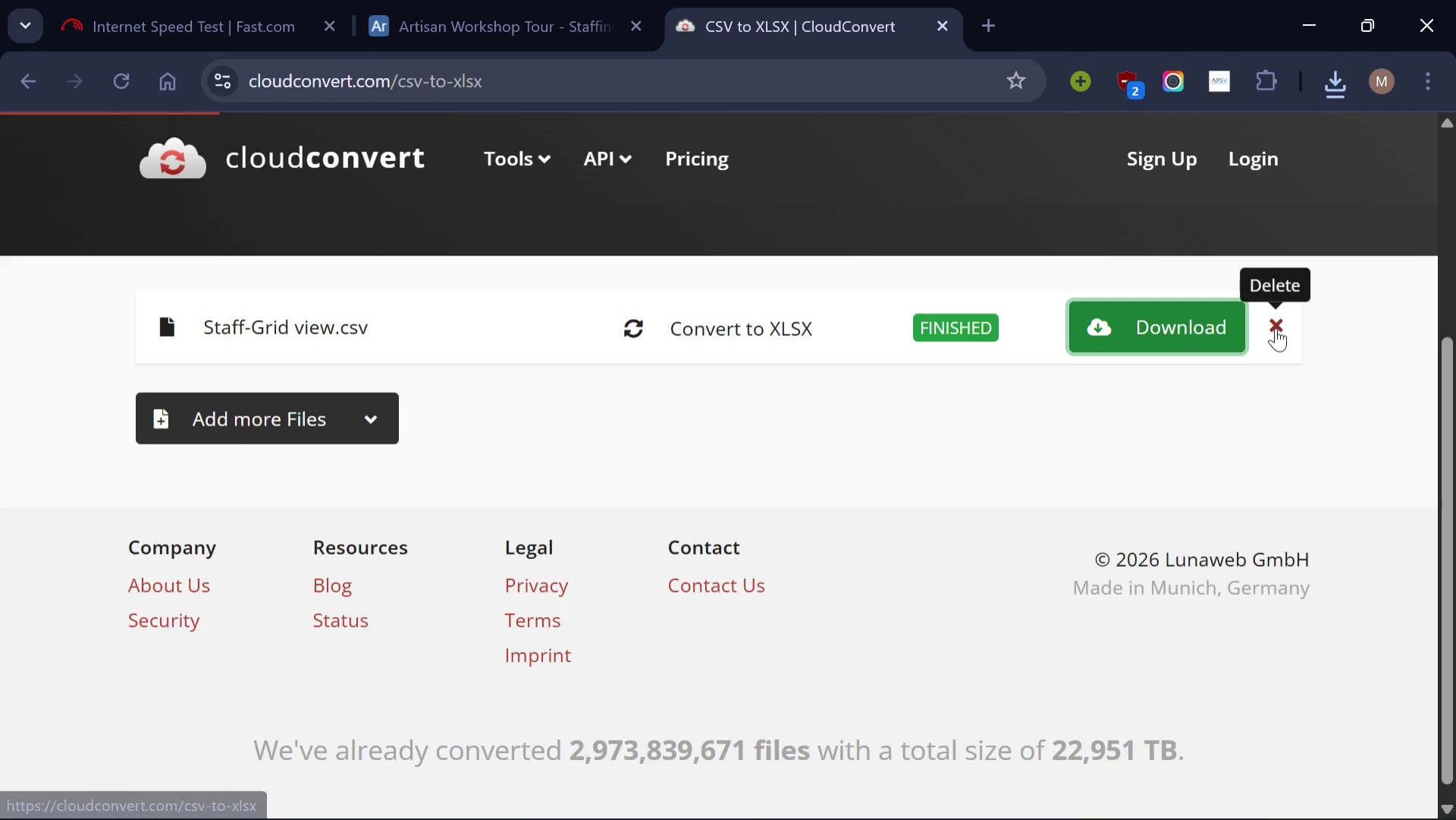 
left_click([1276, 328])
 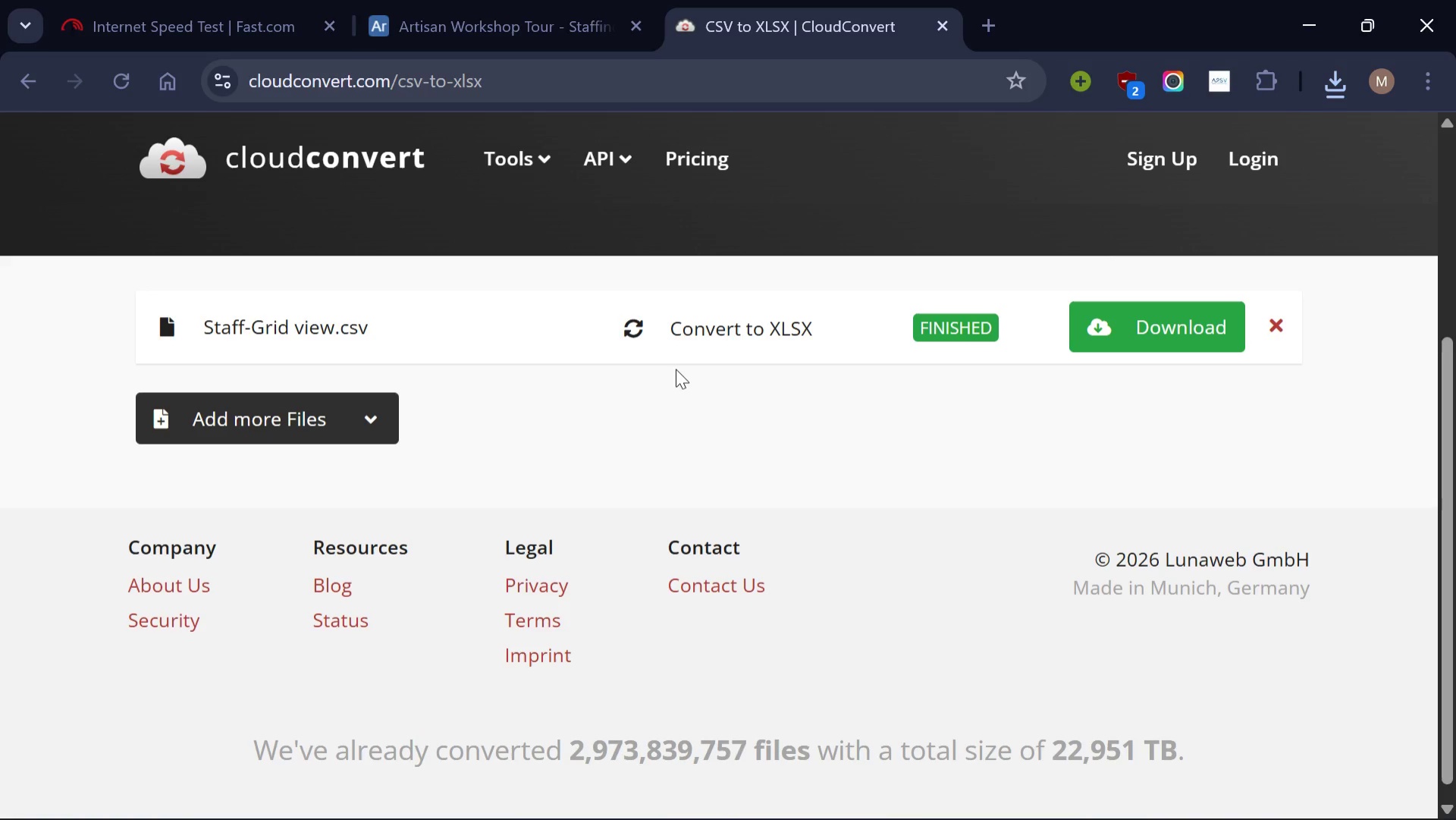 
wait(13.16)
 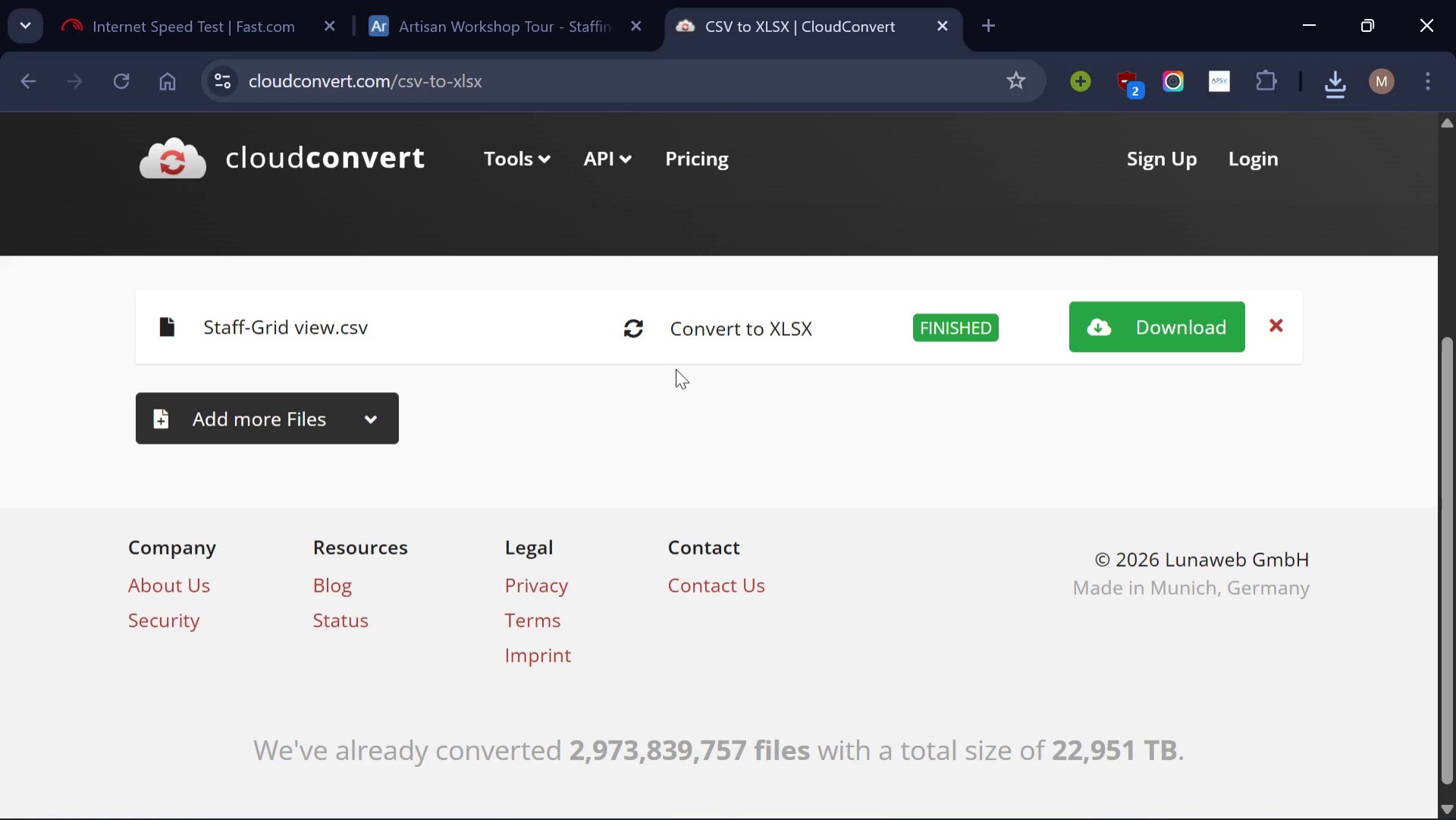 
left_click([537, 0])
 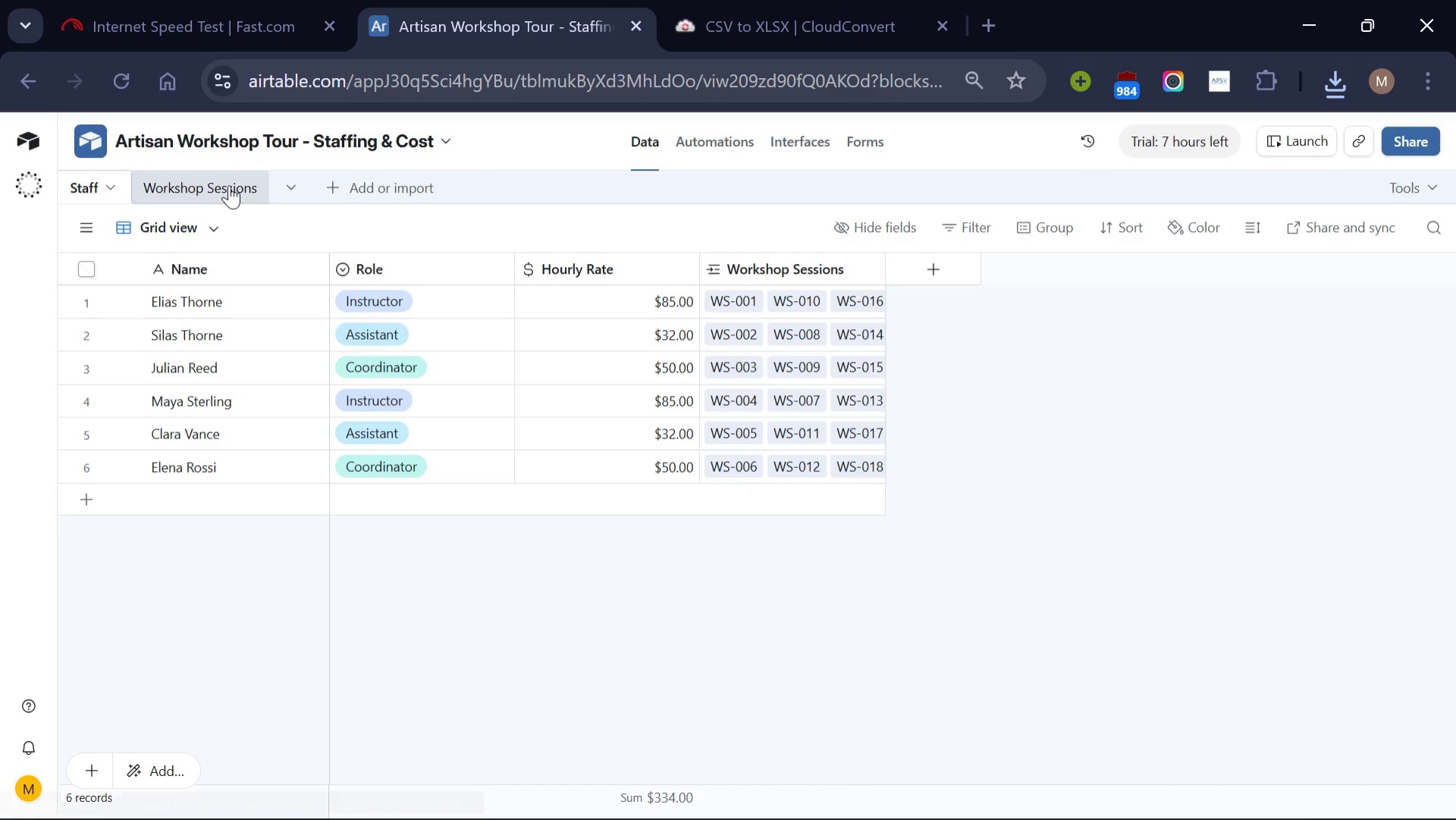 
left_click([229, 185])
 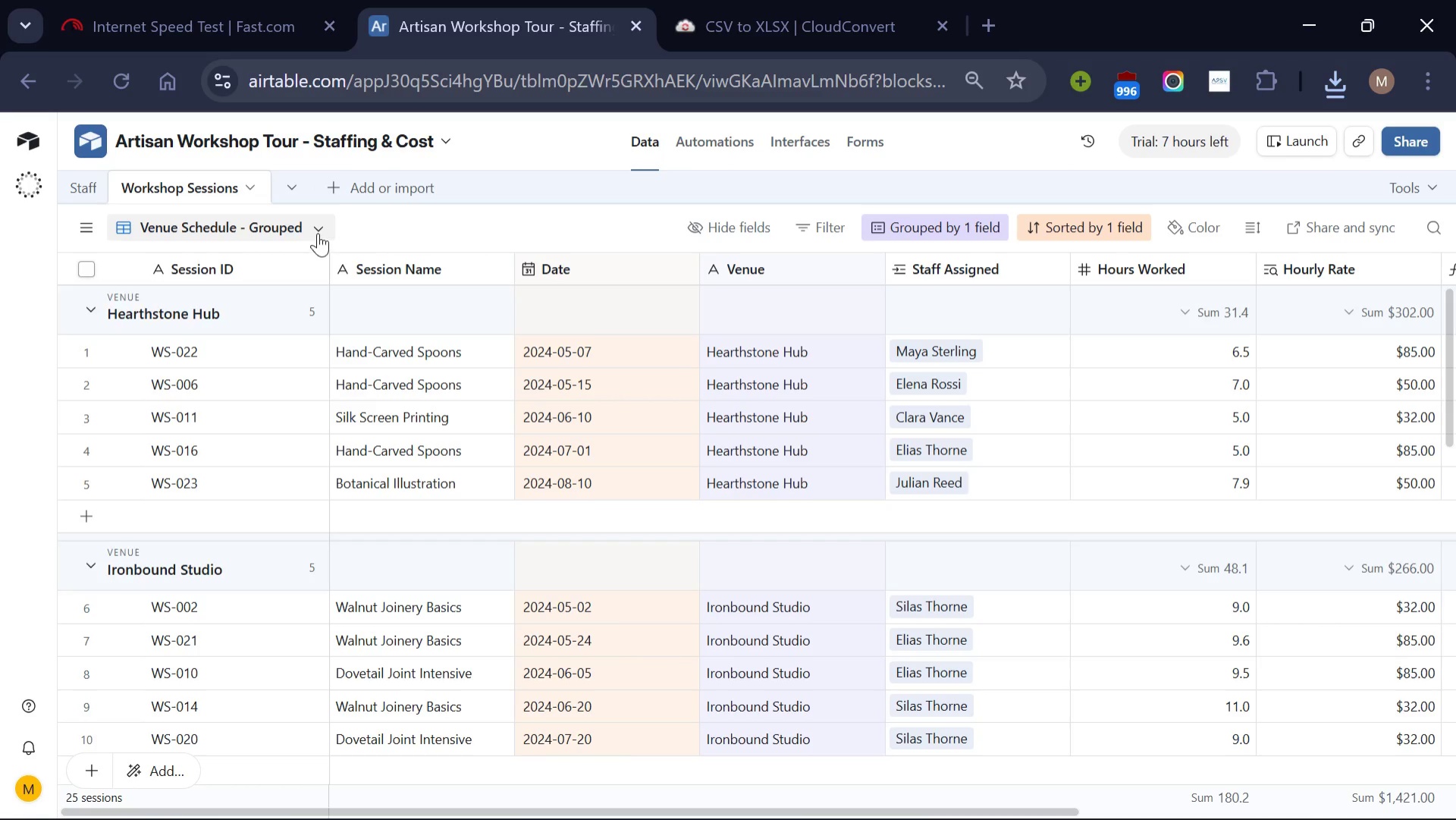 
left_click([318, 233])
 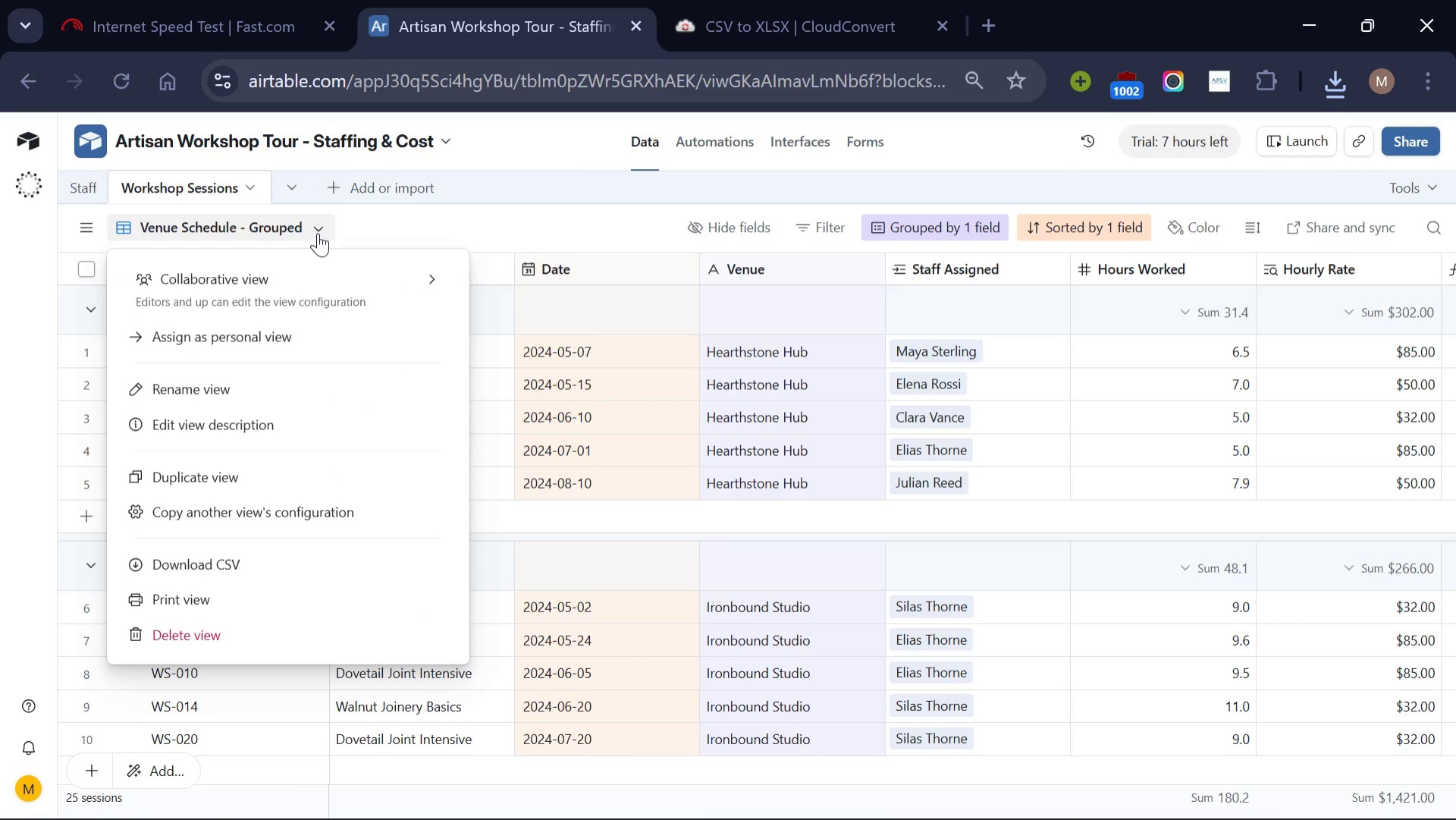 
left_click([318, 233])
 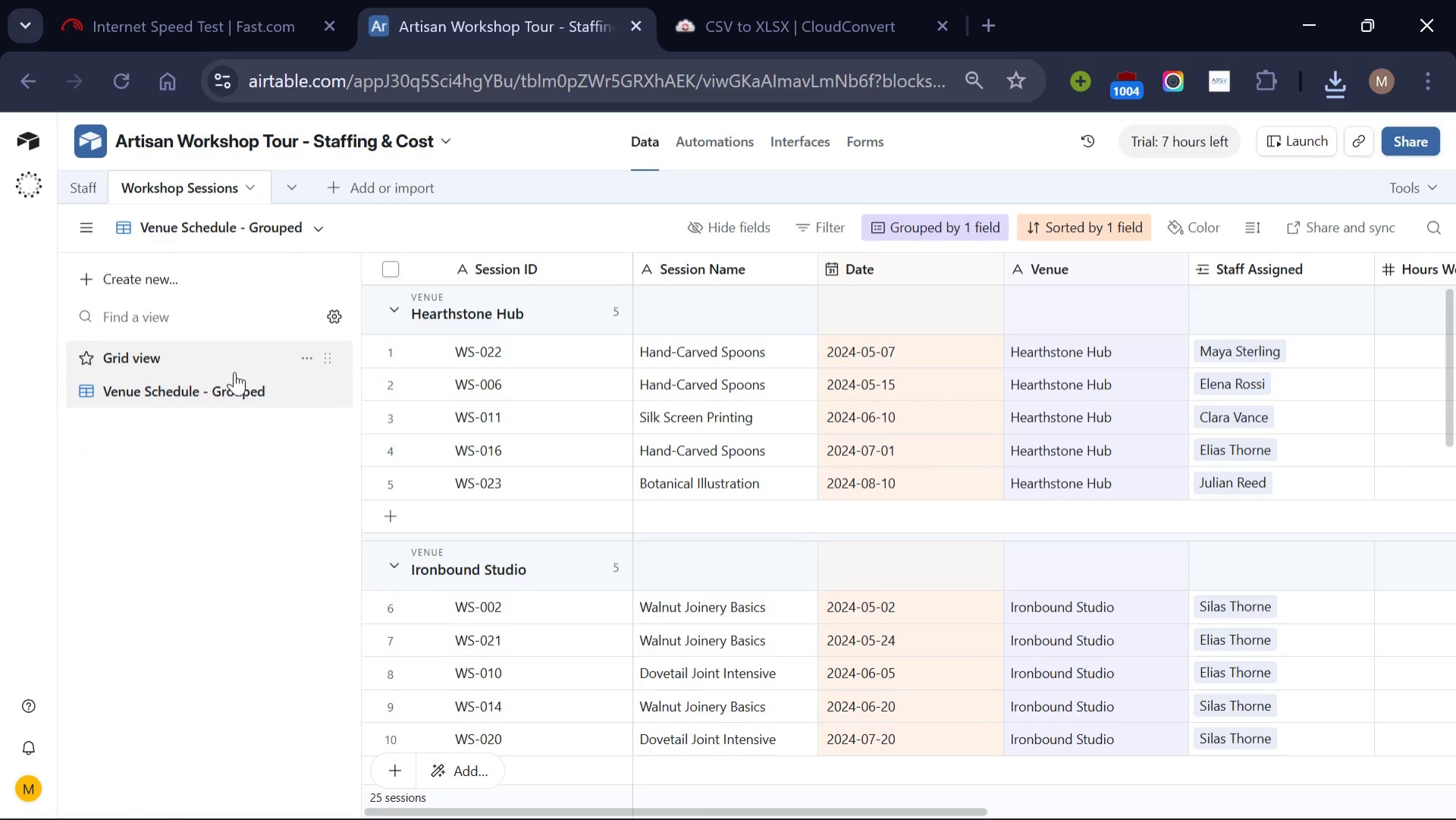 
left_click([234, 372])
 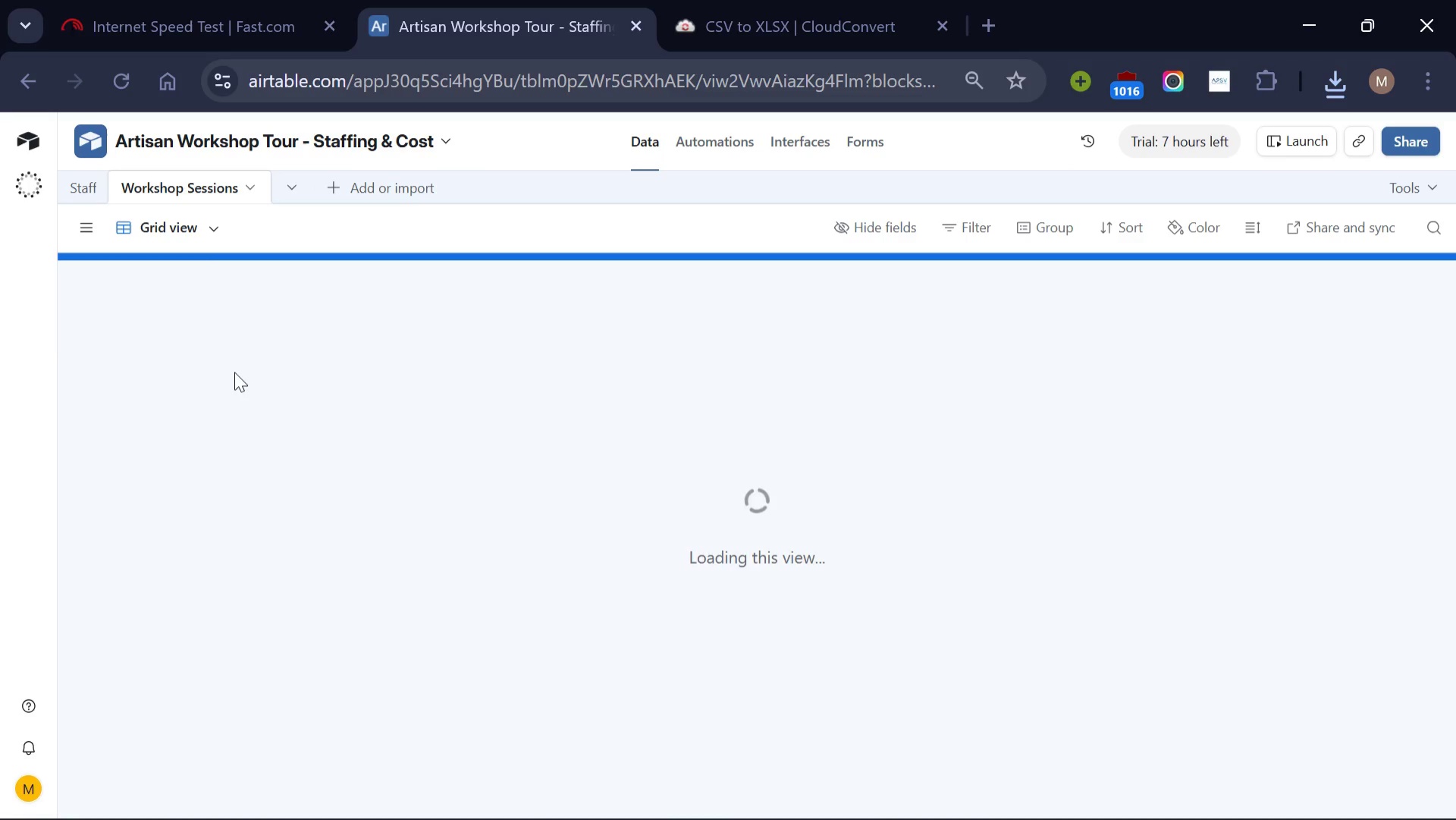 
wait(10.48)
 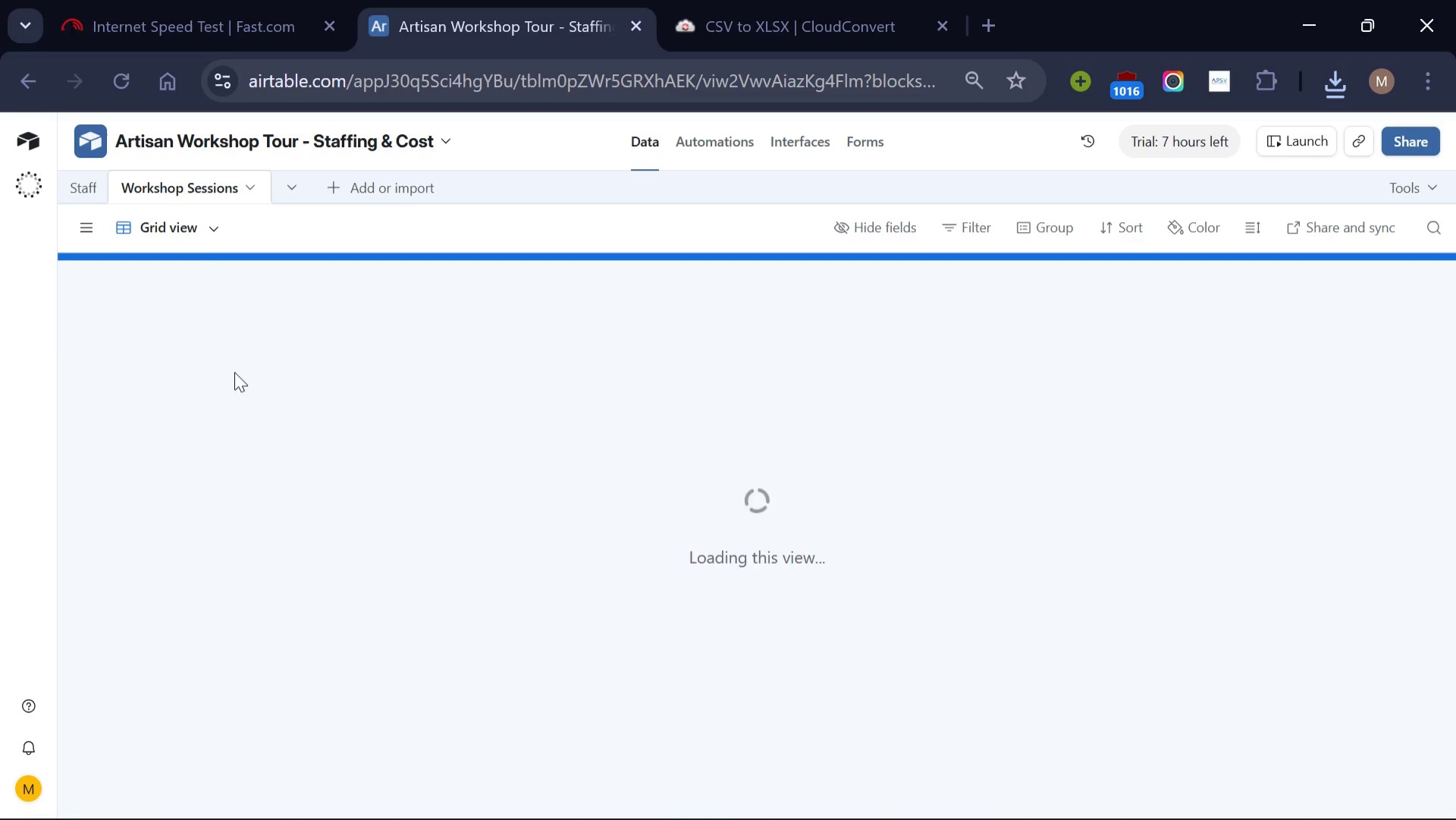 
left_click([211, 230])
 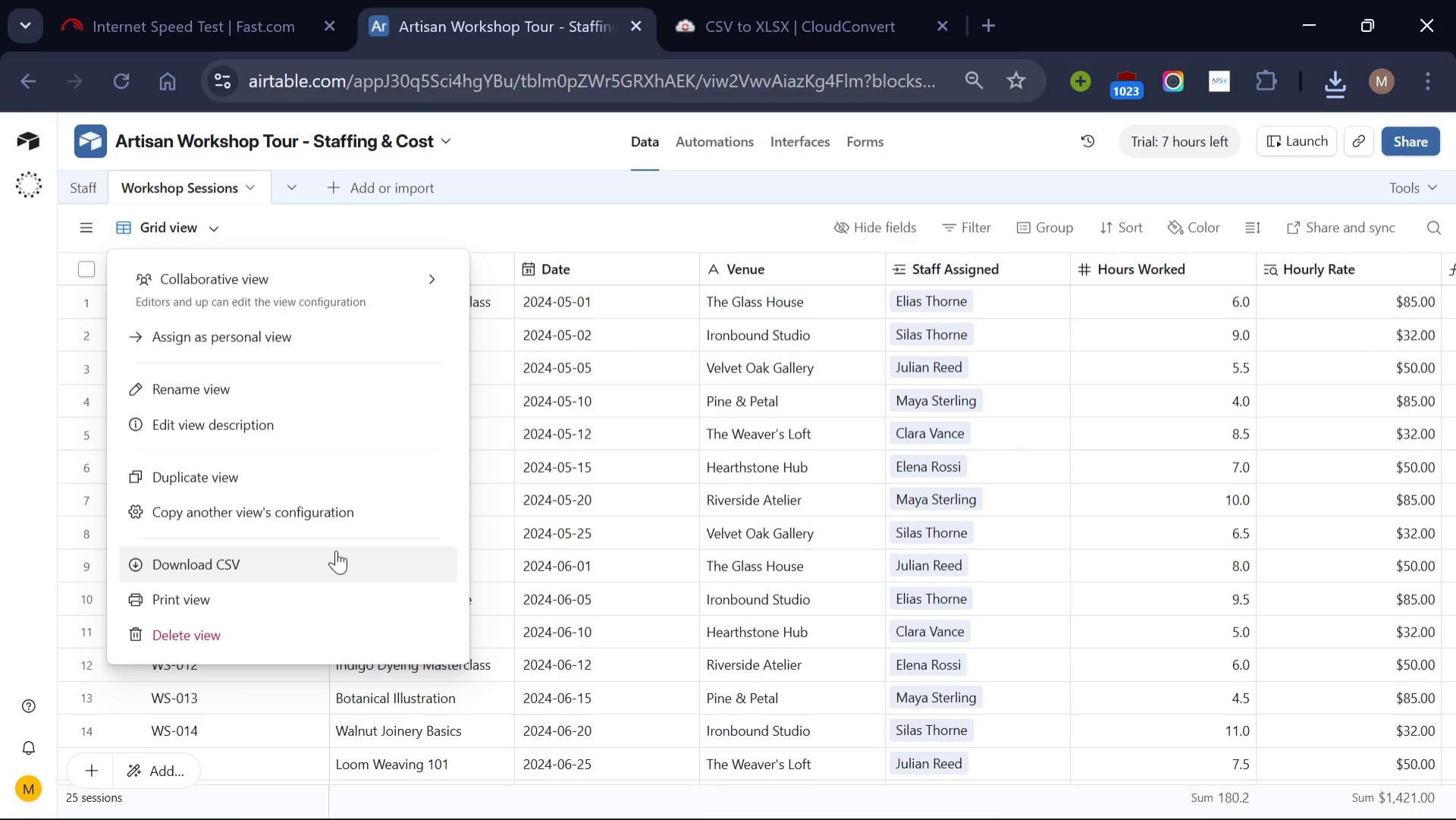 
left_click([336, 550])
 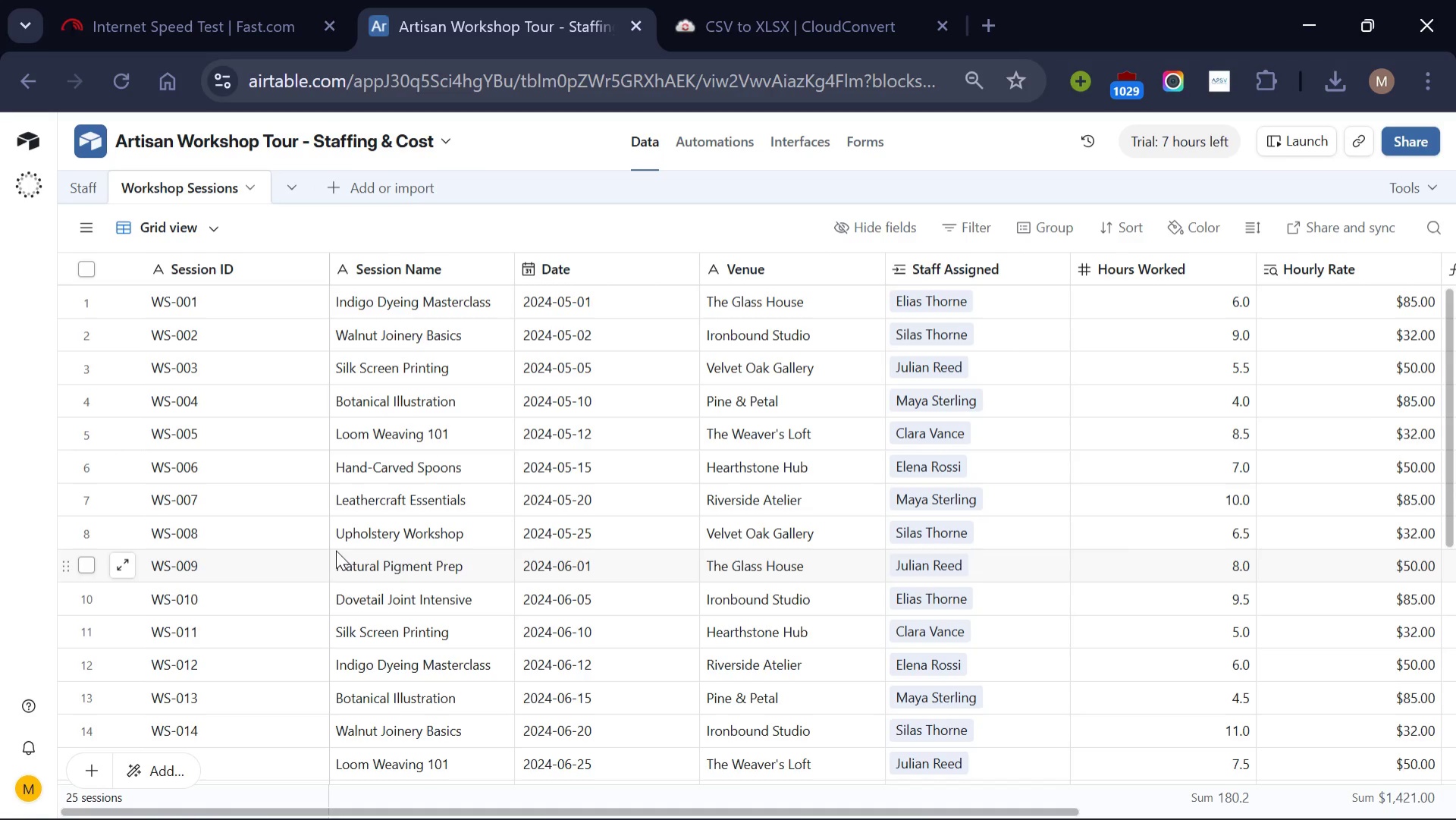 
wait(19.05)
 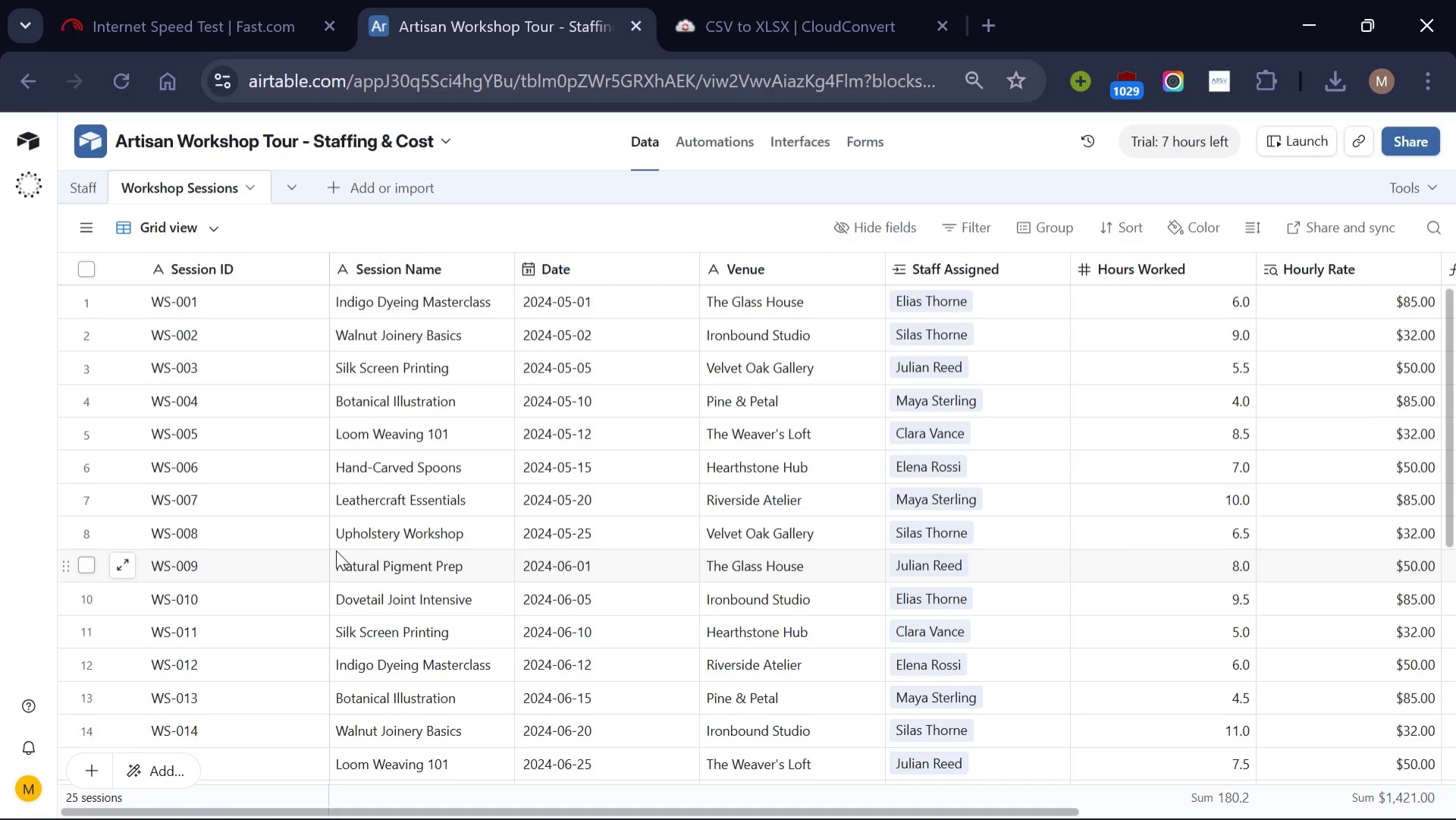 
left_click([780, 5])
 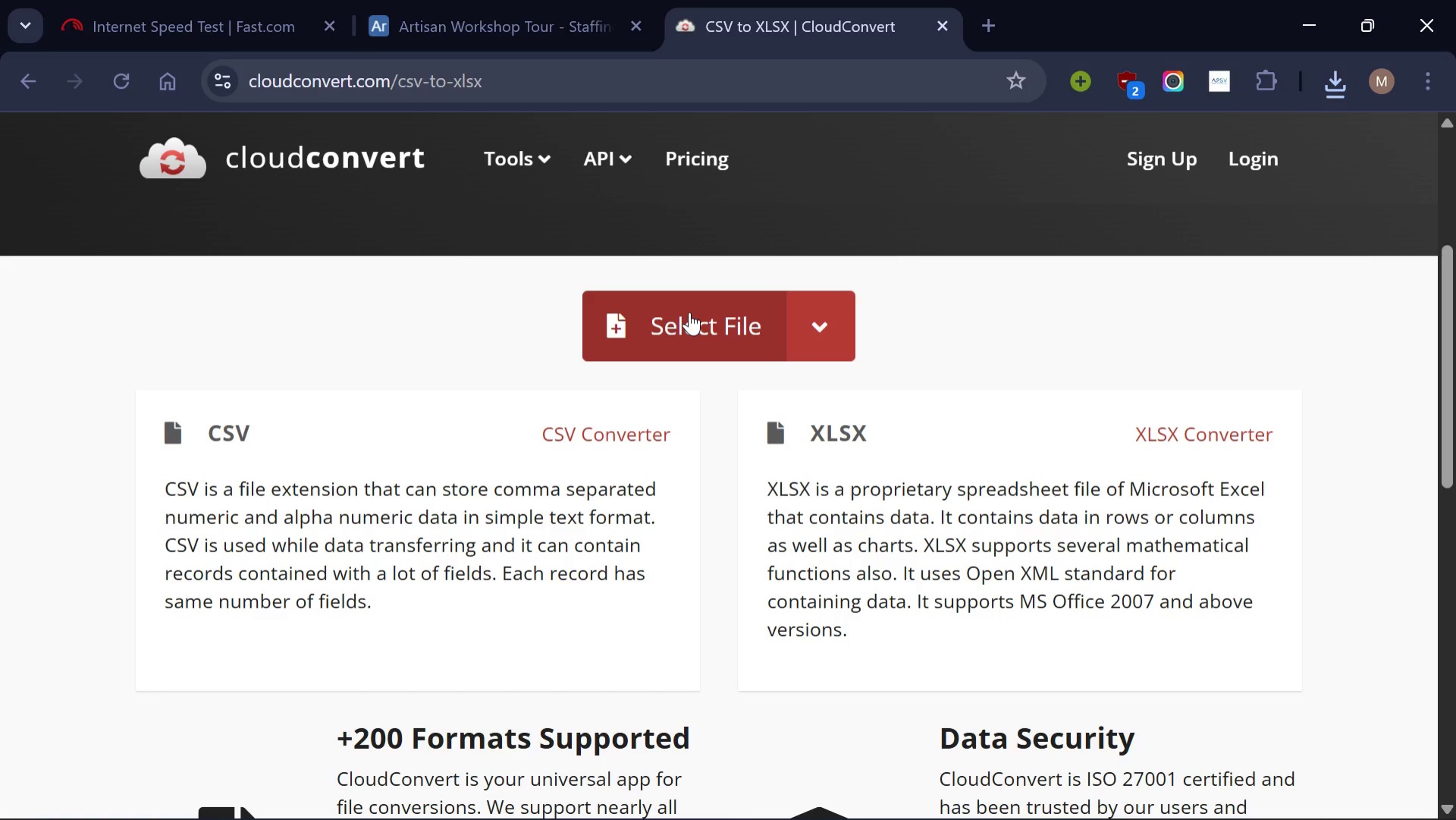 
left_click([689, 312])
 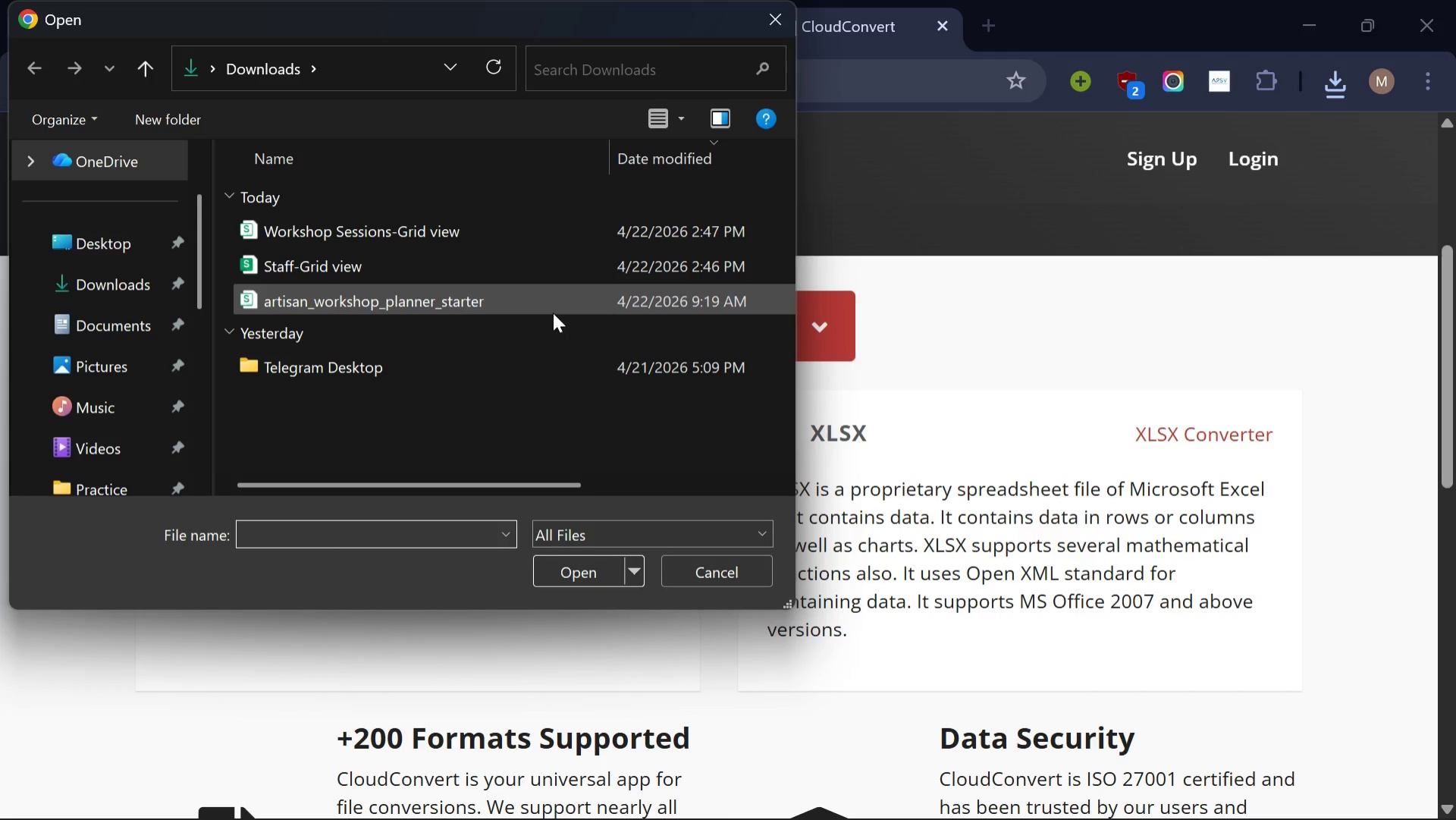 
wait(5.61)
 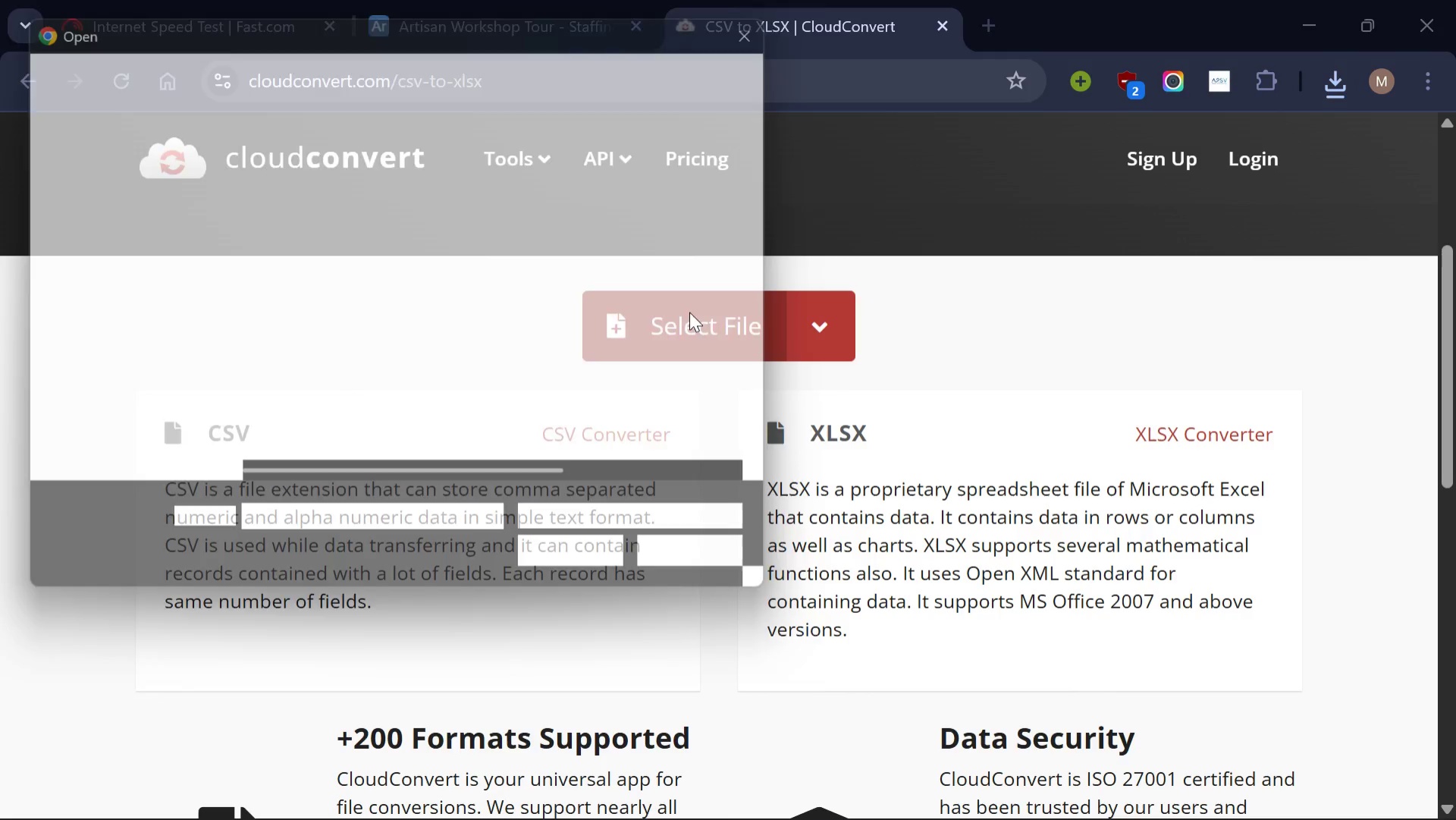 
left_click([497, 234])
 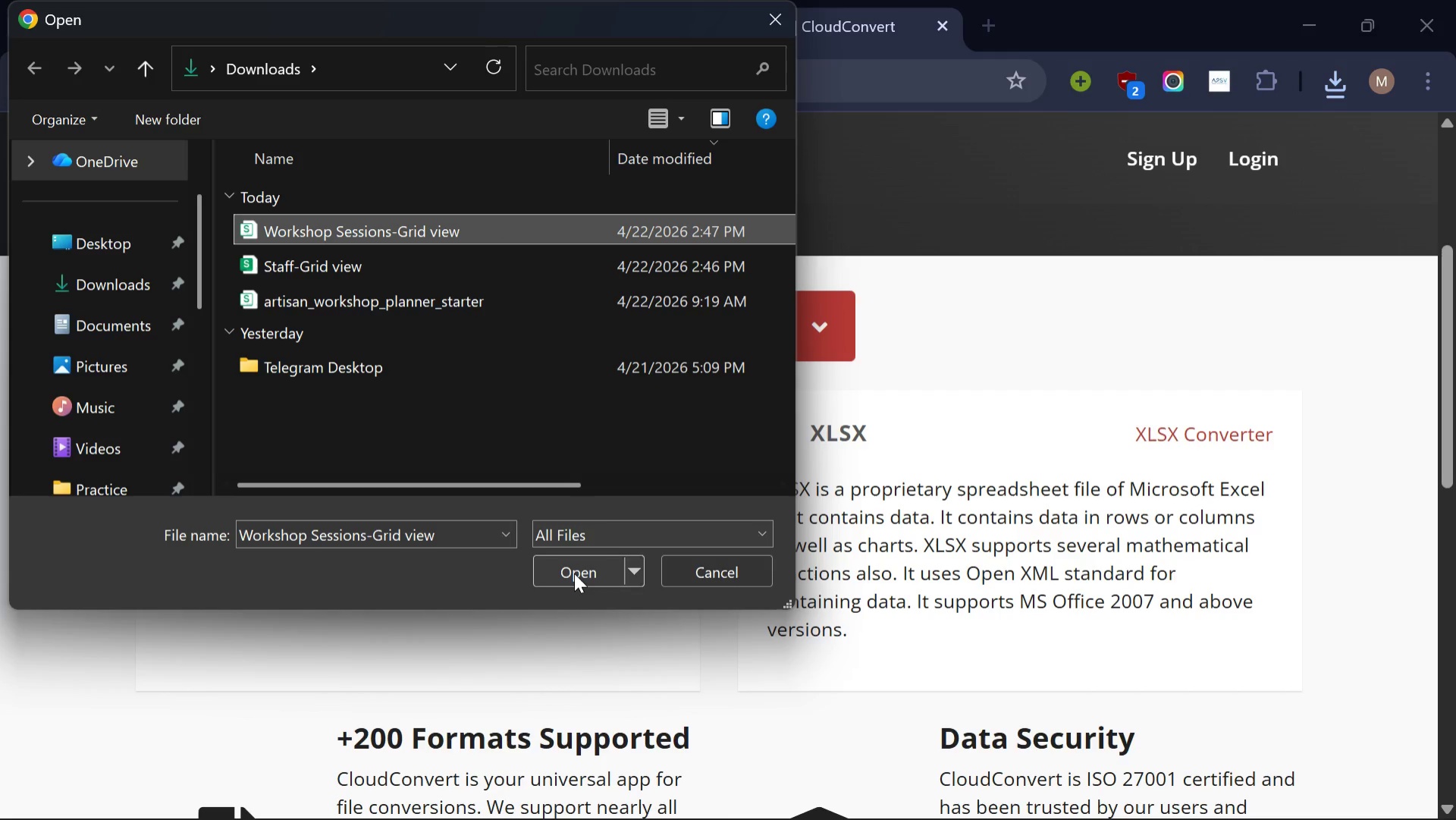 
left_click([574, 574])
 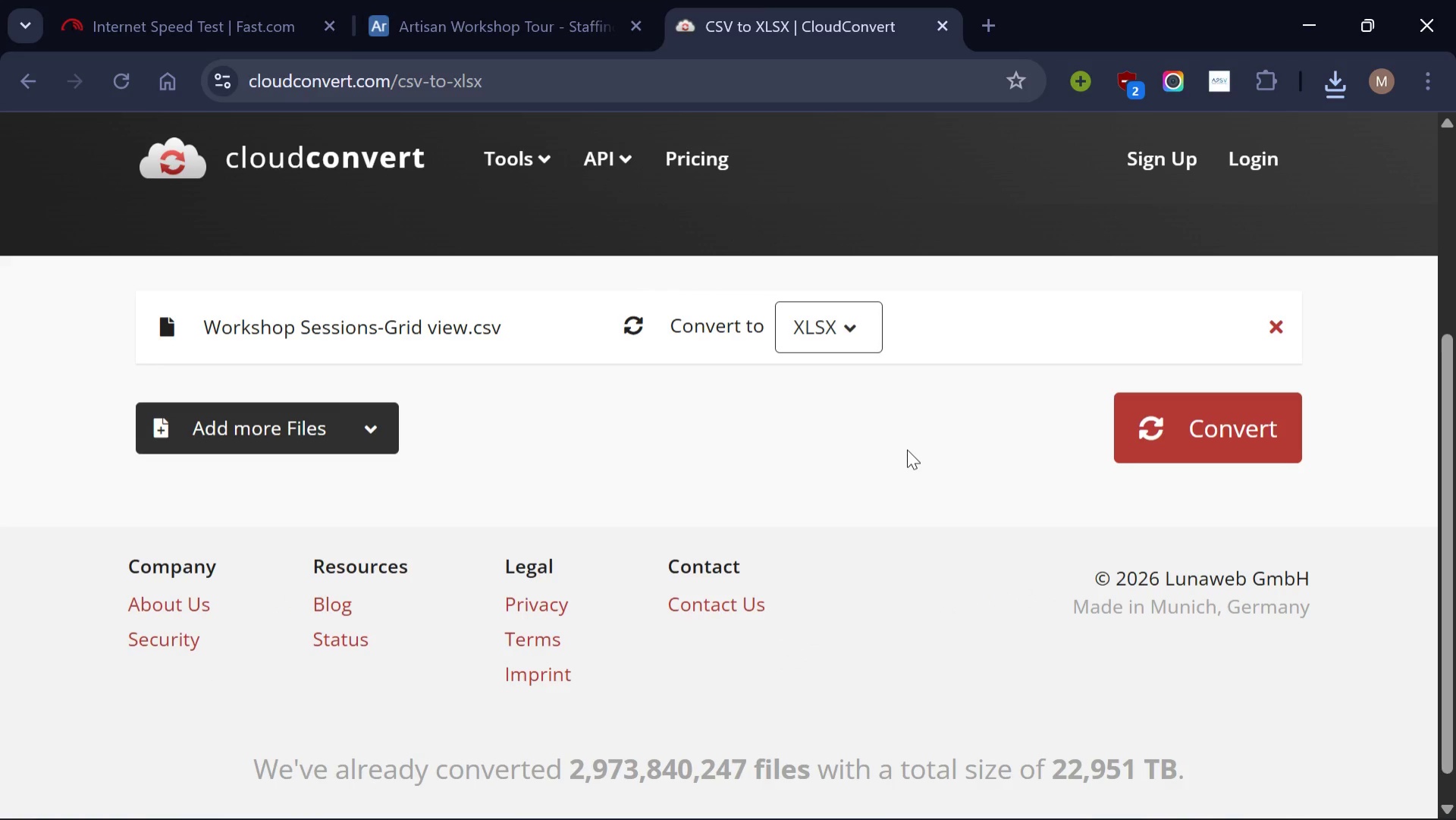 
wait(7.64)
 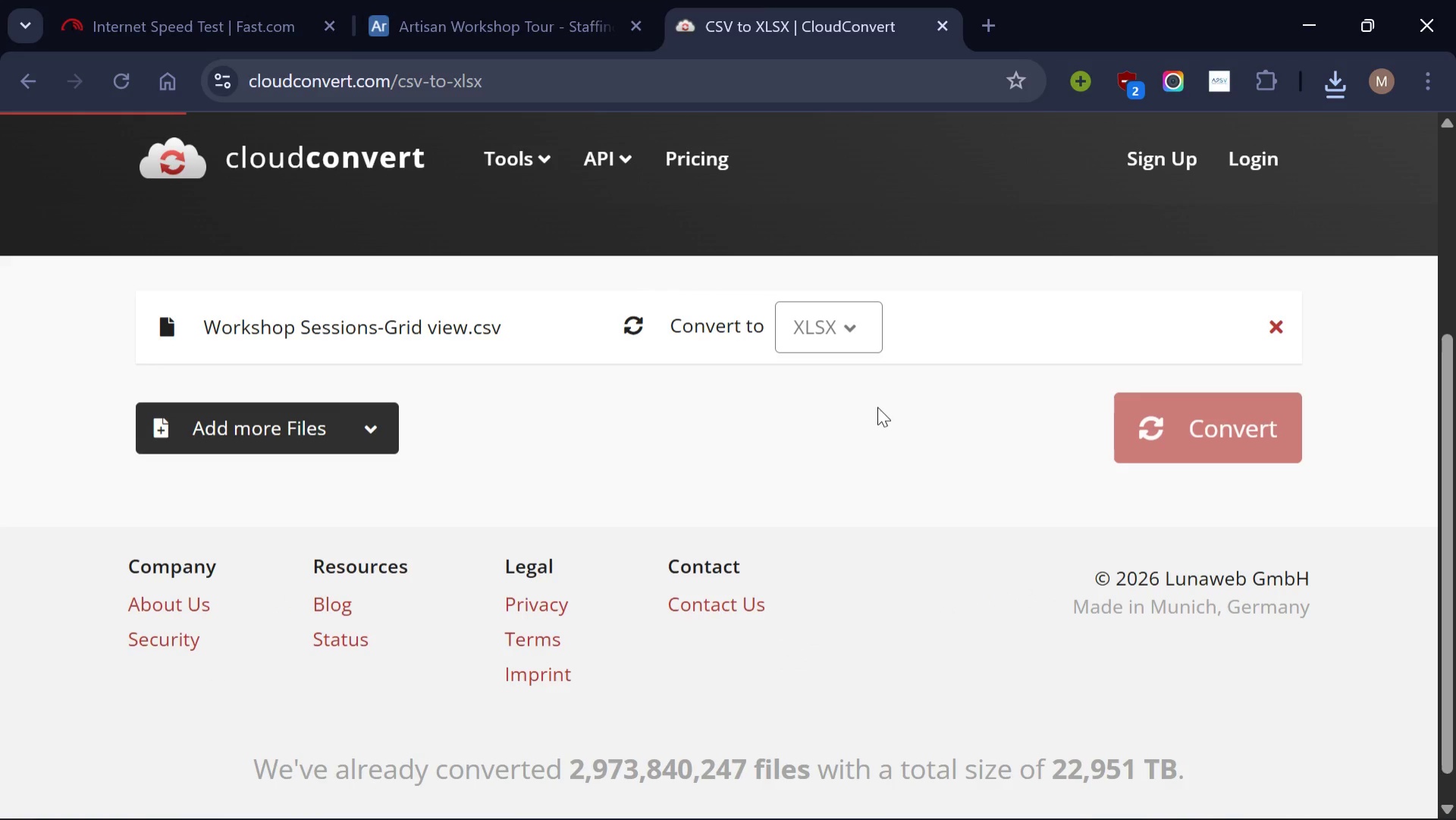 
left_click([853, 325])
 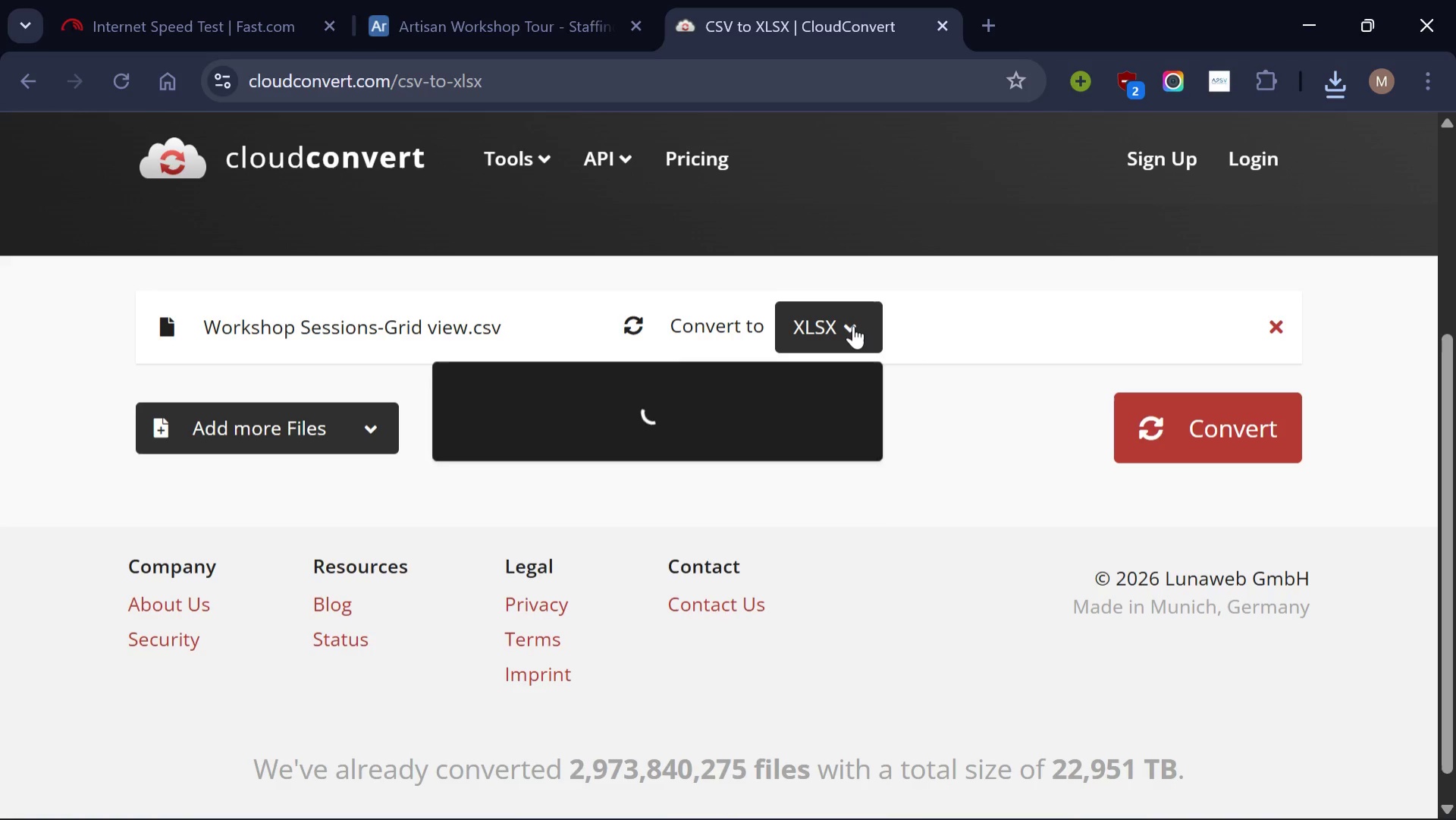 
wait(6.67)
 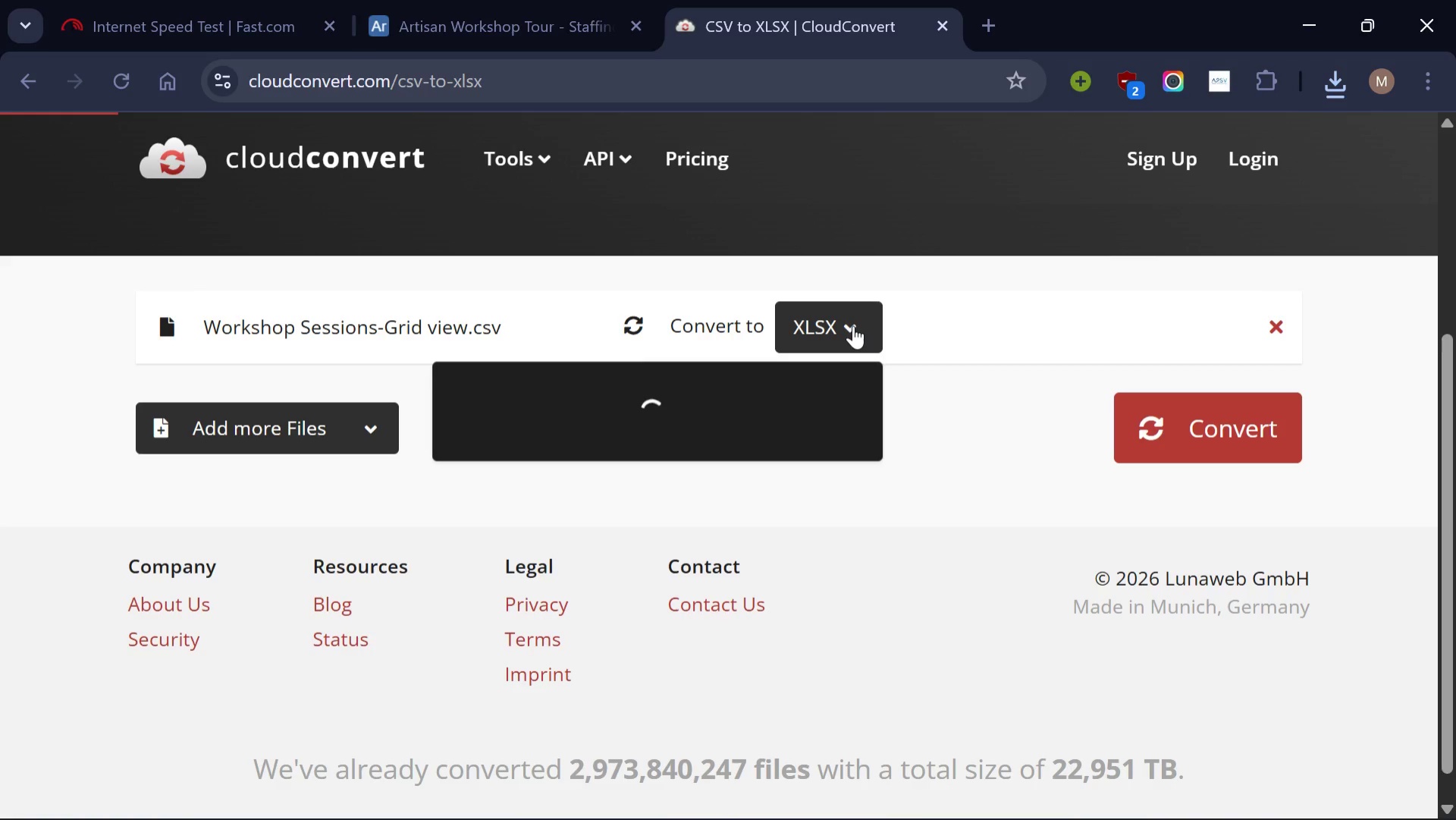 
left_click([824, 463])
 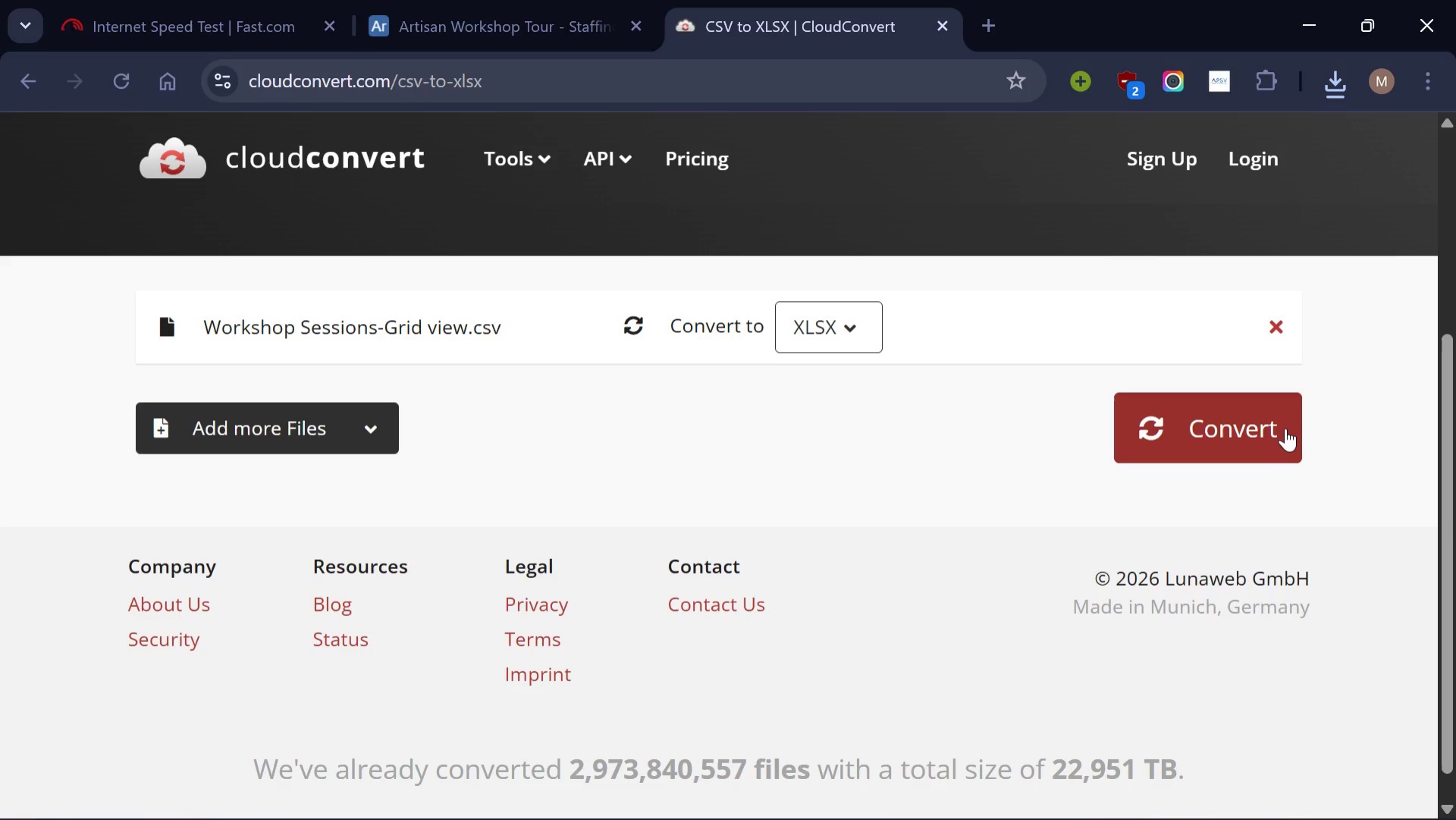 
left_click([1285, 428])
 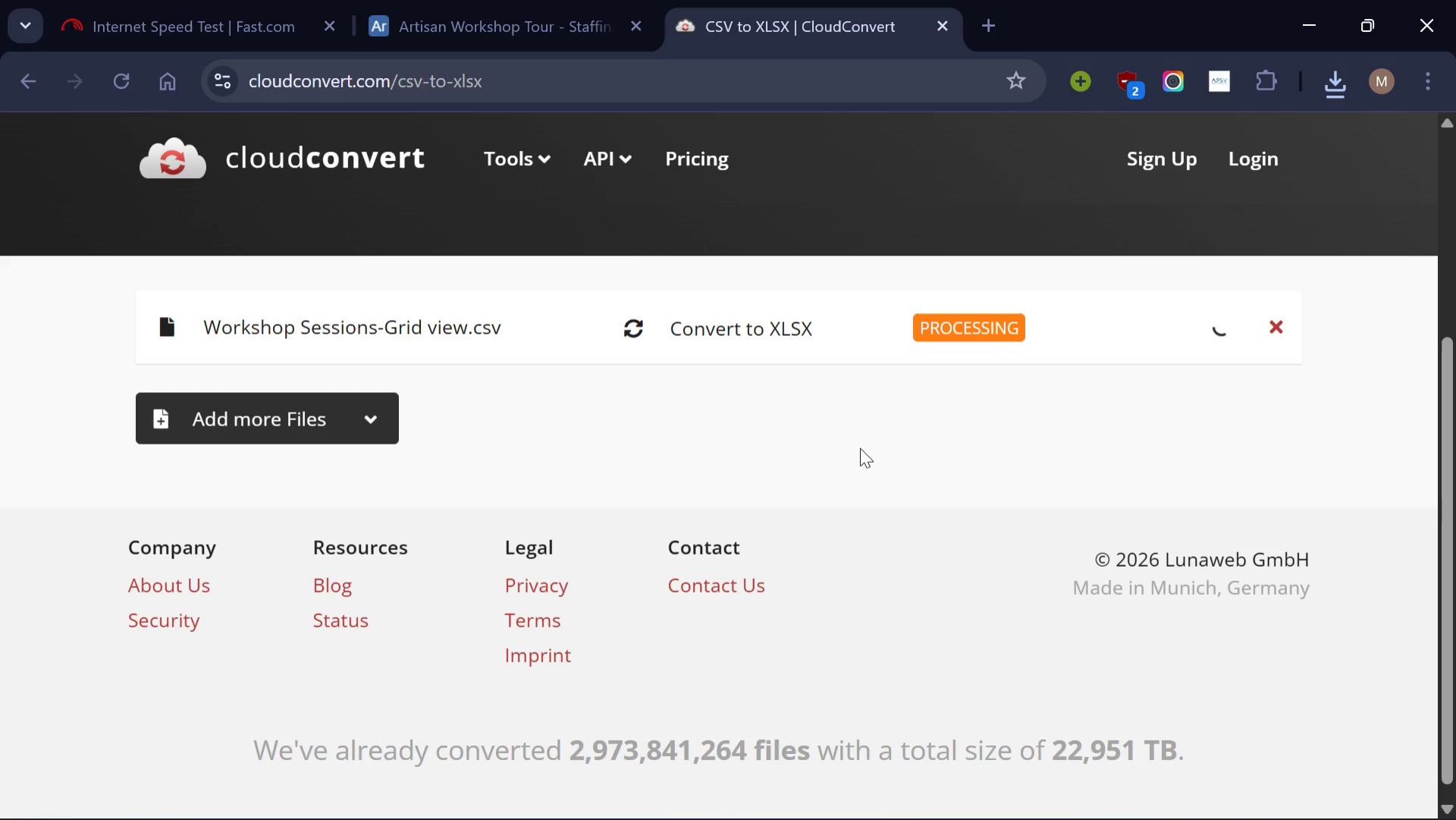 
wait(12.55)
 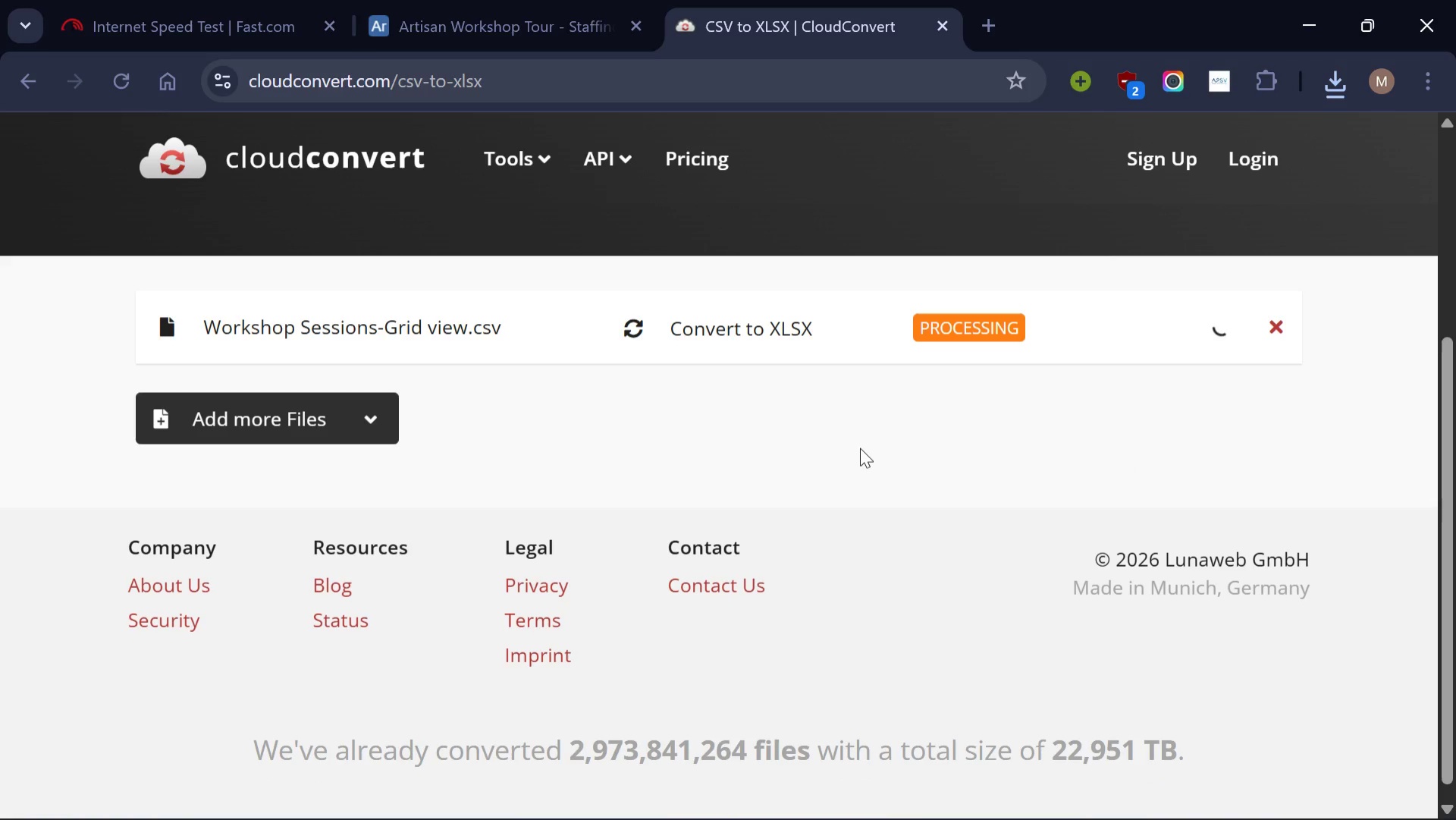 
left_click([1181, 336])
 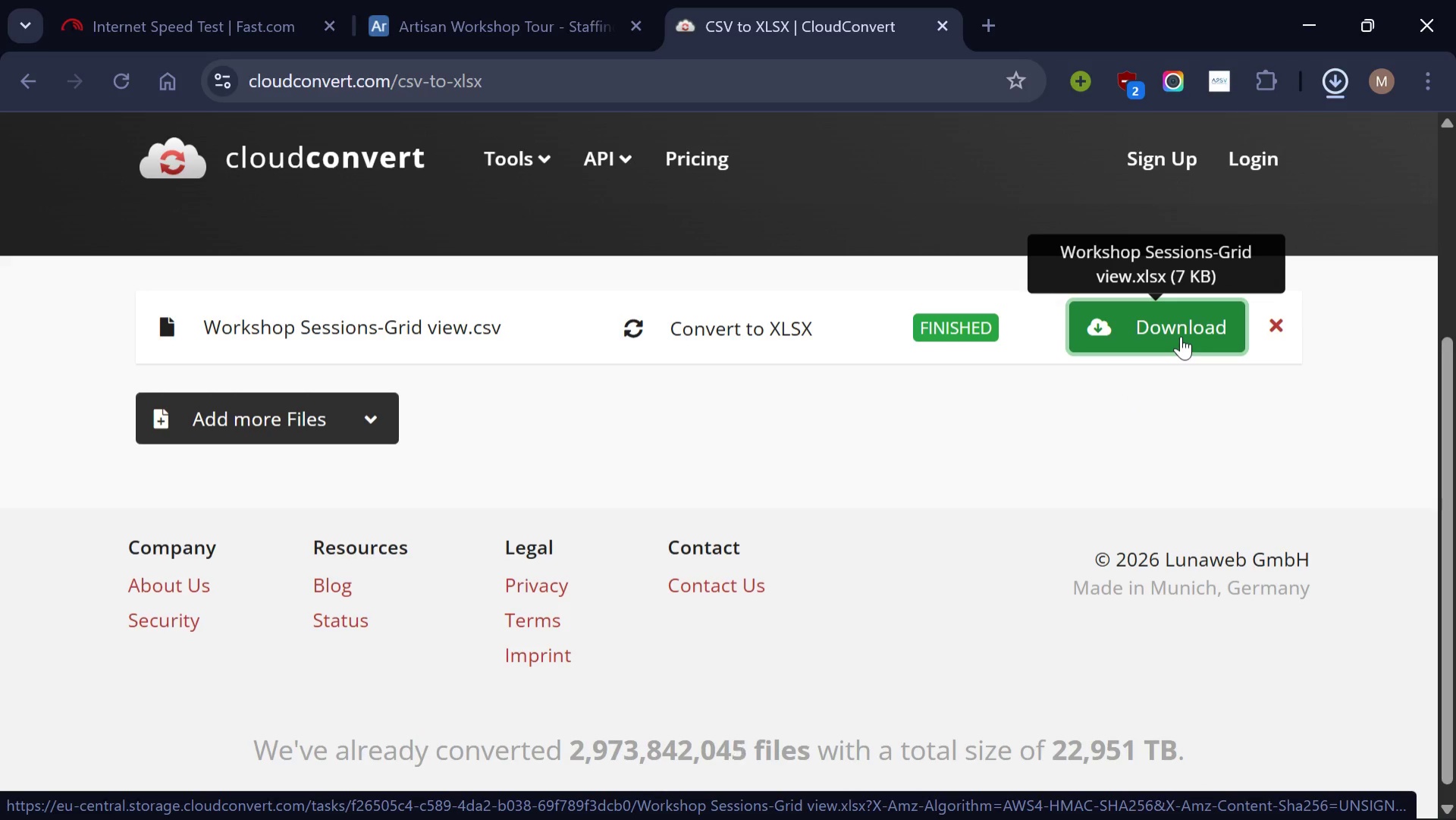 
wait(9.94)
 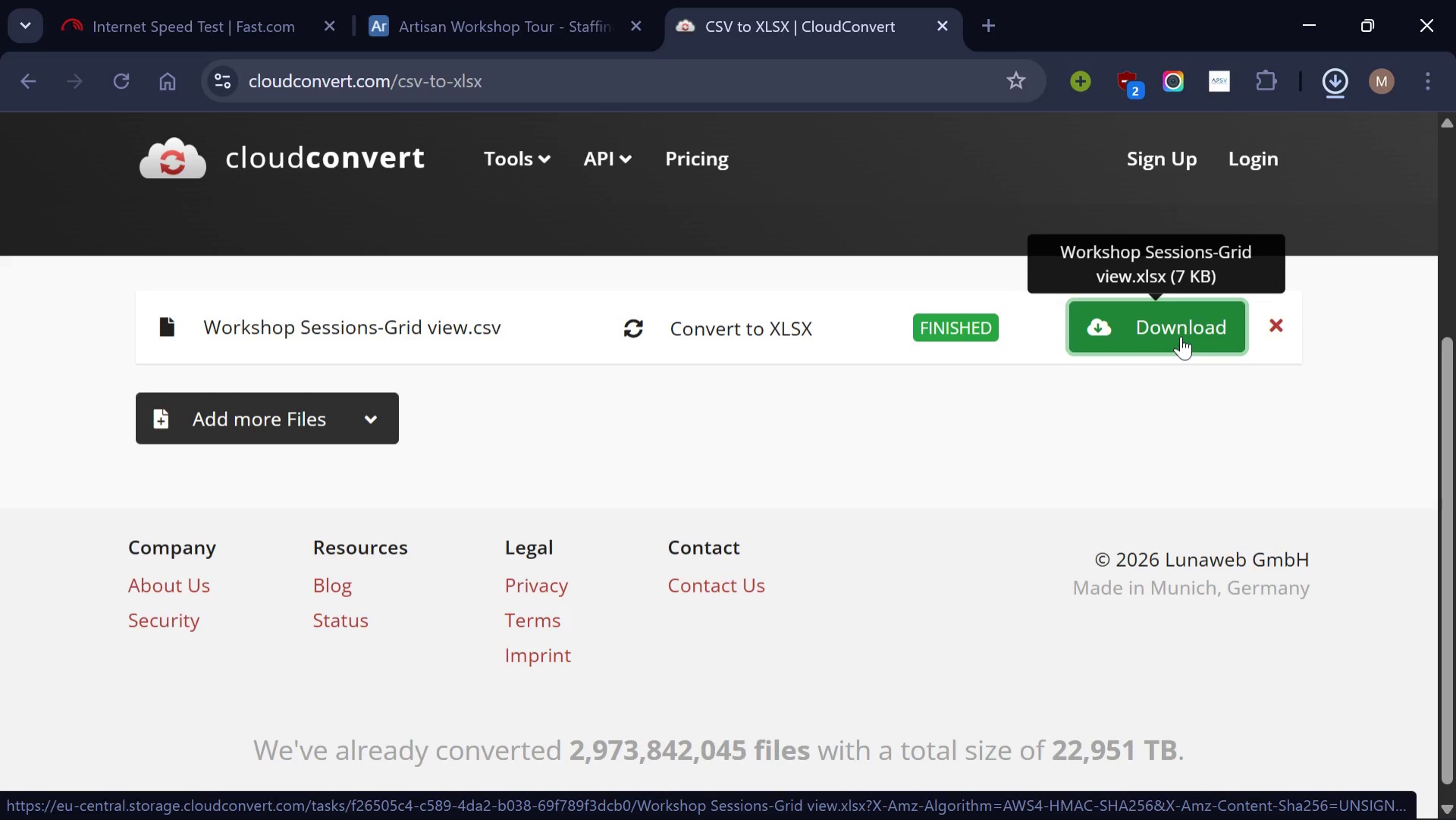 
left_click([716, 792])
 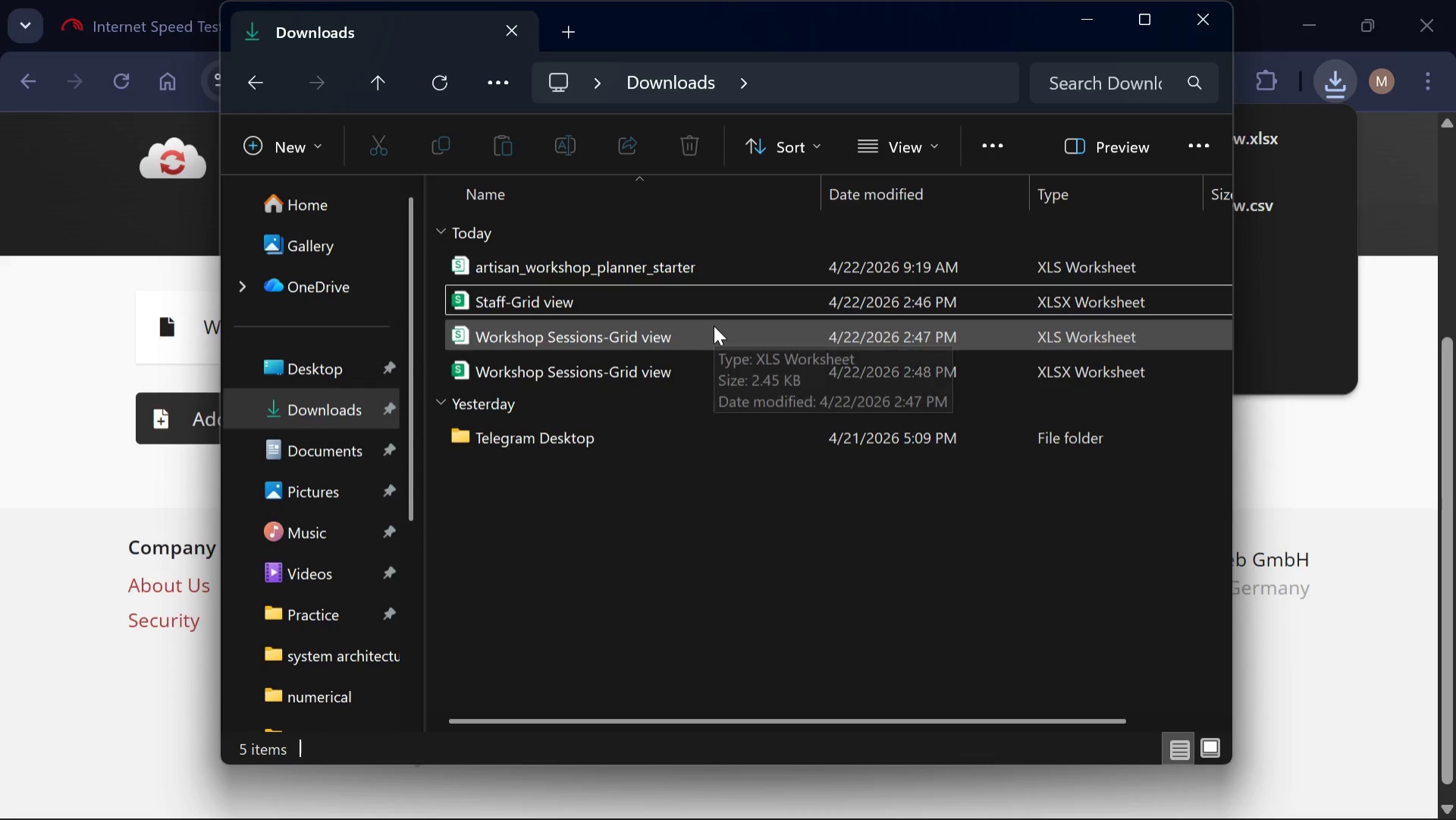 
left_click([714, 325])
 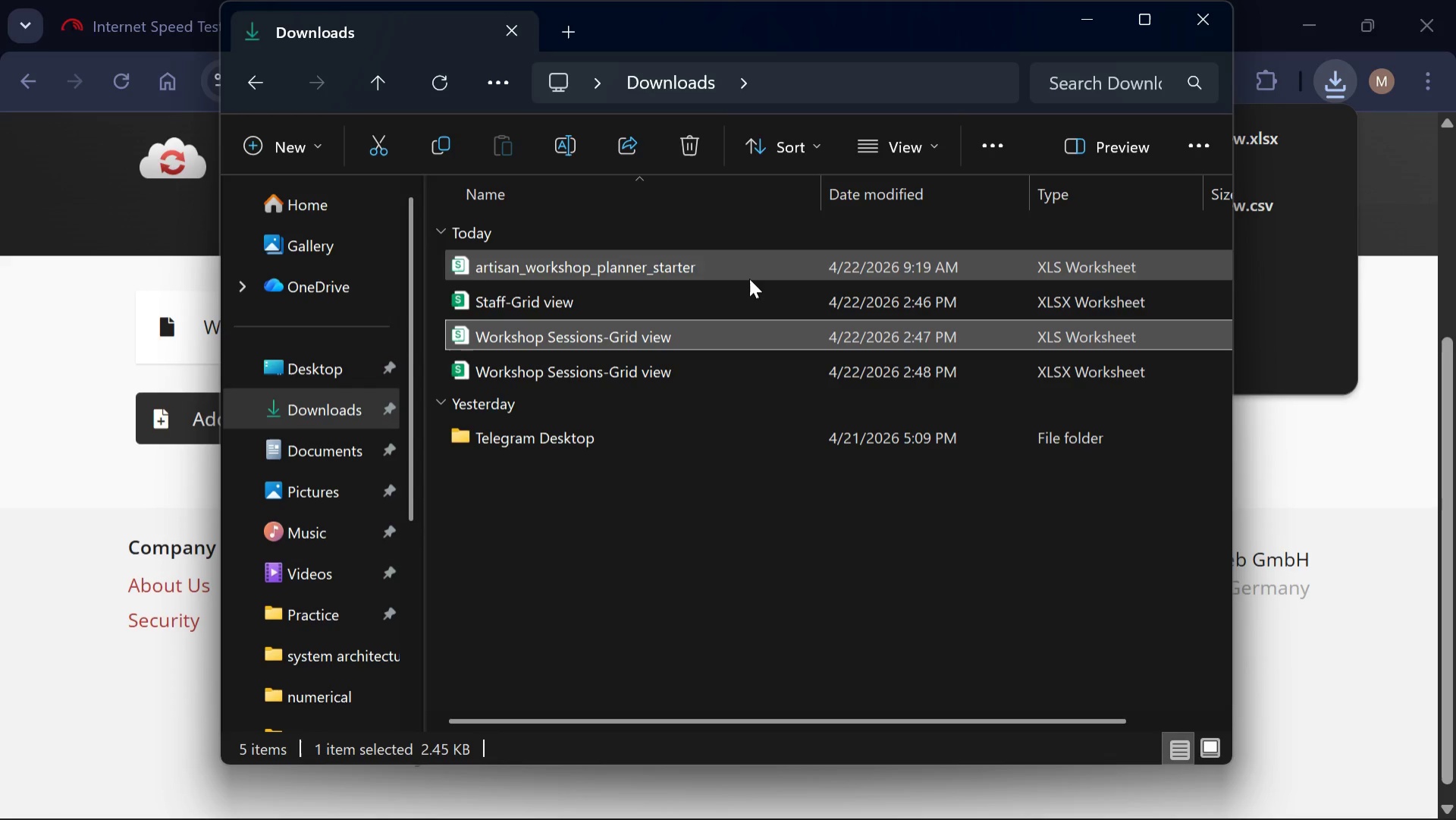 
mouse_move([733, 311])
 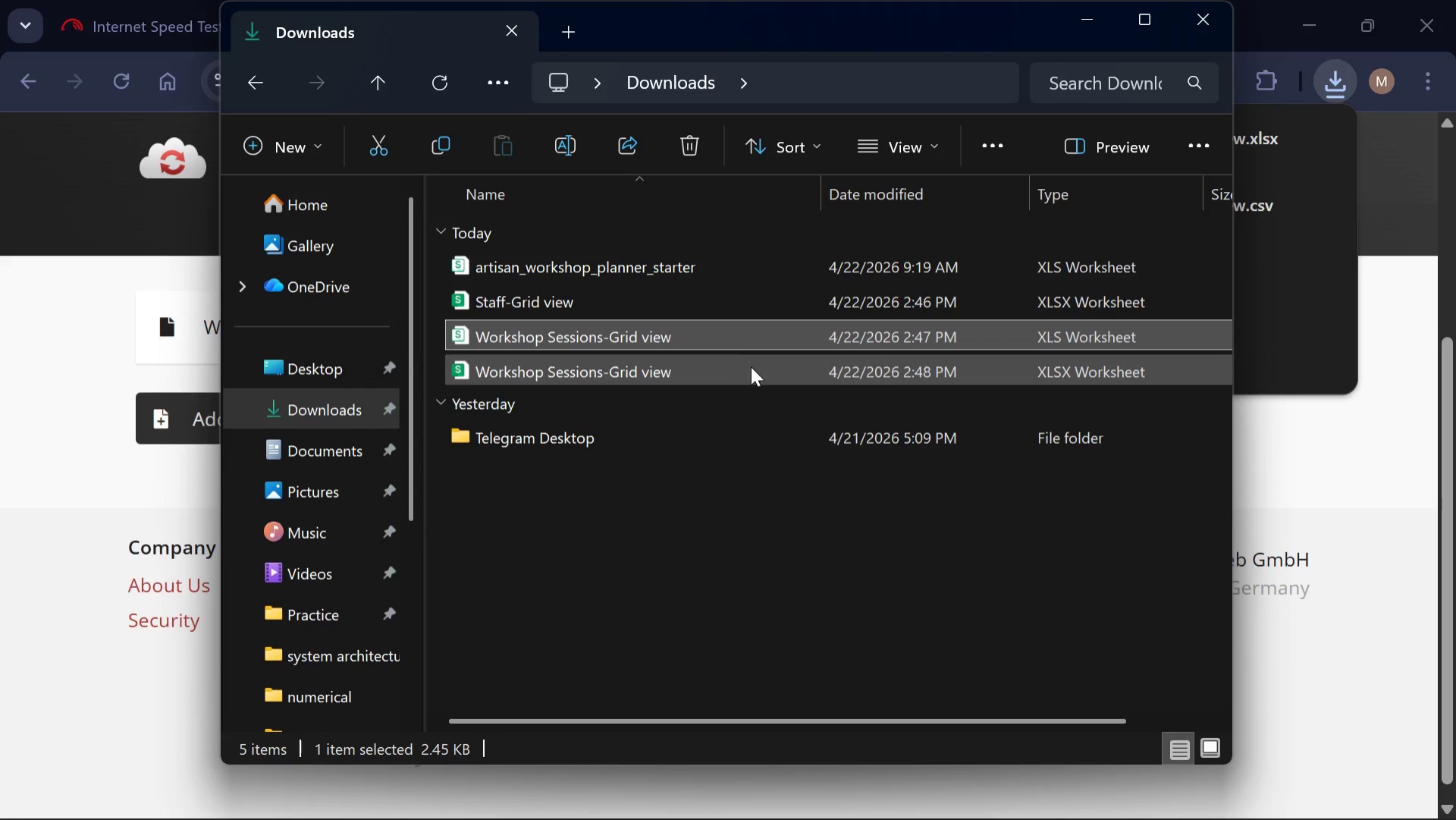 
mouse_move([786, 354])
 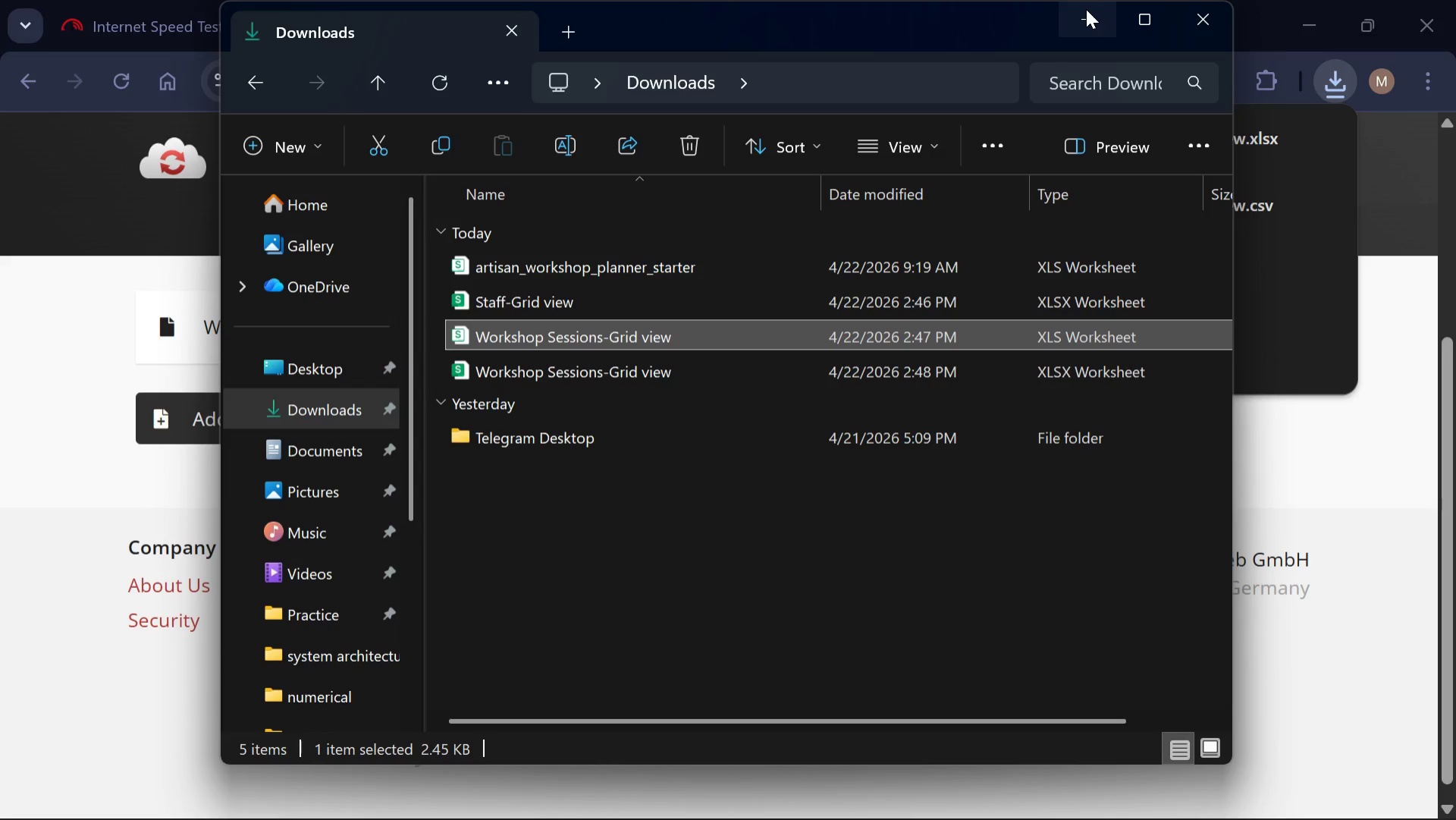 
left_click([1086, 9])
 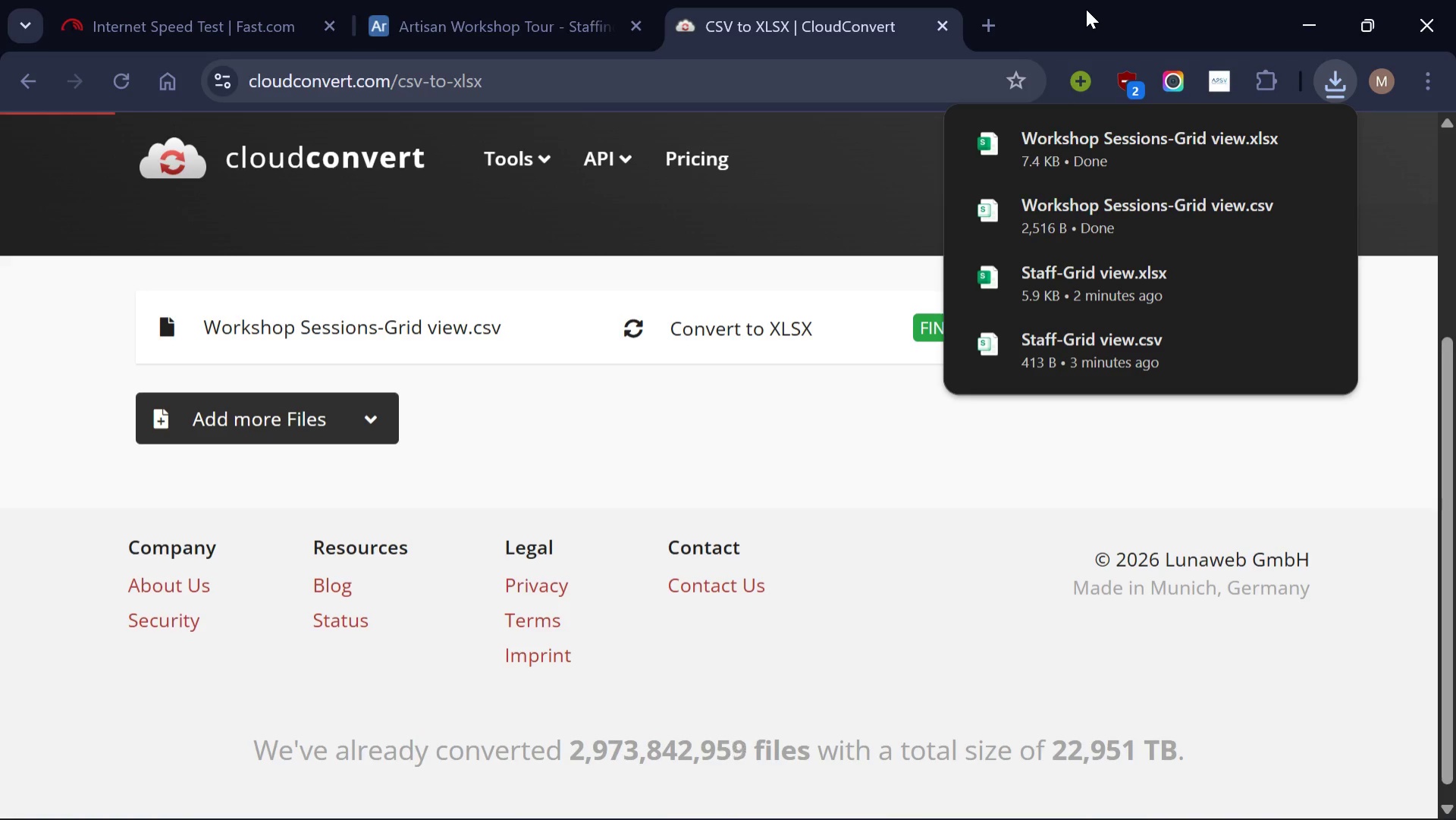 
wait(25.55)
 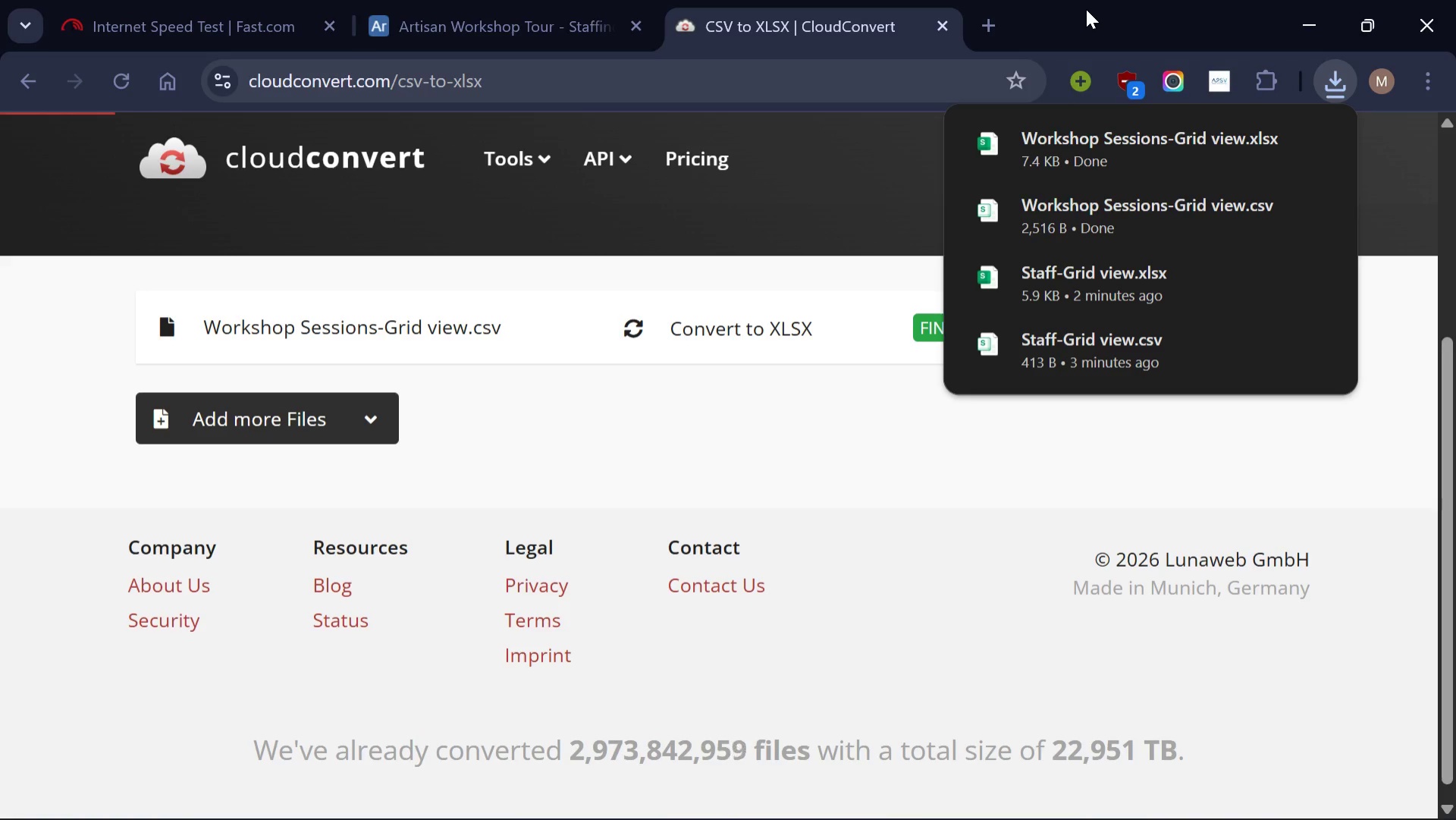 
left_click([837, 185])
 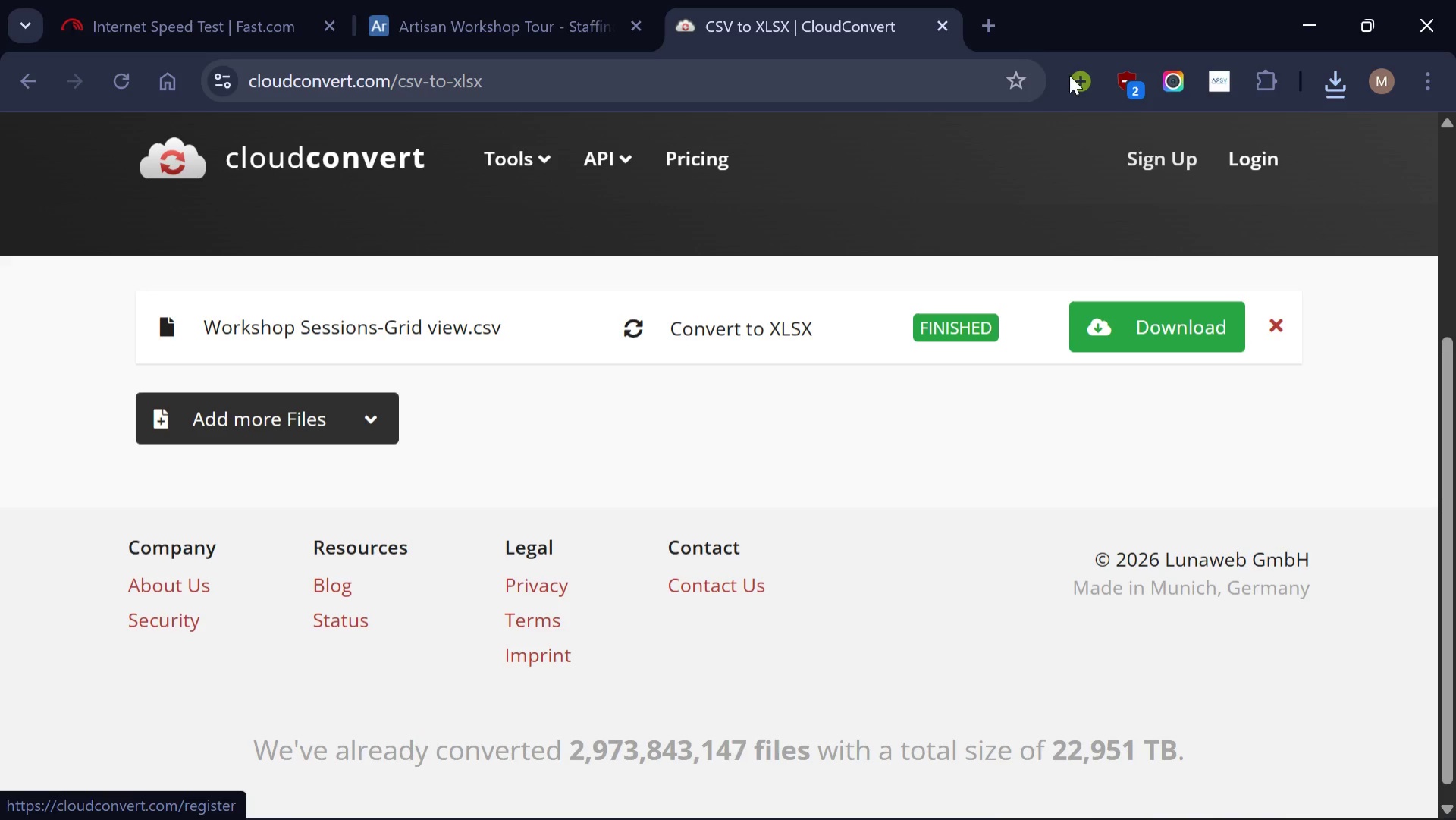 
left_click([975, 8])
 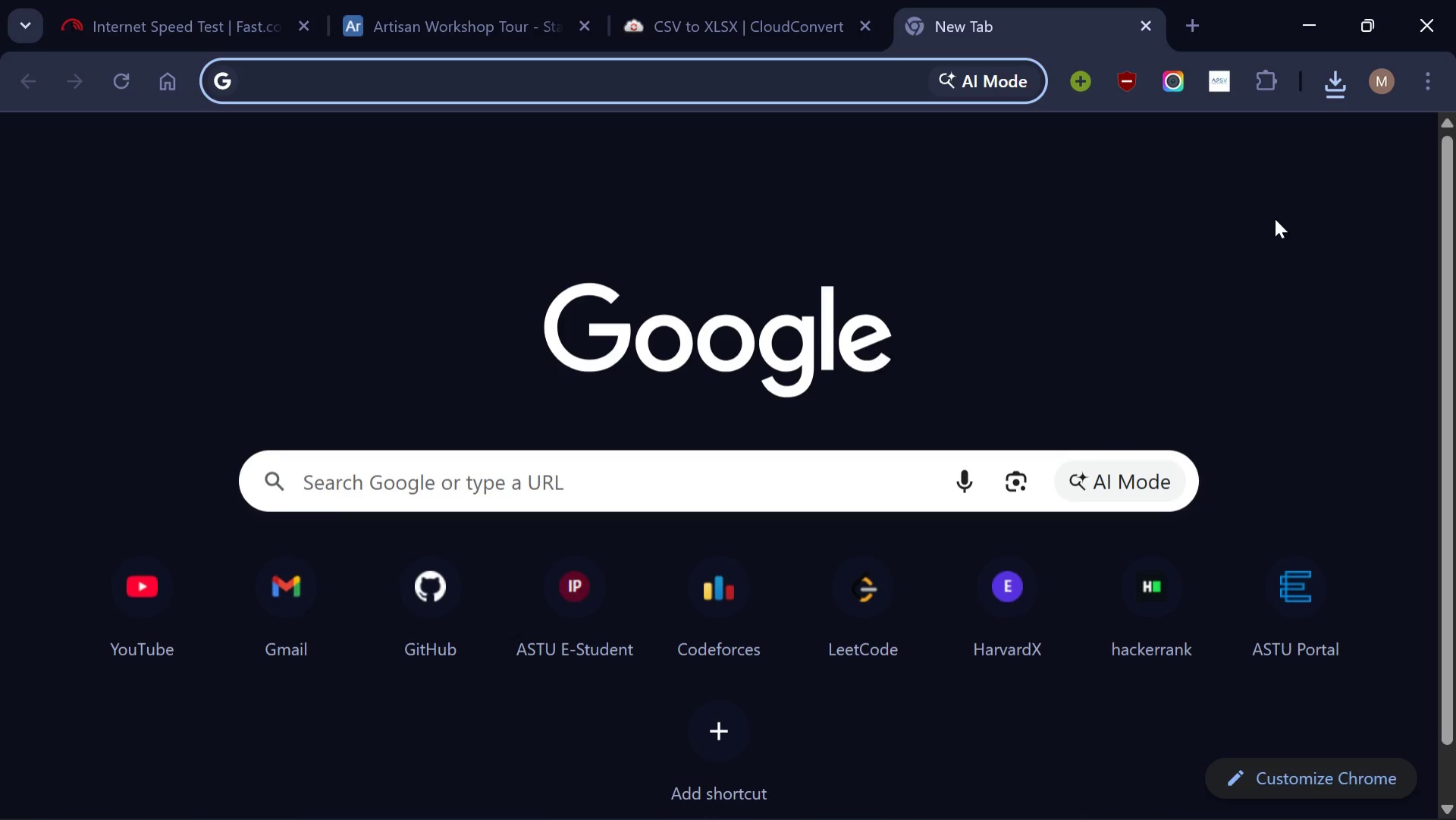 
wait(8.31)
 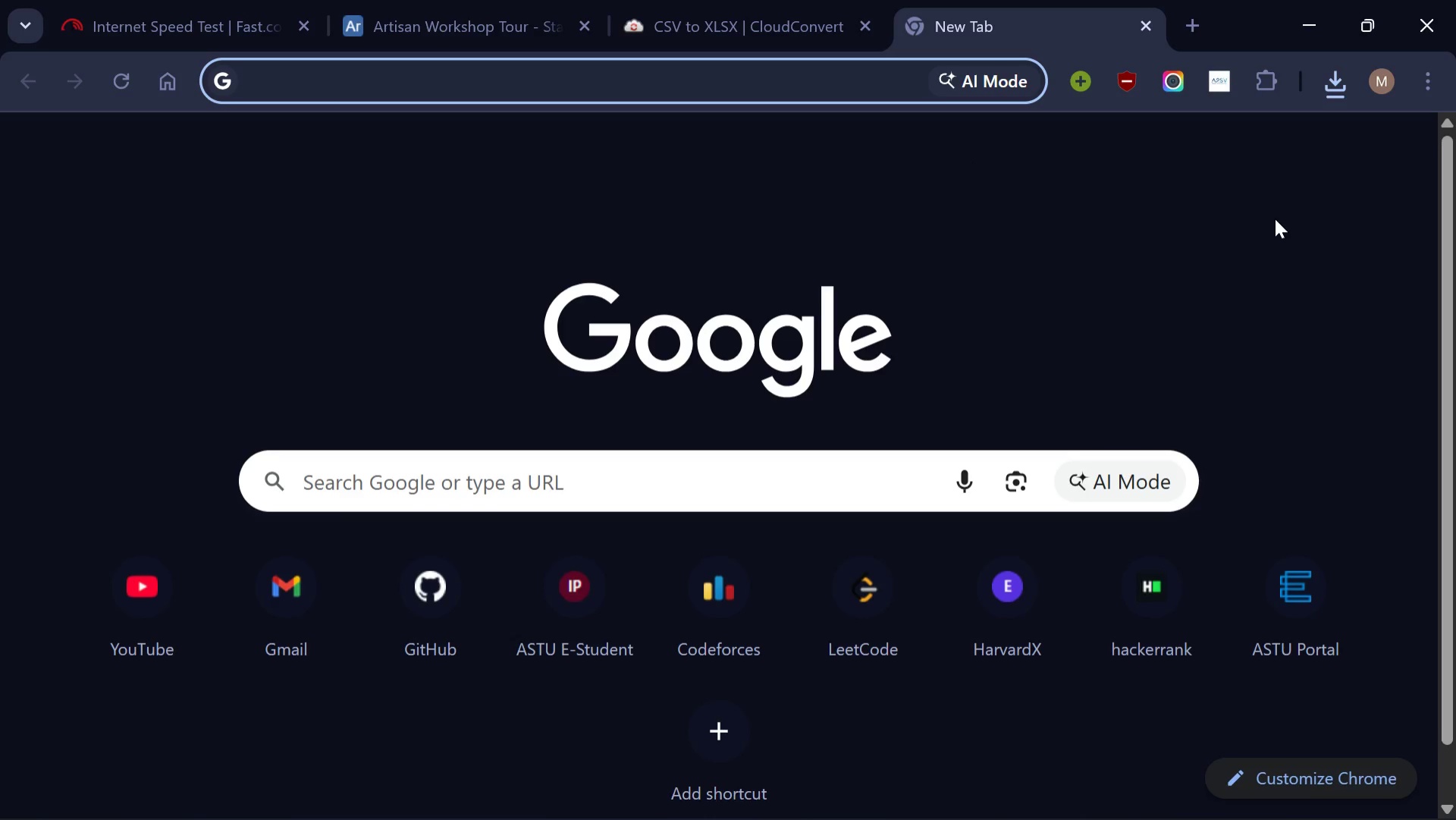 
left_click([1333, 162])
 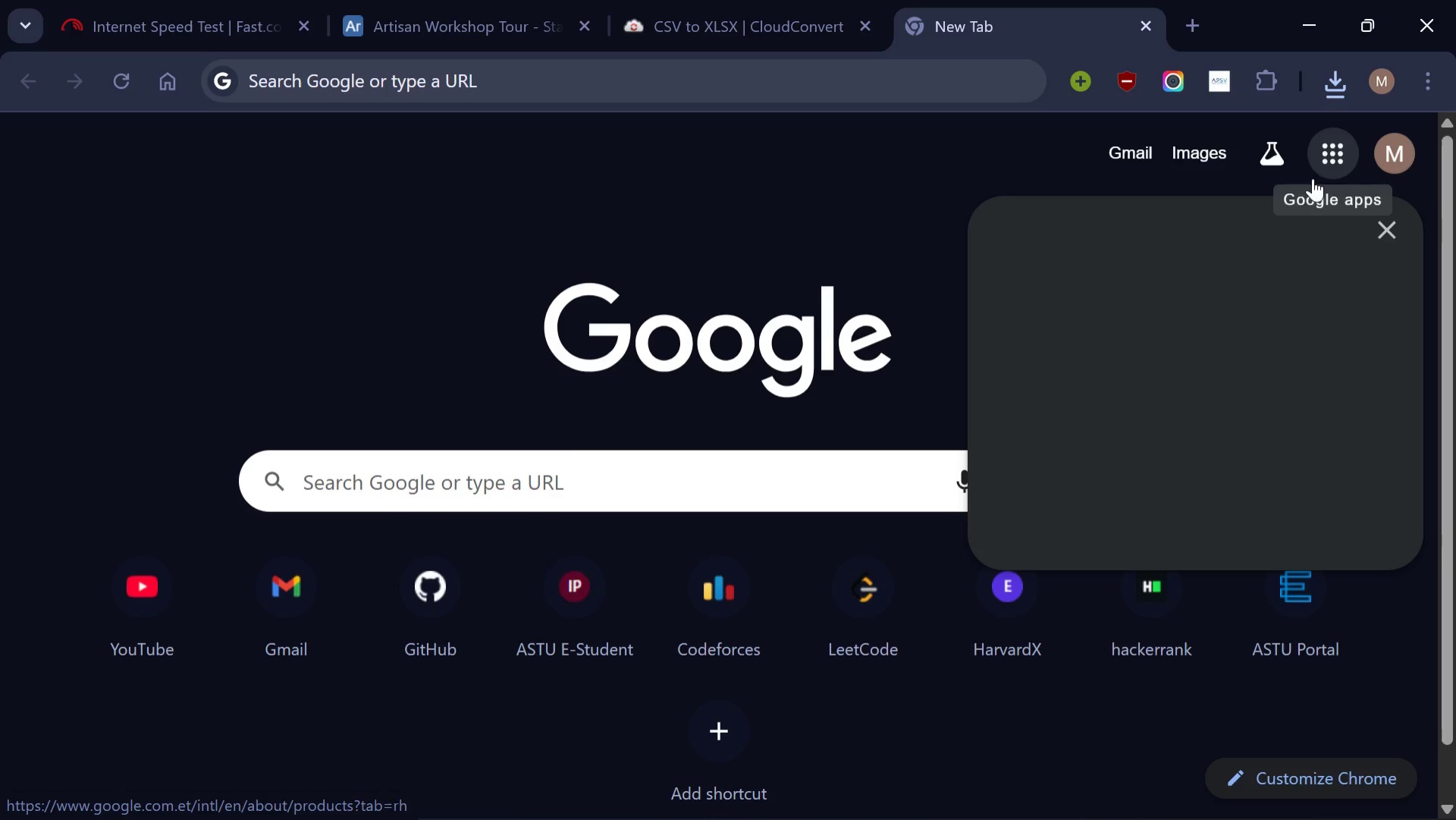 
mouse_move([1207, 262])
 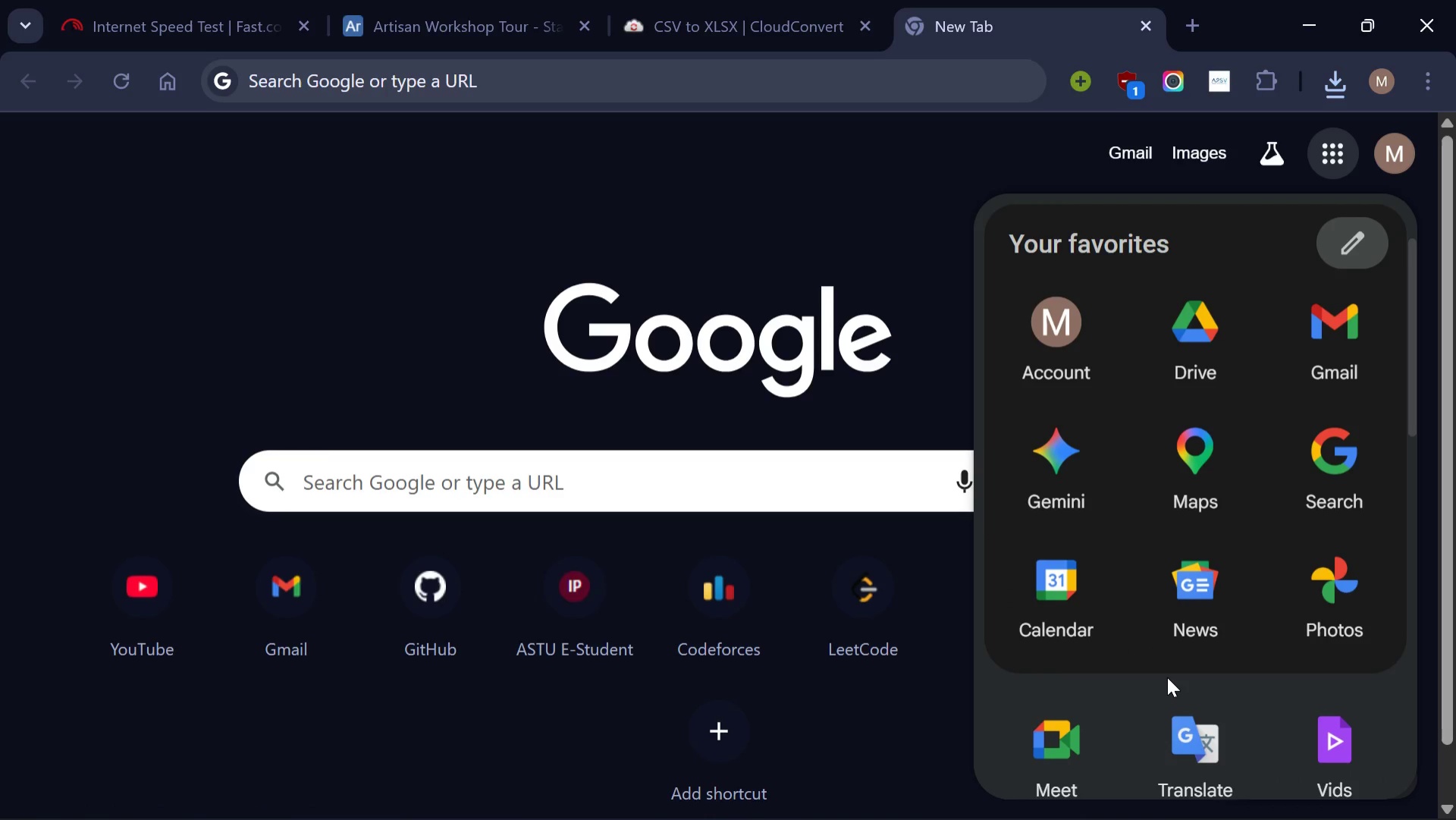 
scroll: coordinate [1167, 677], scroll_direction: none, amount: 0.0
 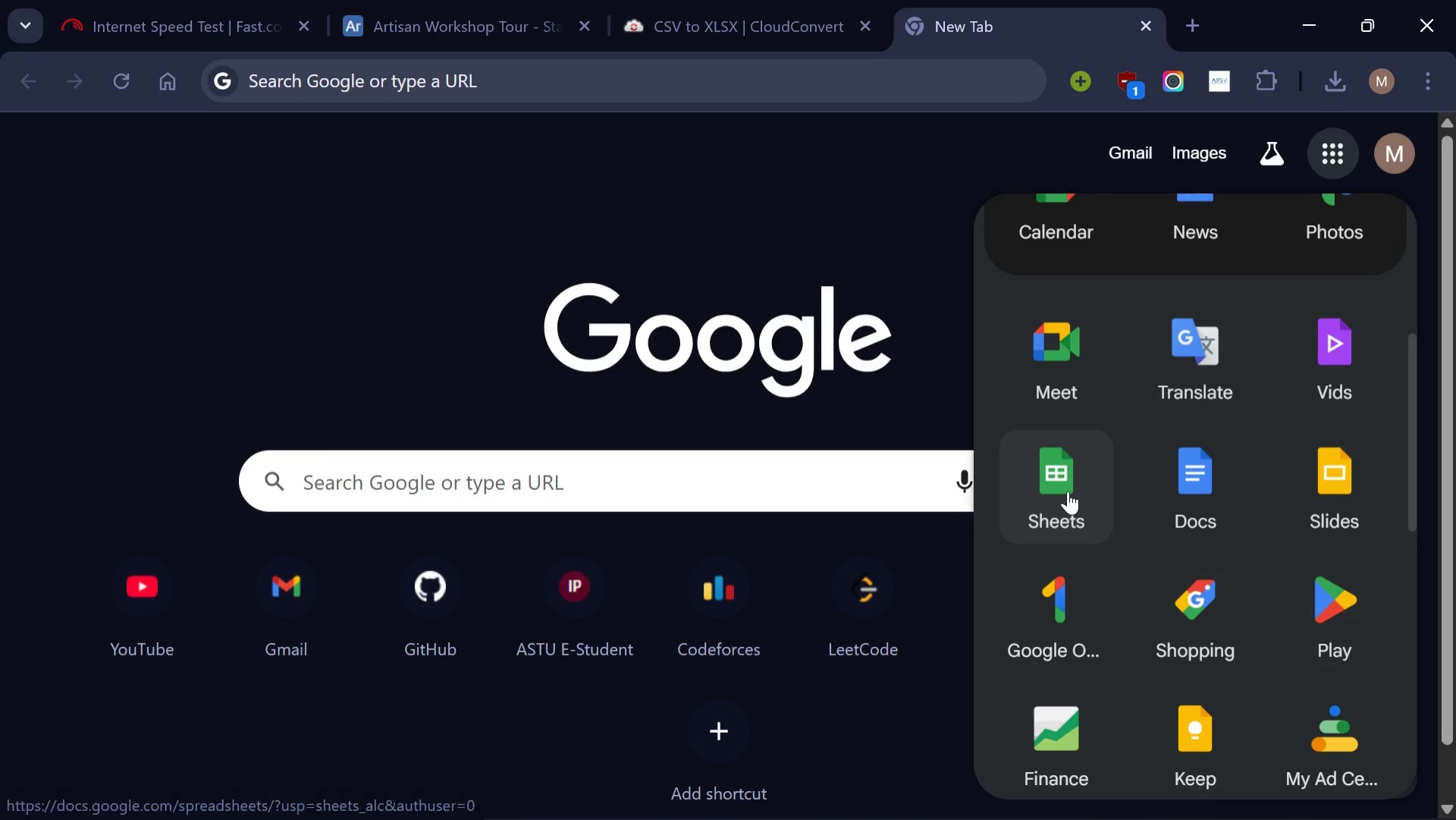 
left_click([1068, 491])
 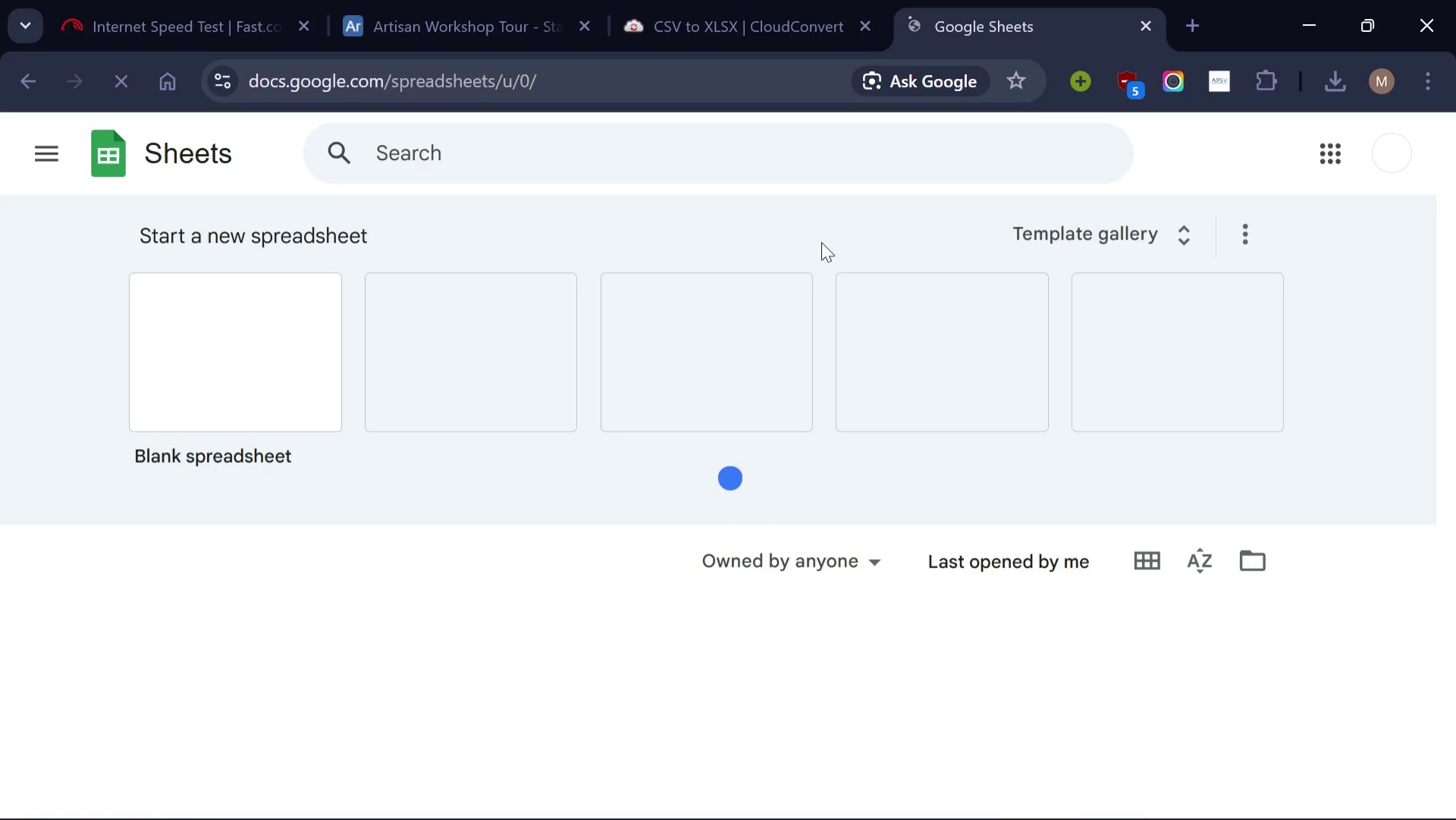 
wait(11.56)
 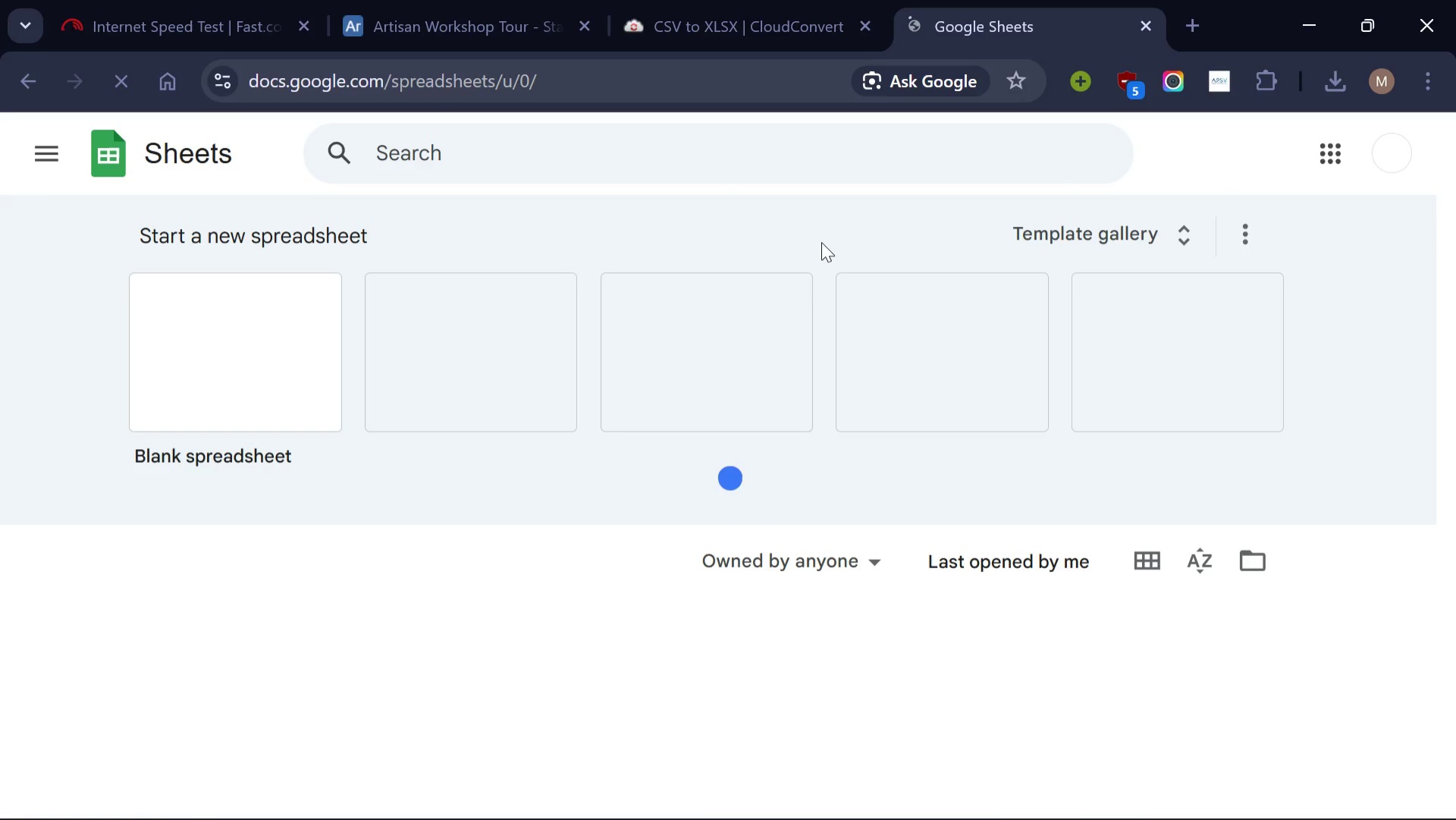 
left_click([258, 385])
 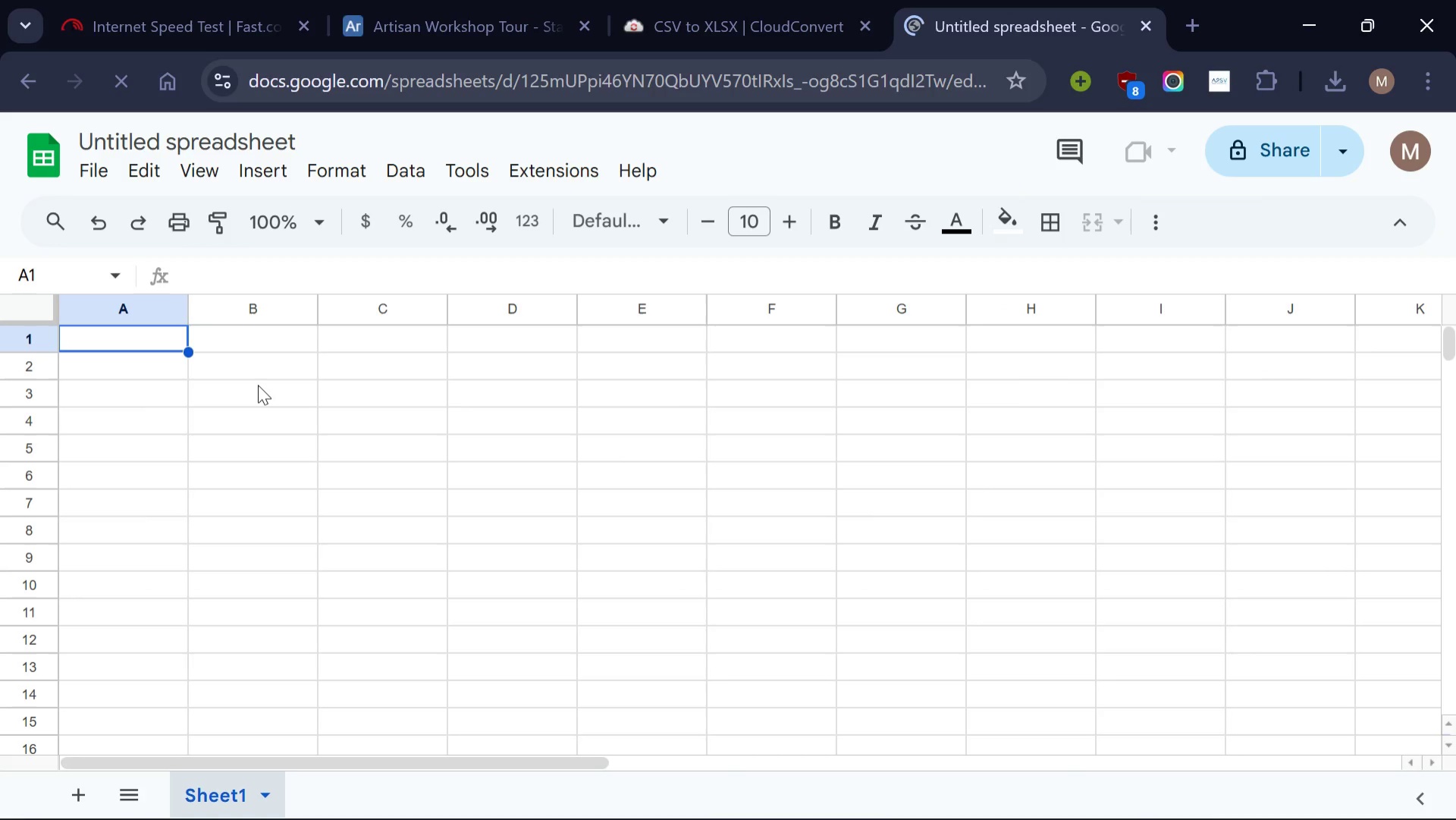 
wait(16.62)
 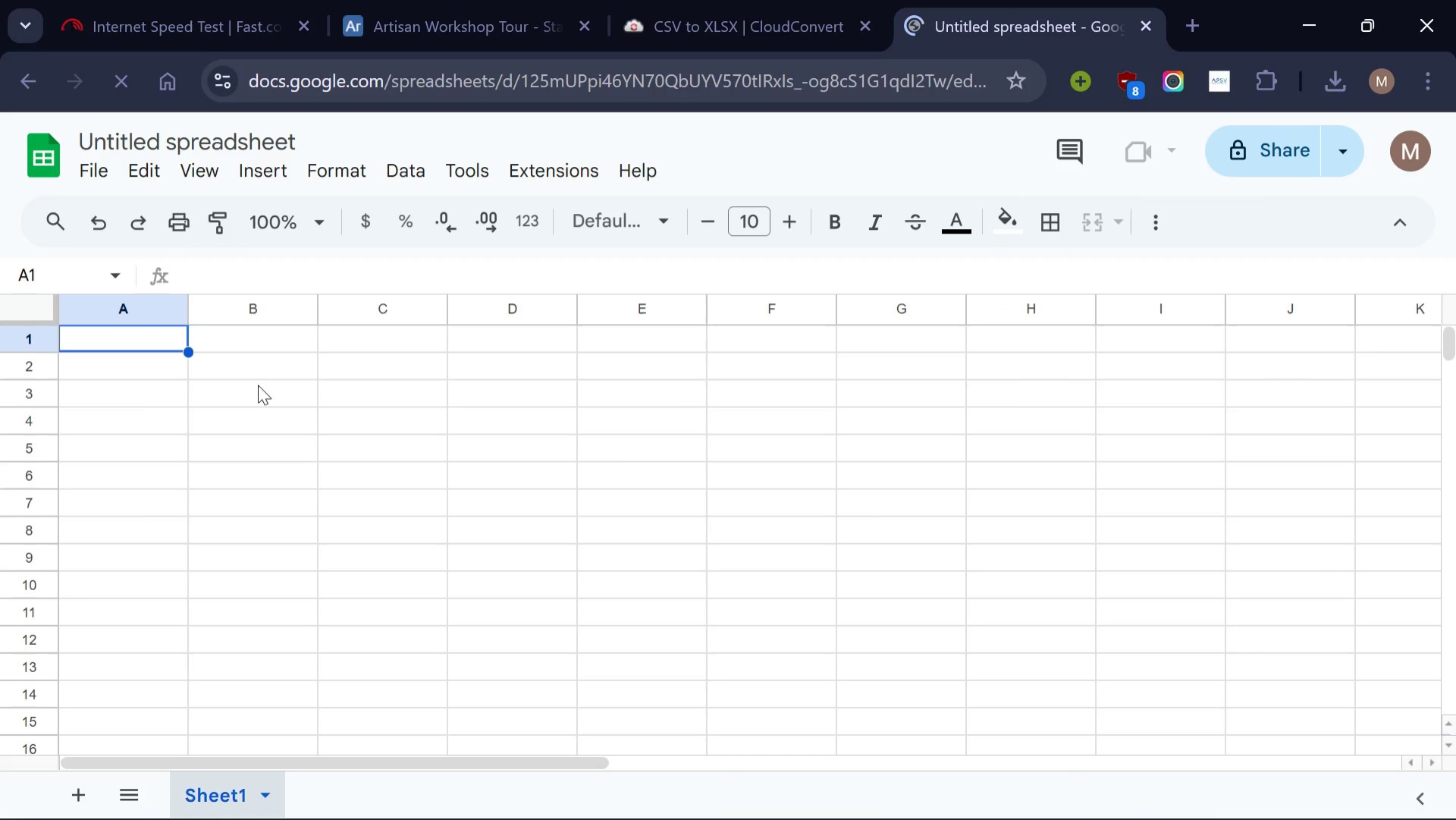 
left_click([1400, 232])
 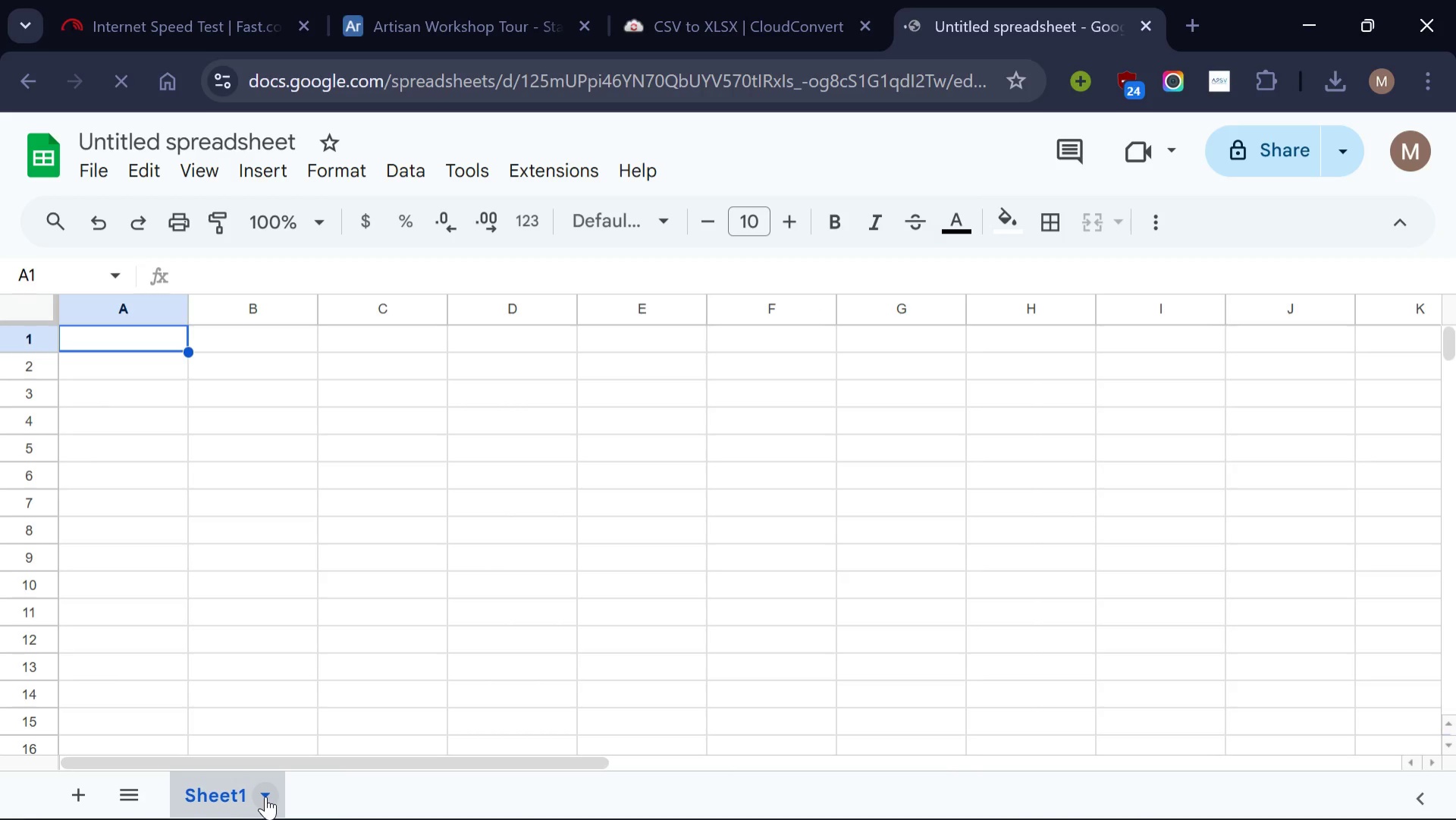 
left_click([265, 791])
 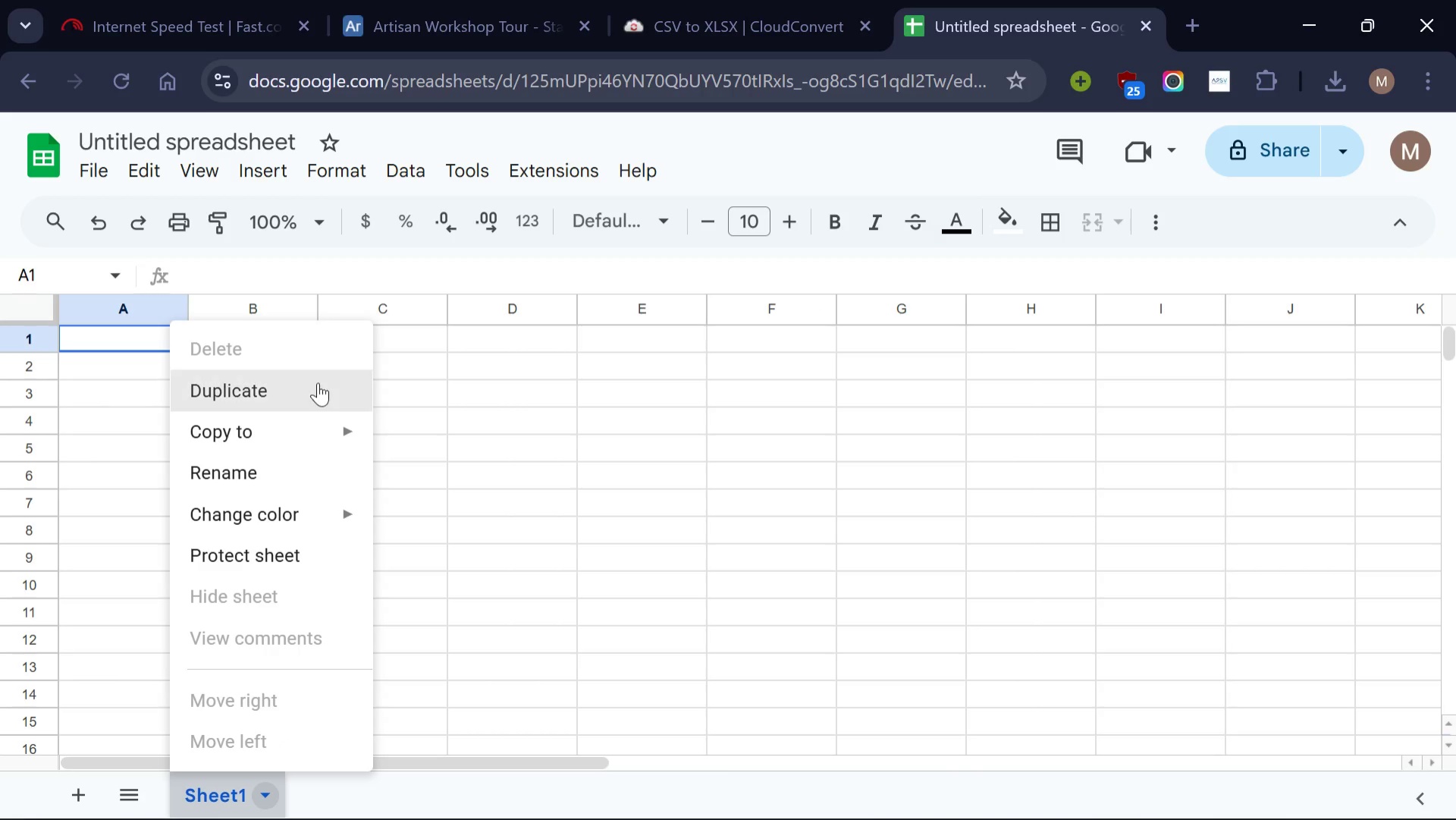 
left_click([300, 394])
 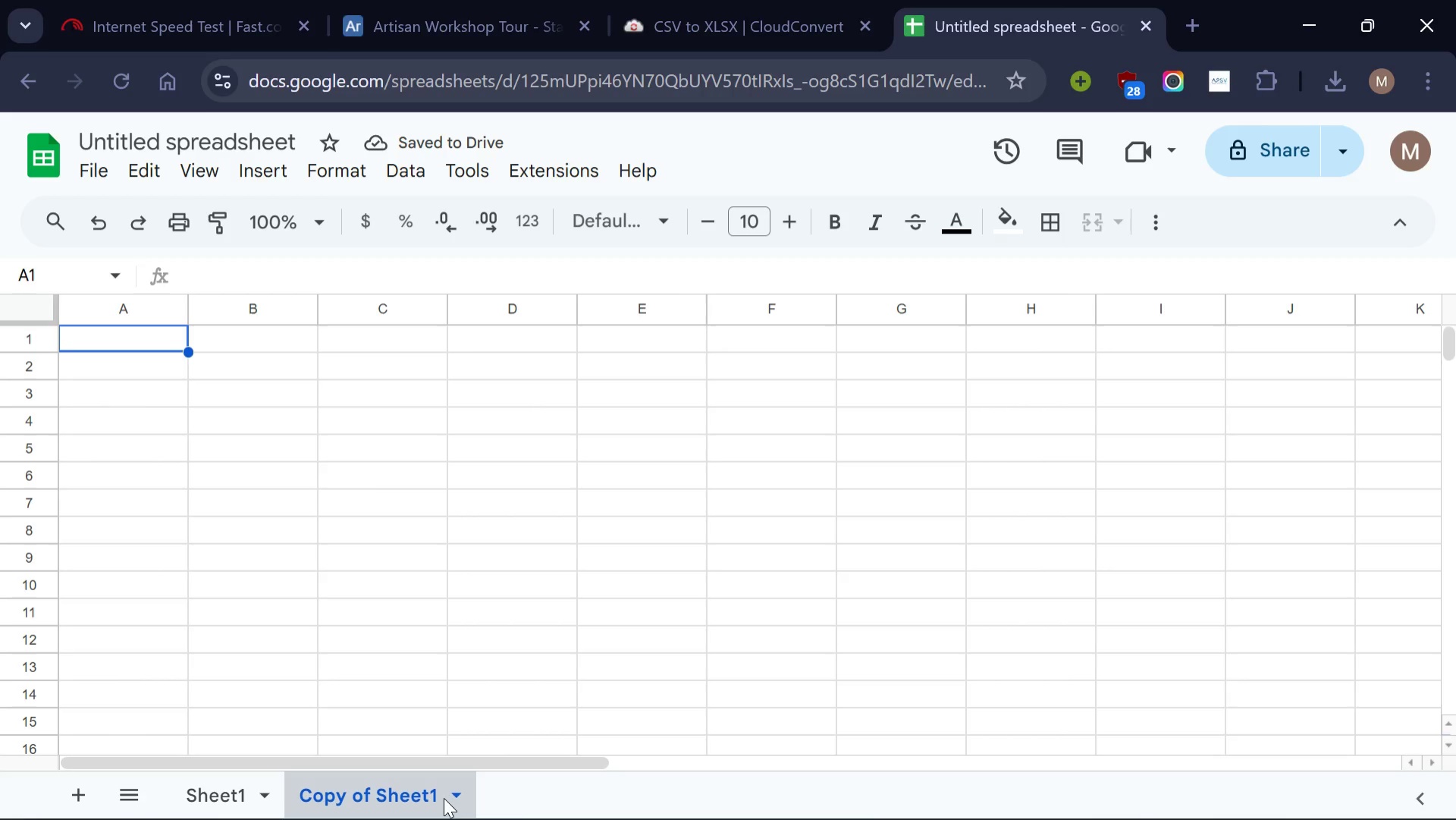 
left_click([450, 789])
 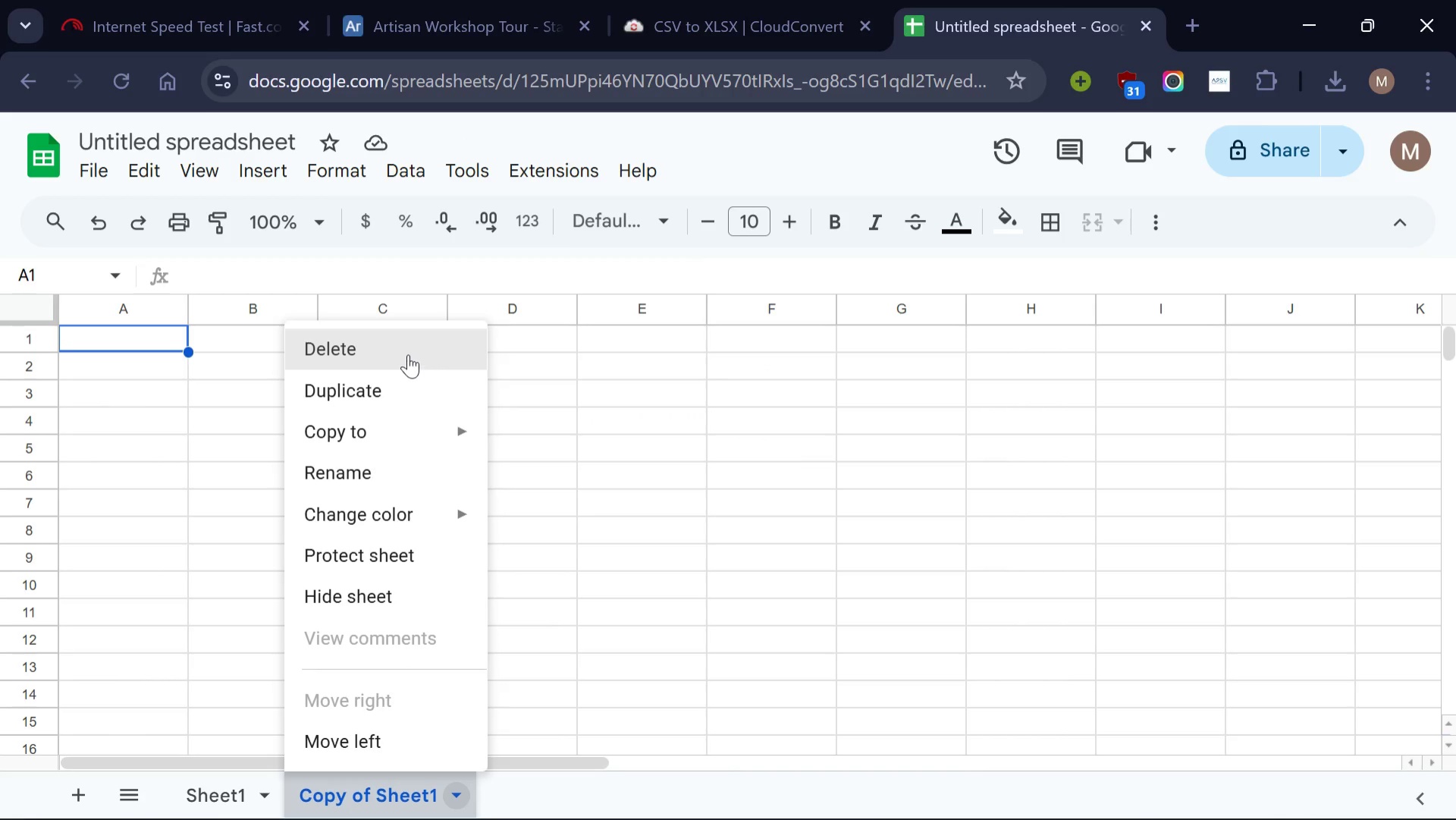 
left_click([406, 354])
 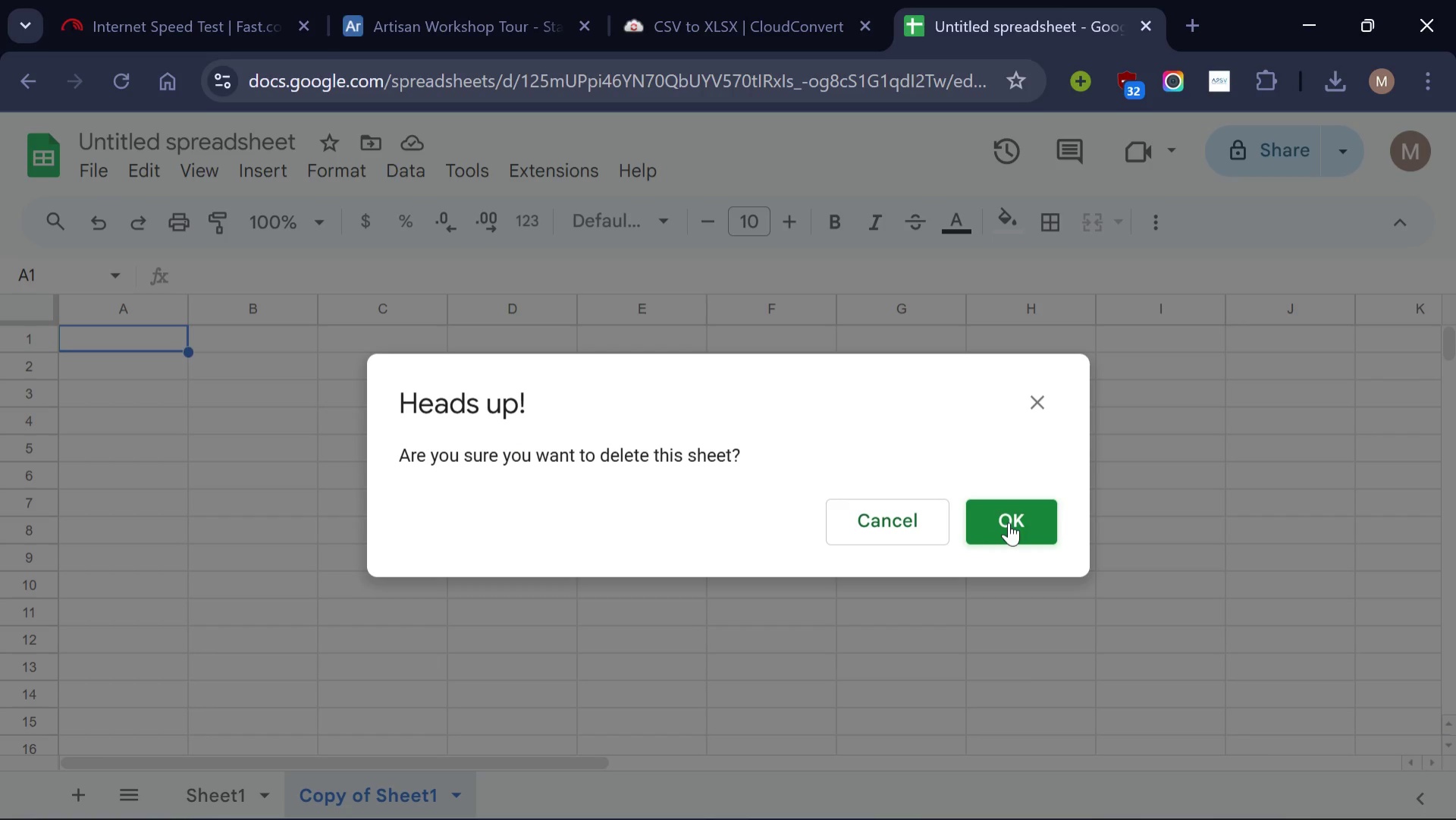 
left_click([1009, 522])
 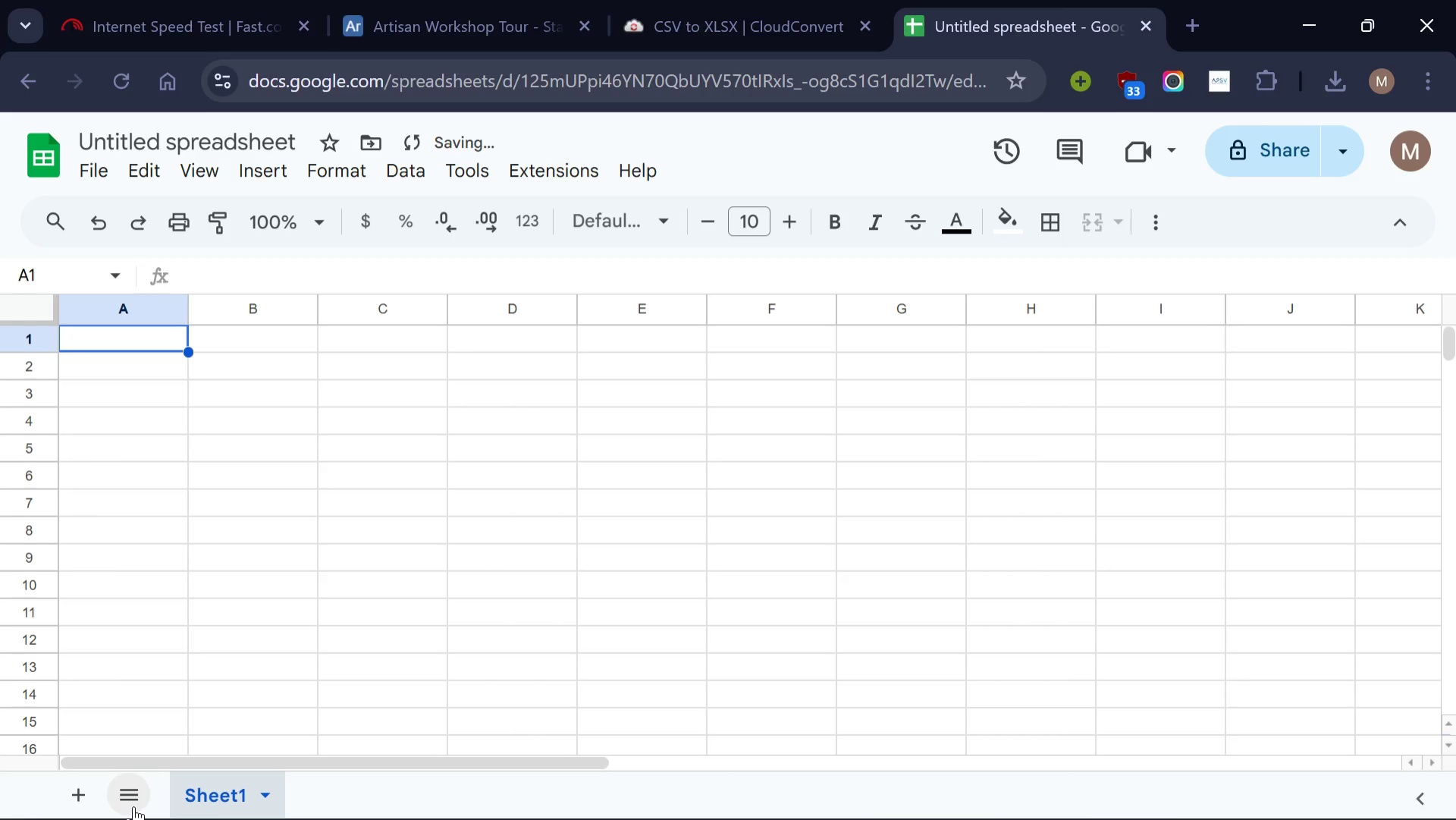 
left_click([133, 806])
 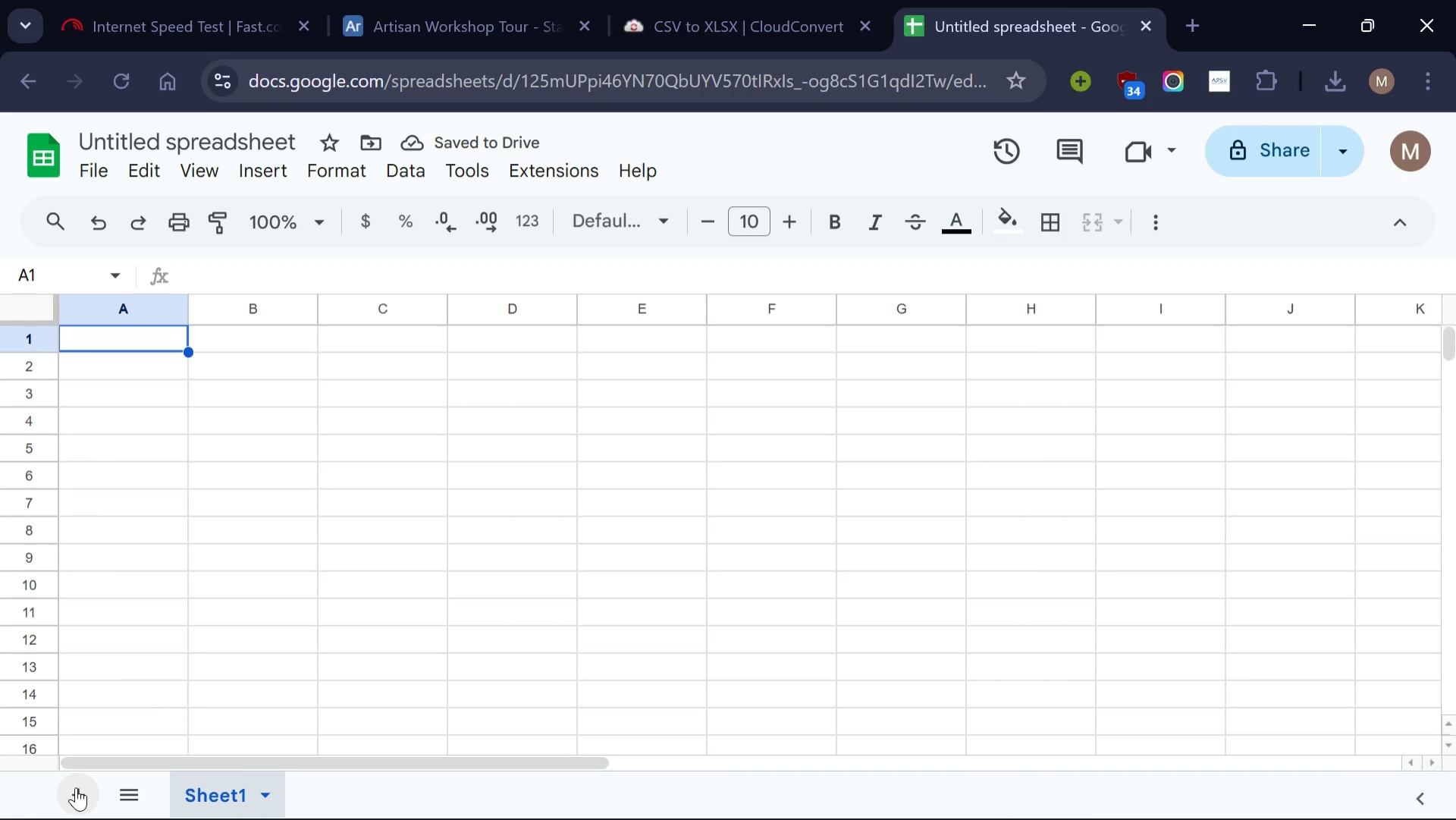 
left_click([73, 787])
 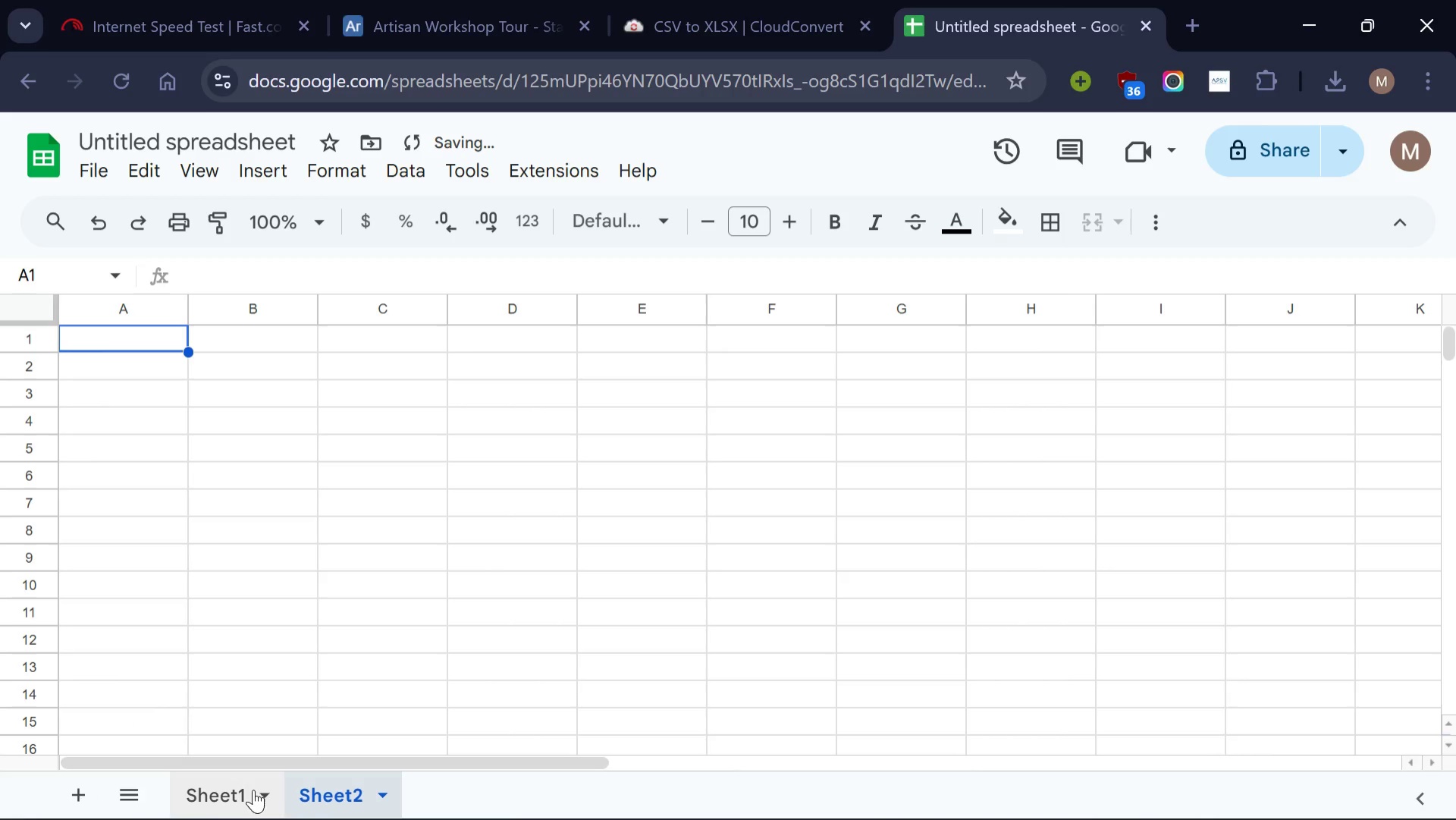 
left_click([222, 799])
 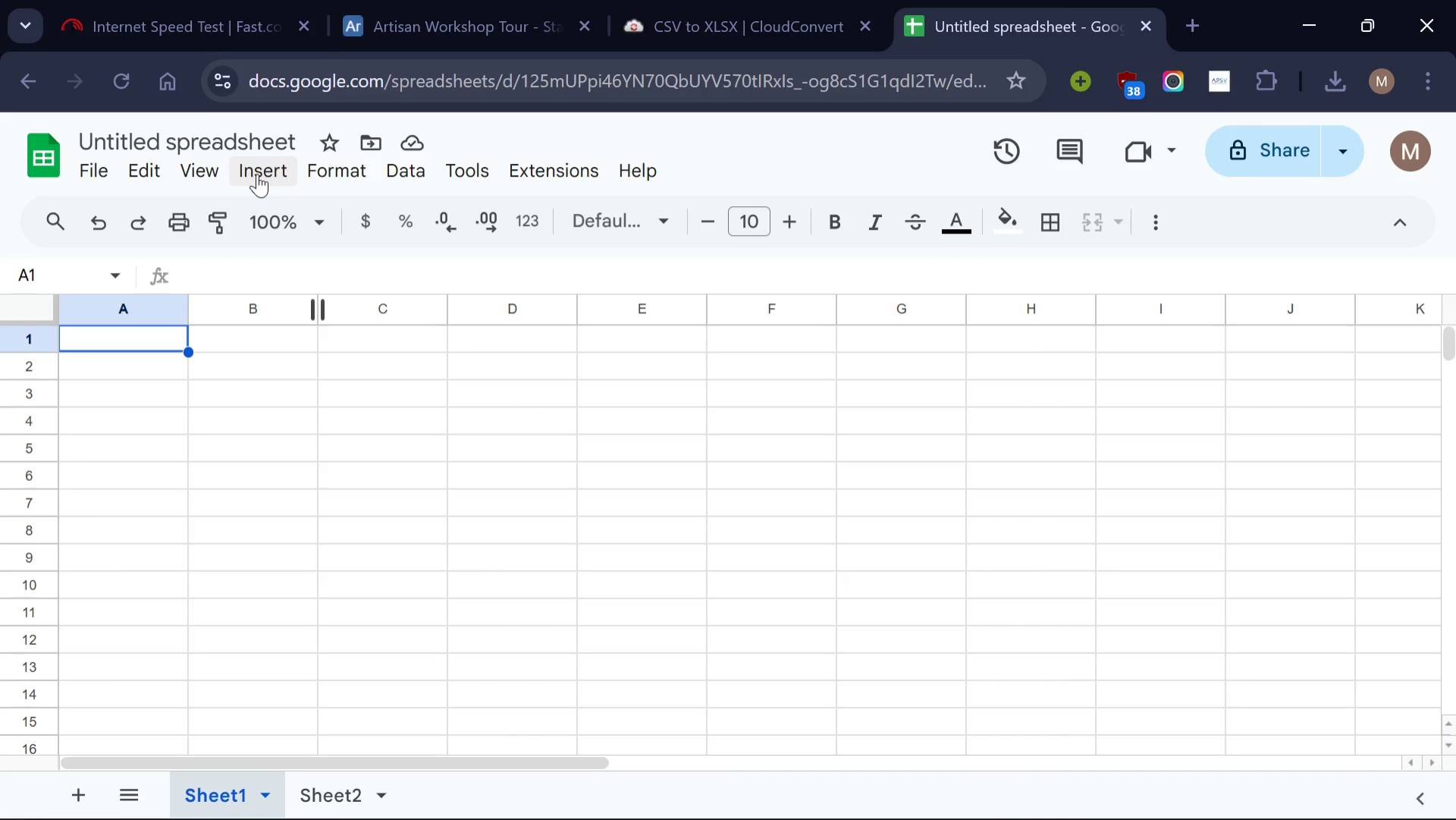 
wait(6.3)
 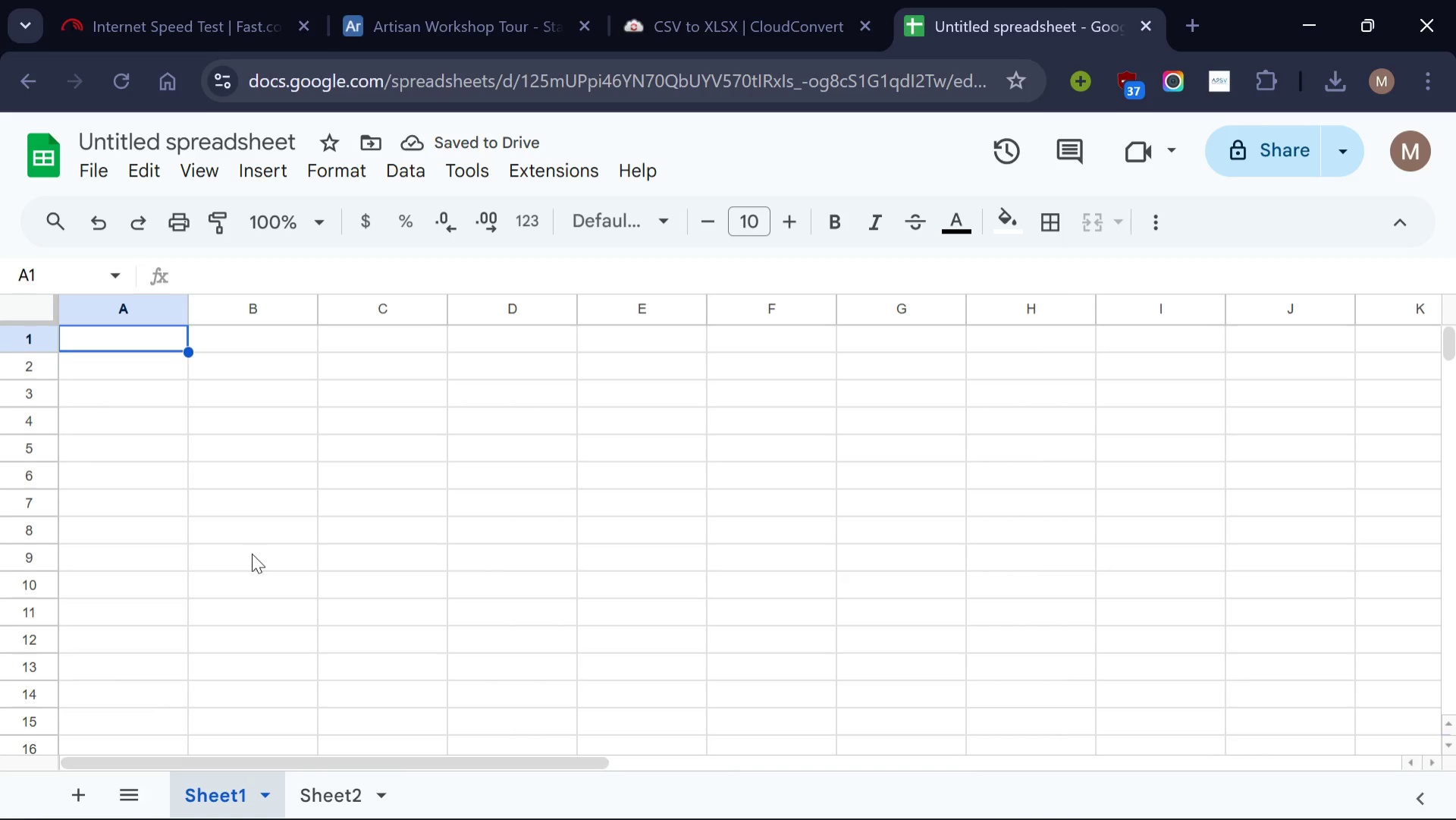 
left_click([403, 169])
 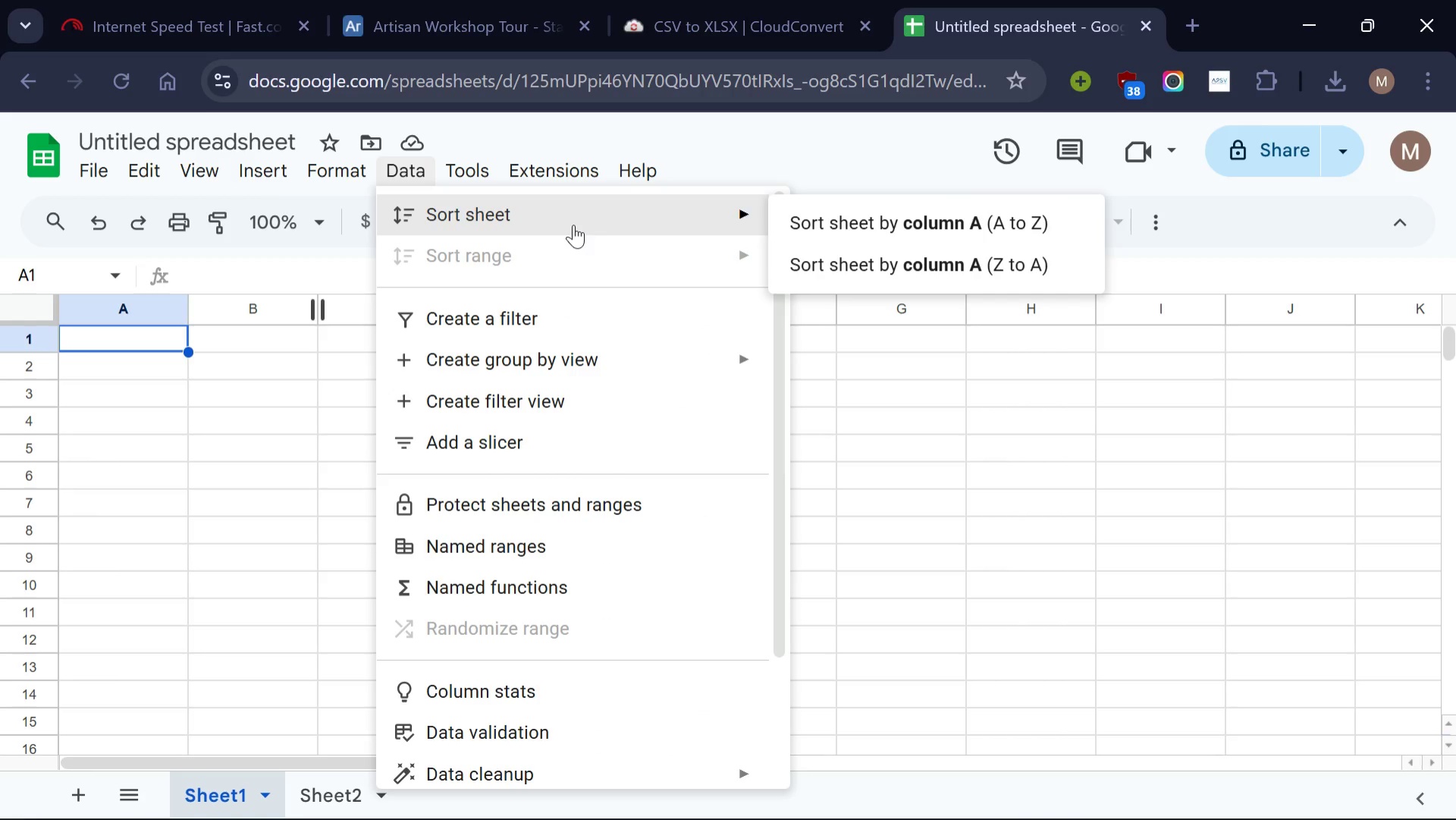 
wait(9.03)
 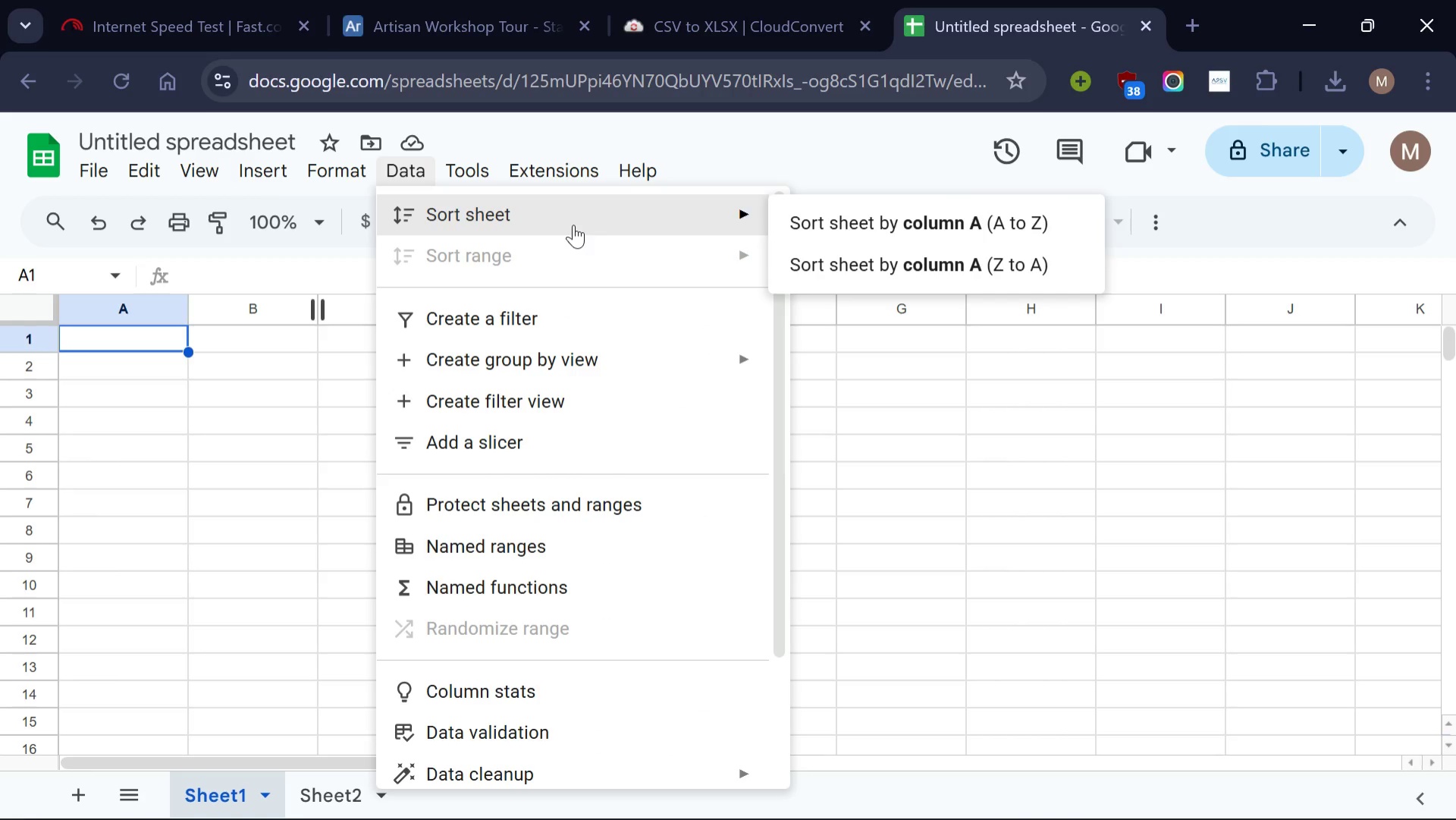 
scroll: coordinate [648, 555], scroll_direction: down, amount: 1.0
 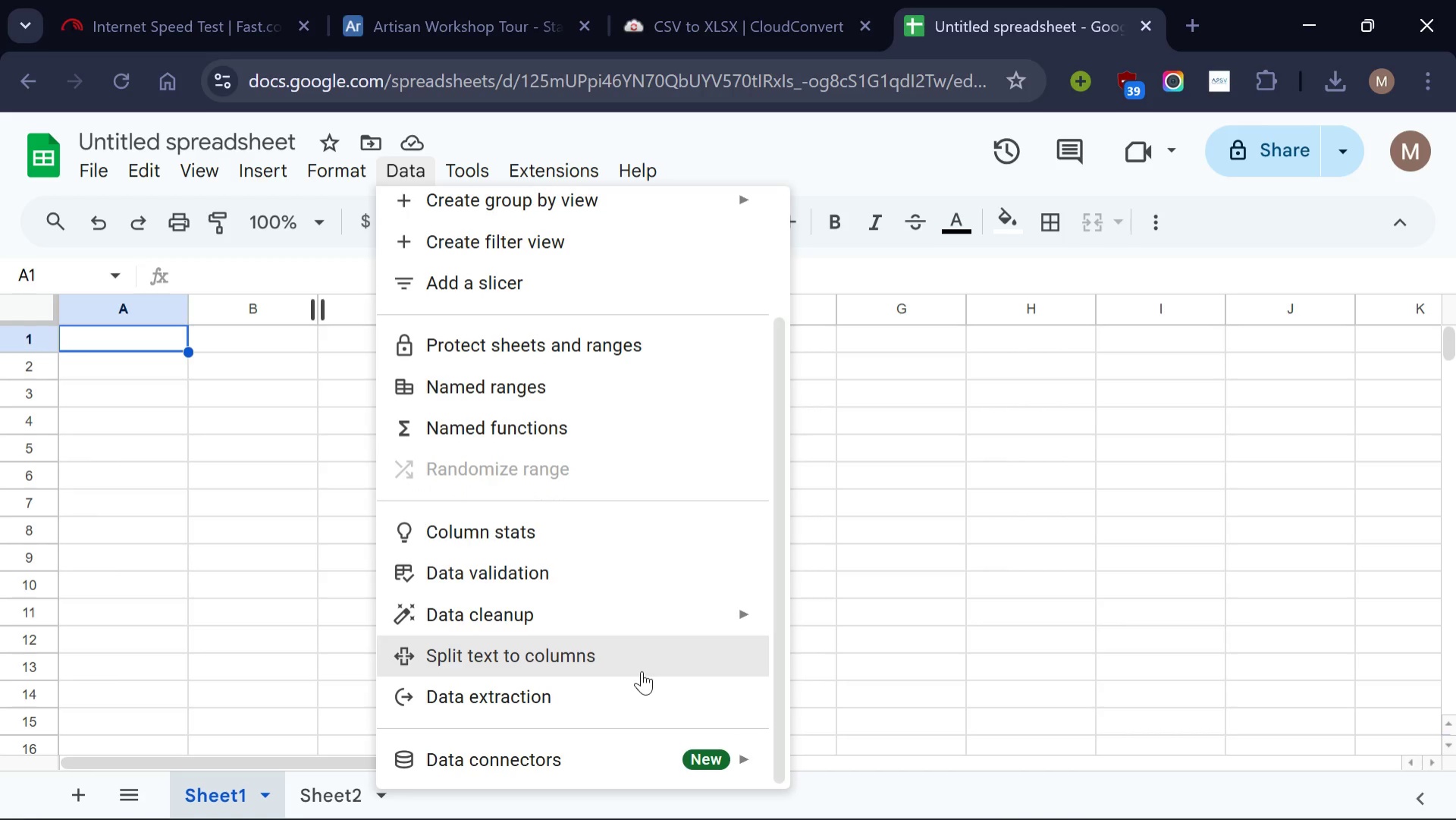 
mouse_move([637, 722])
 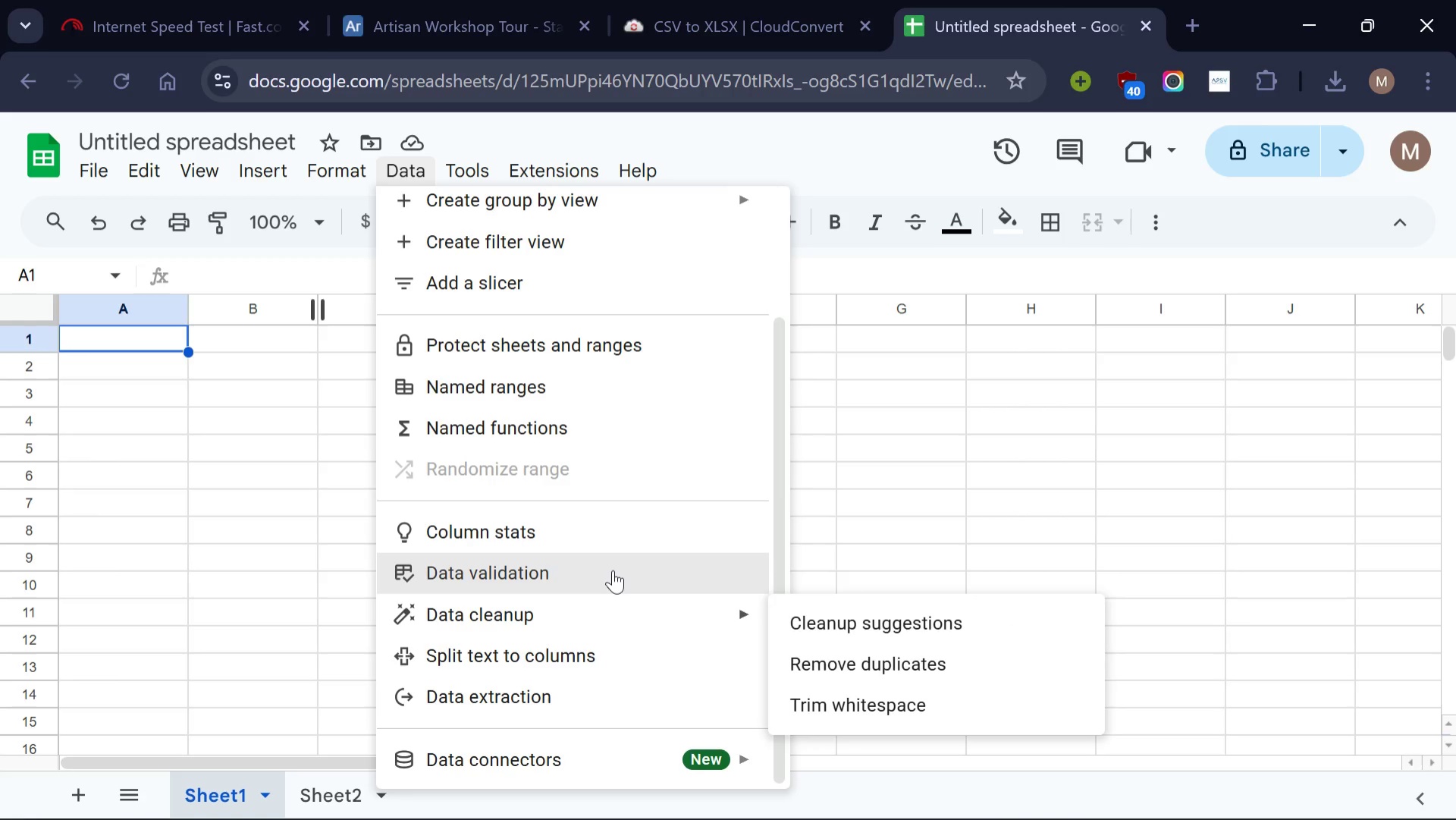 
scroll: coordinate [613, 564], scroll_direction: none, amount: 0.0
 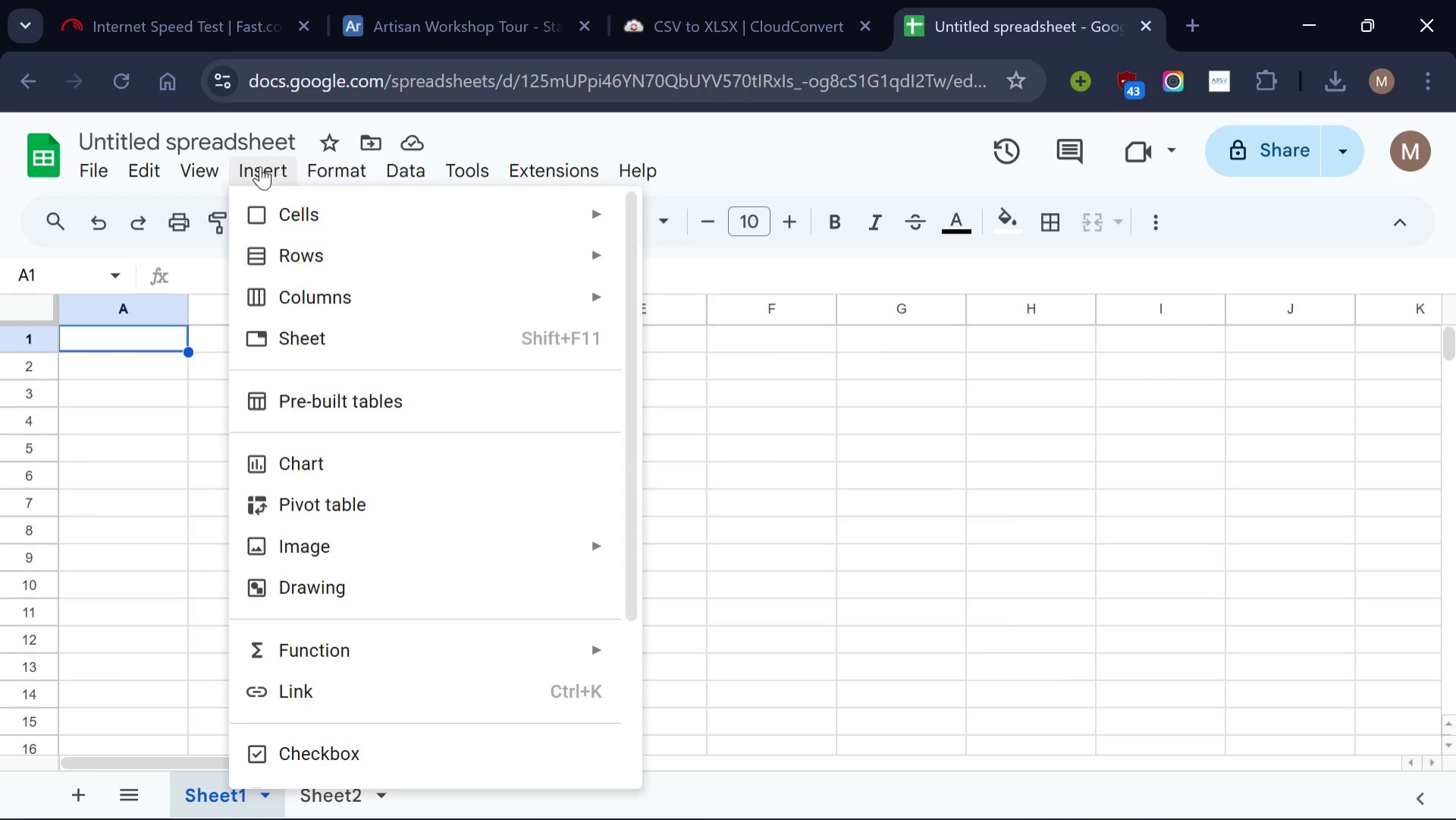 
wait(8.12)
 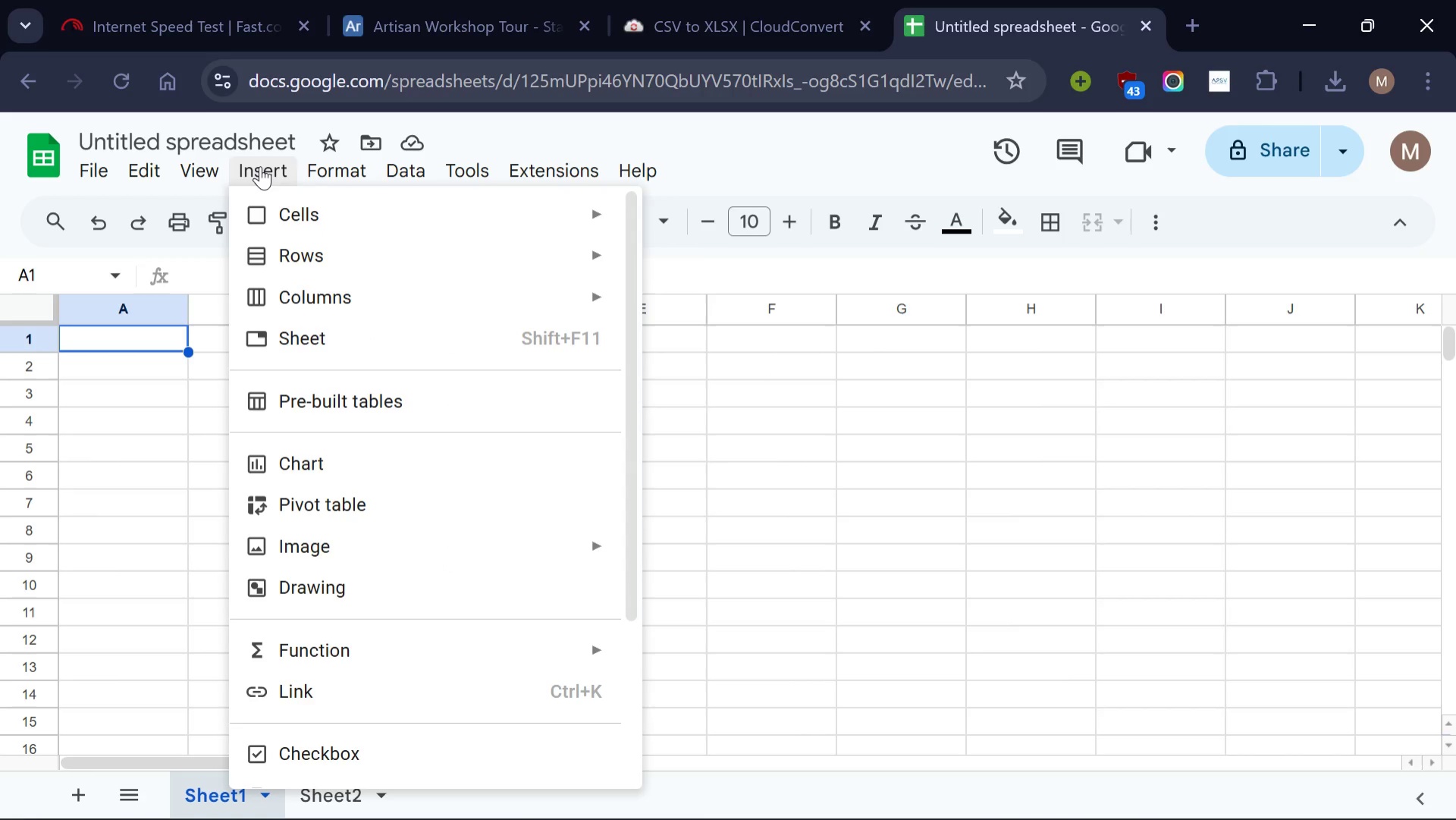 
left_click([312, 331])
 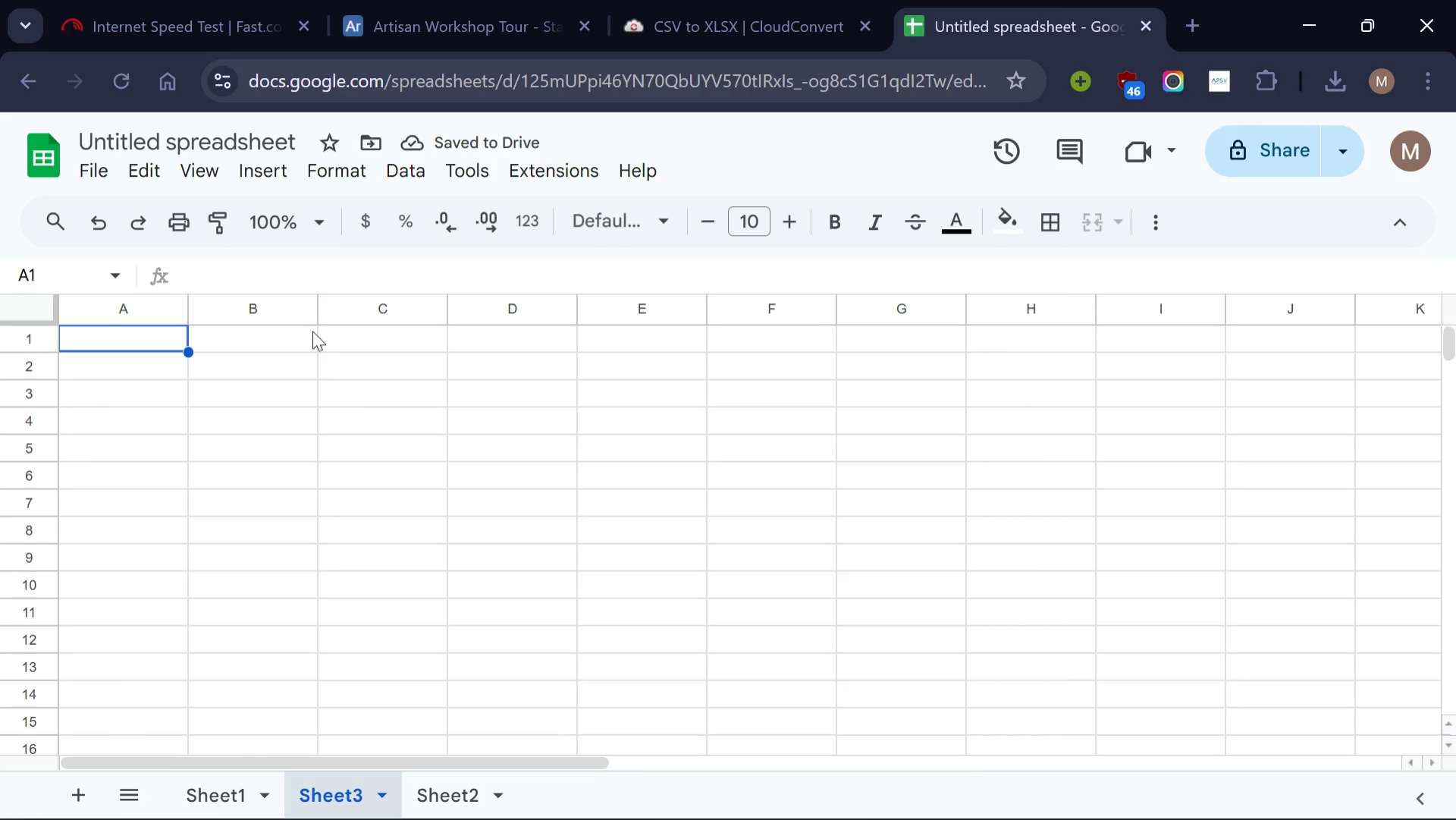 
wait(6.47)
 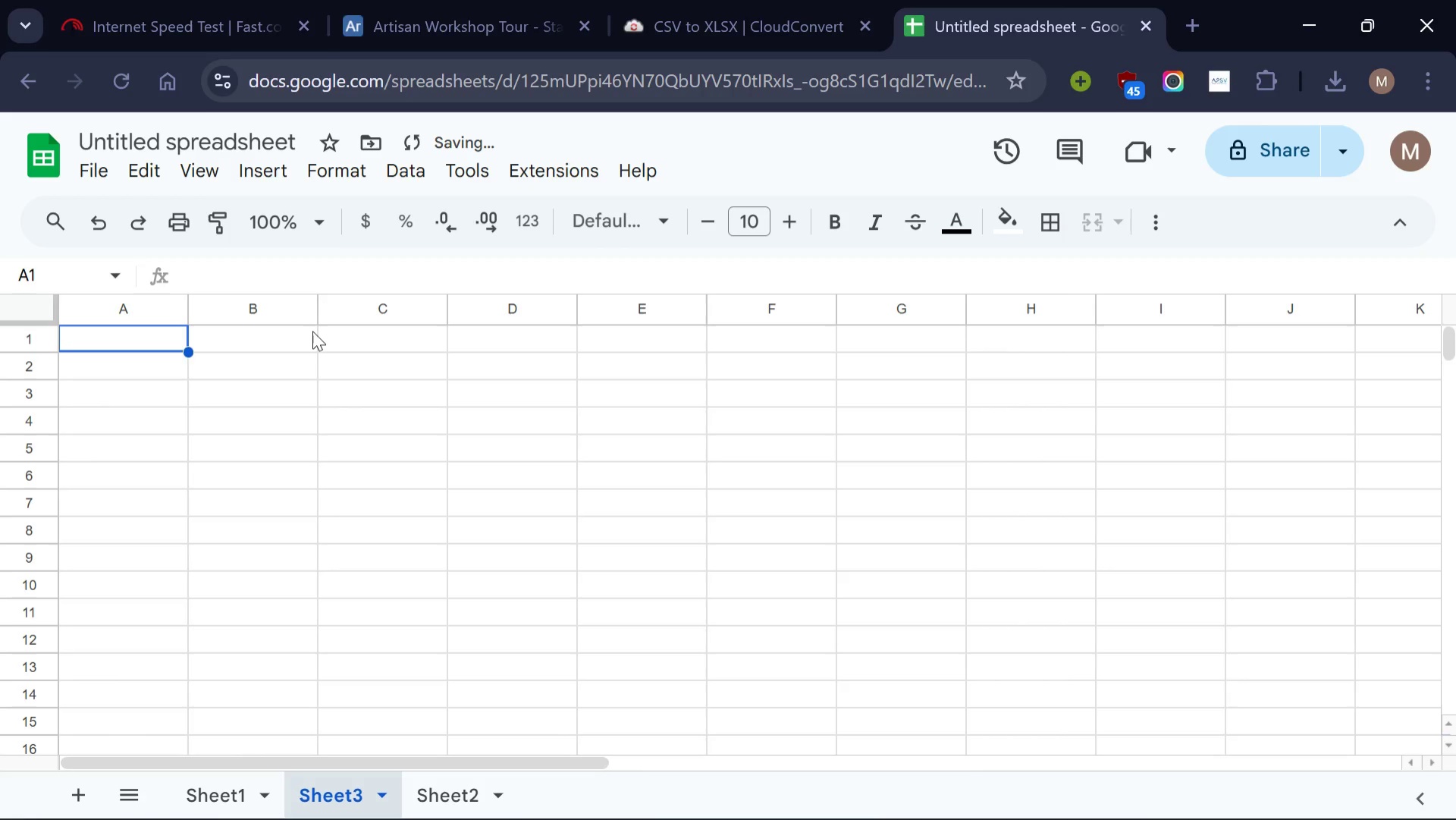 
left_click([265, 169])
 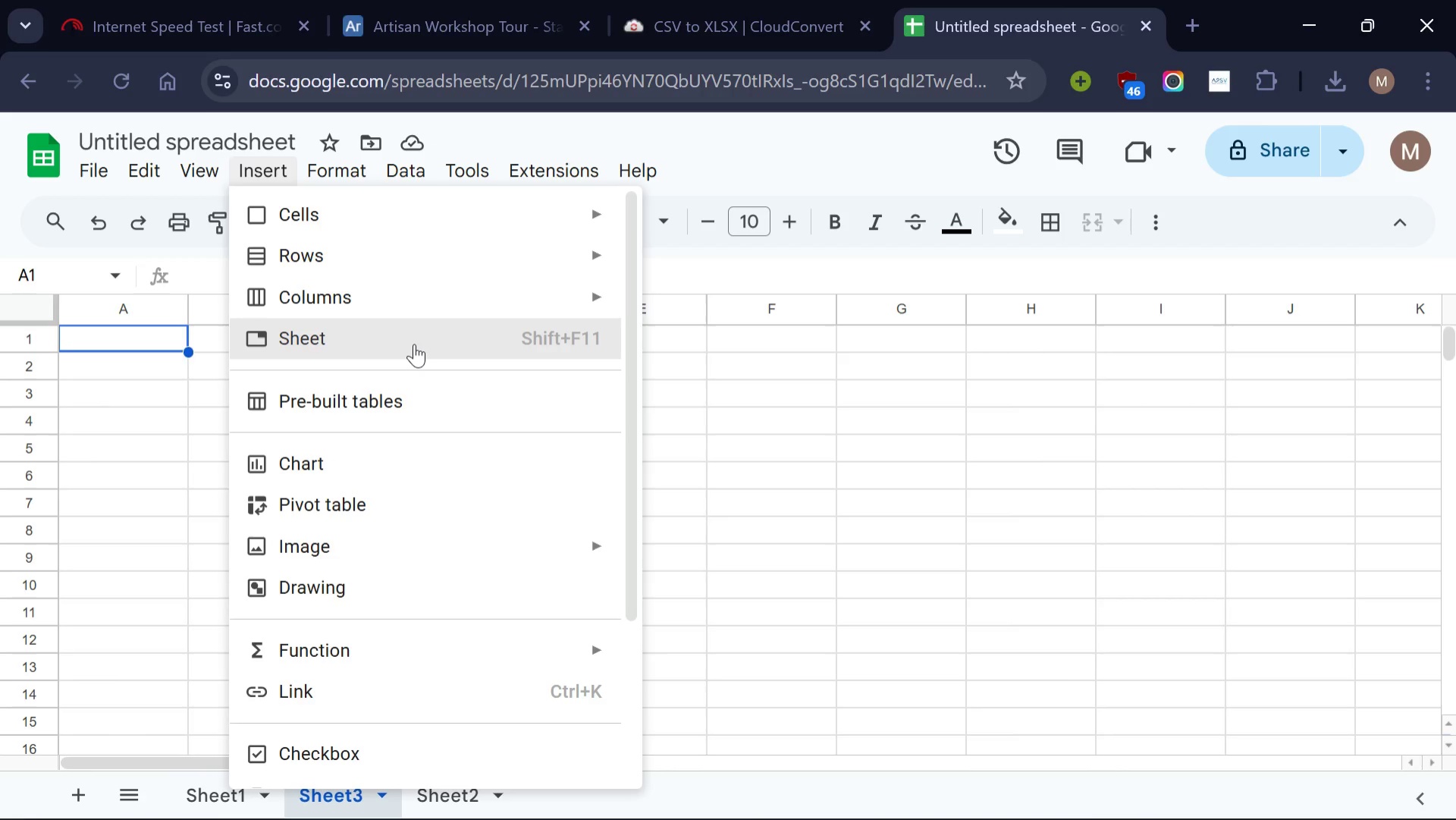 
left_click([414, 344])
 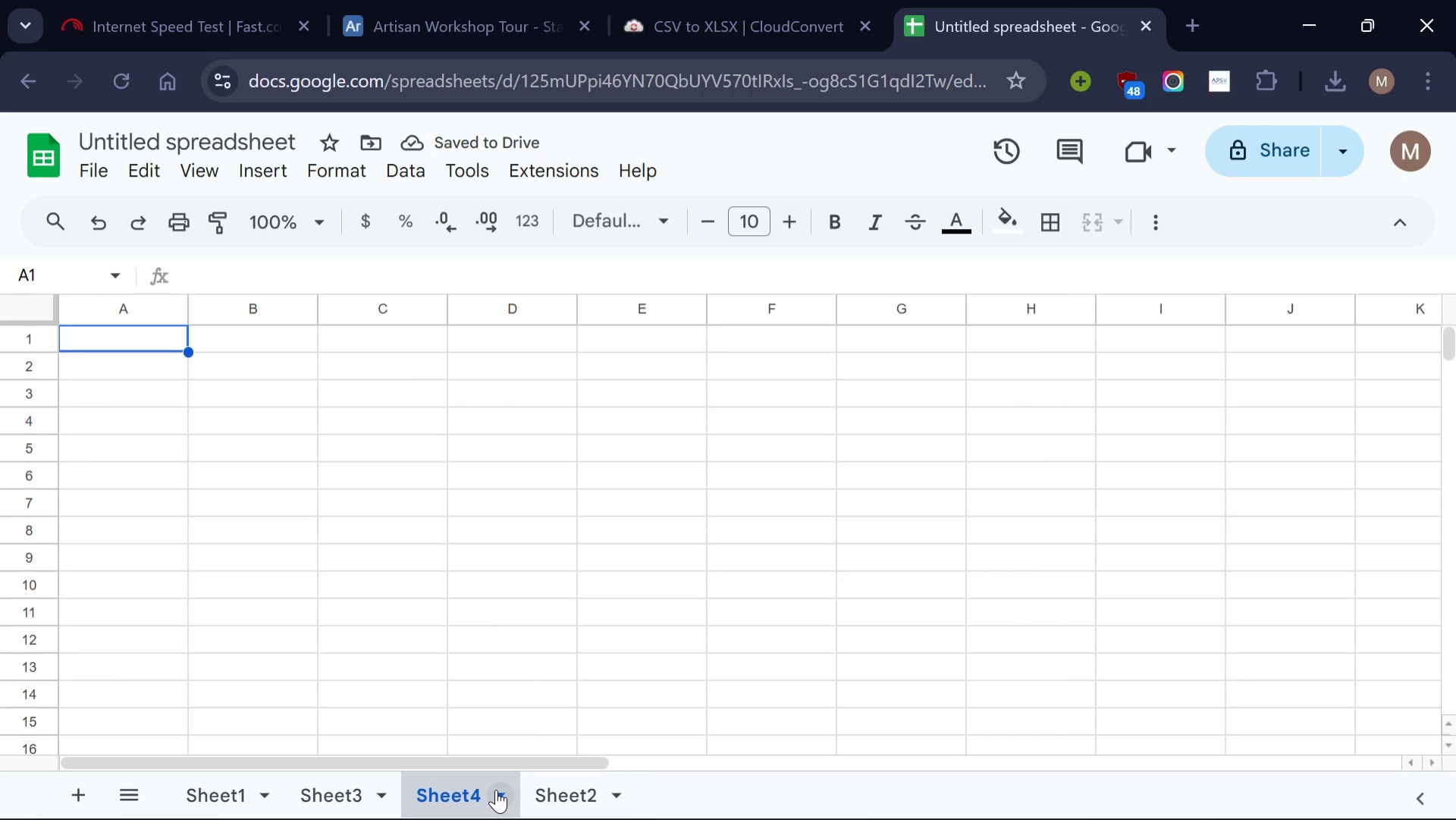 
wait(5.58)
 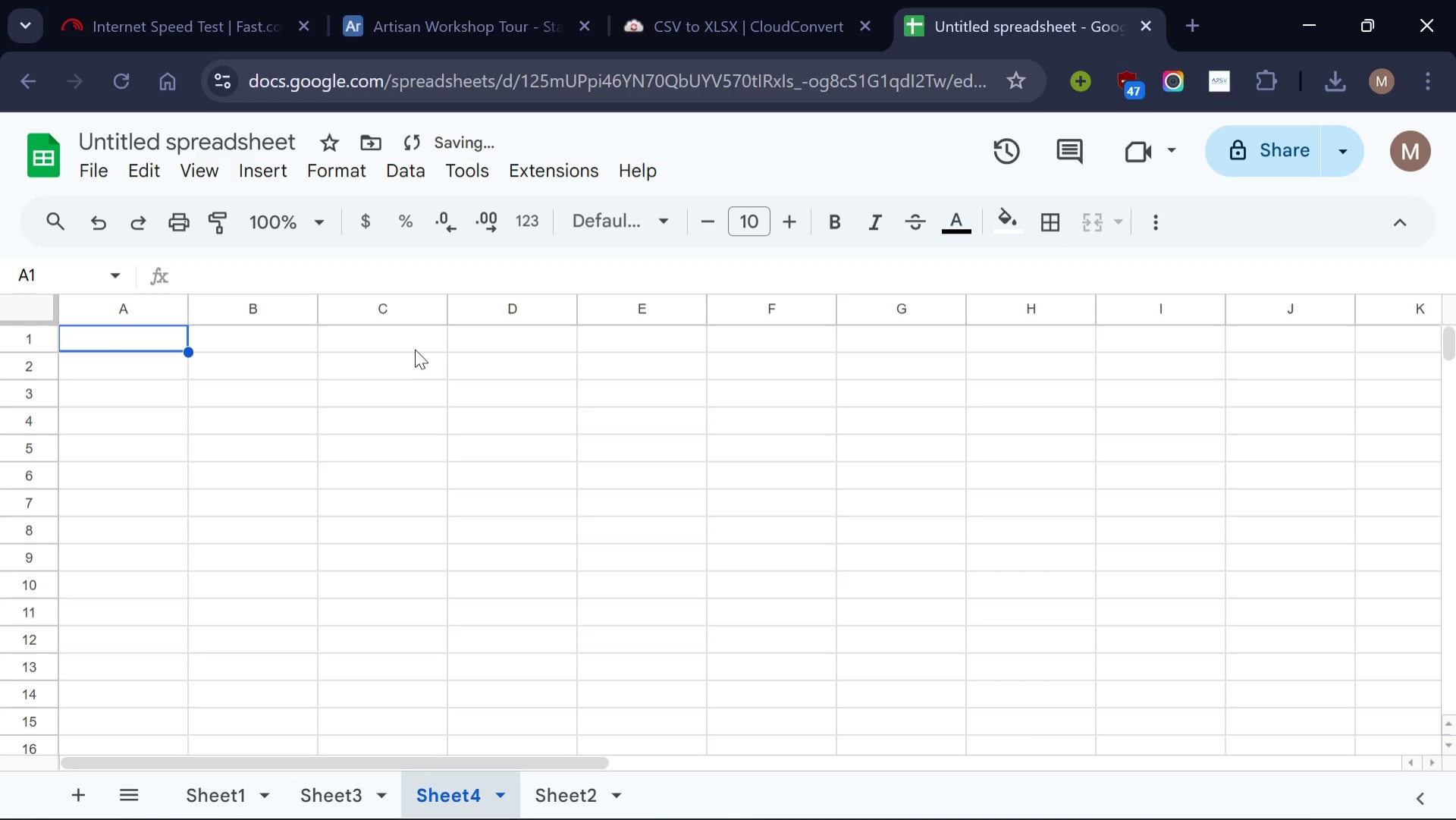 
left_click([496, 789])
 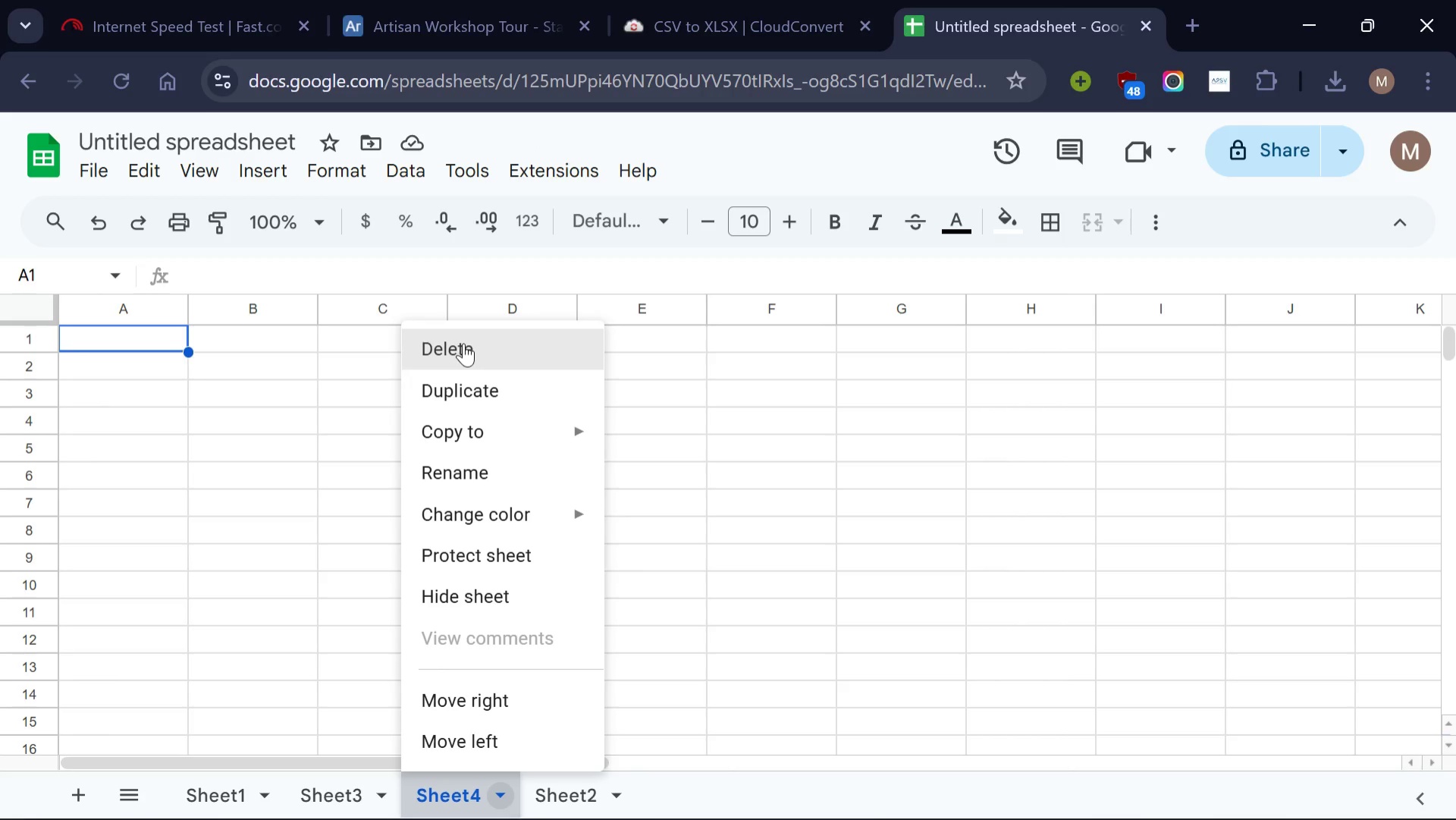 
left_click([463, 343])
 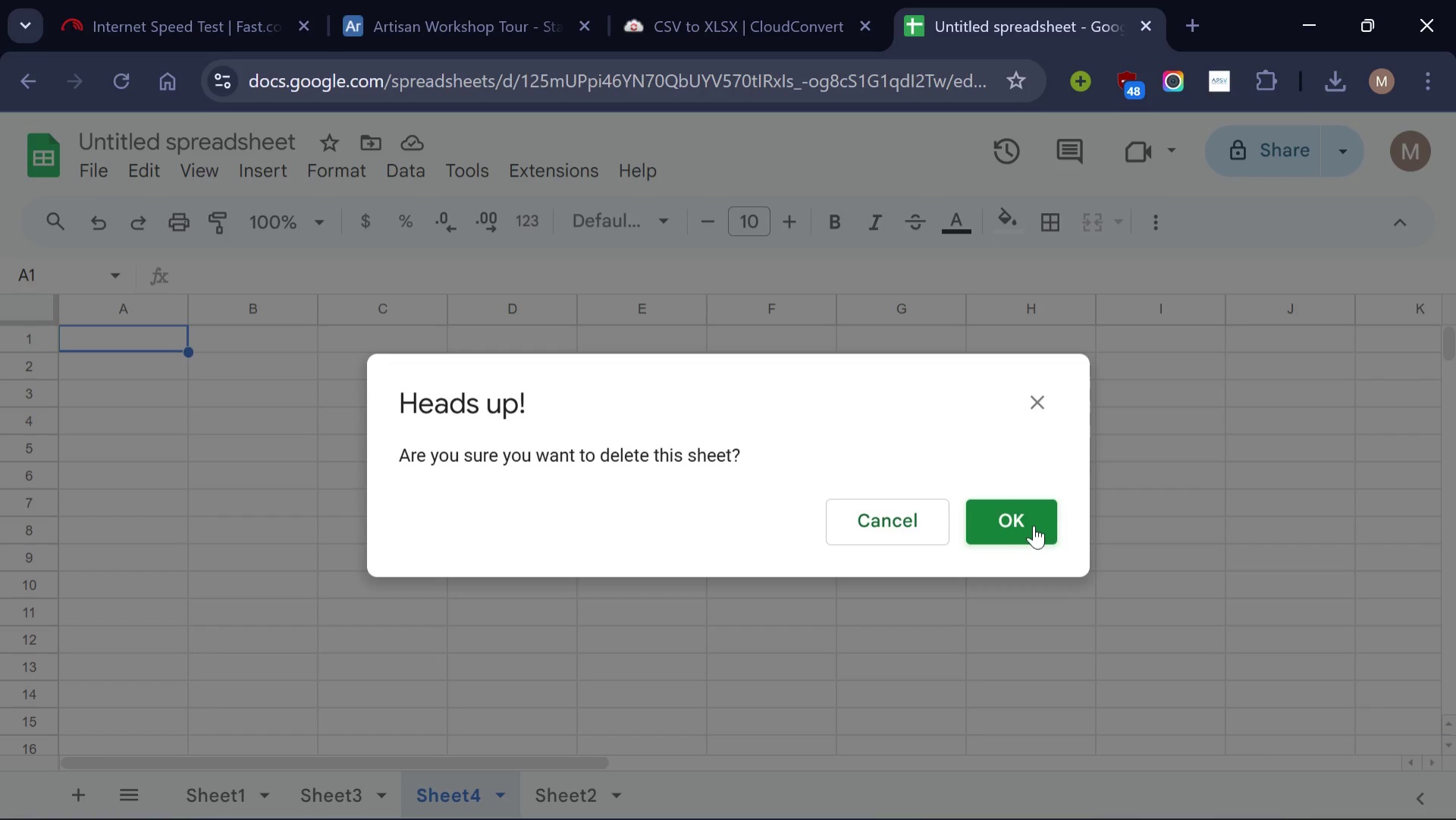 
left_click([1034, 525])
 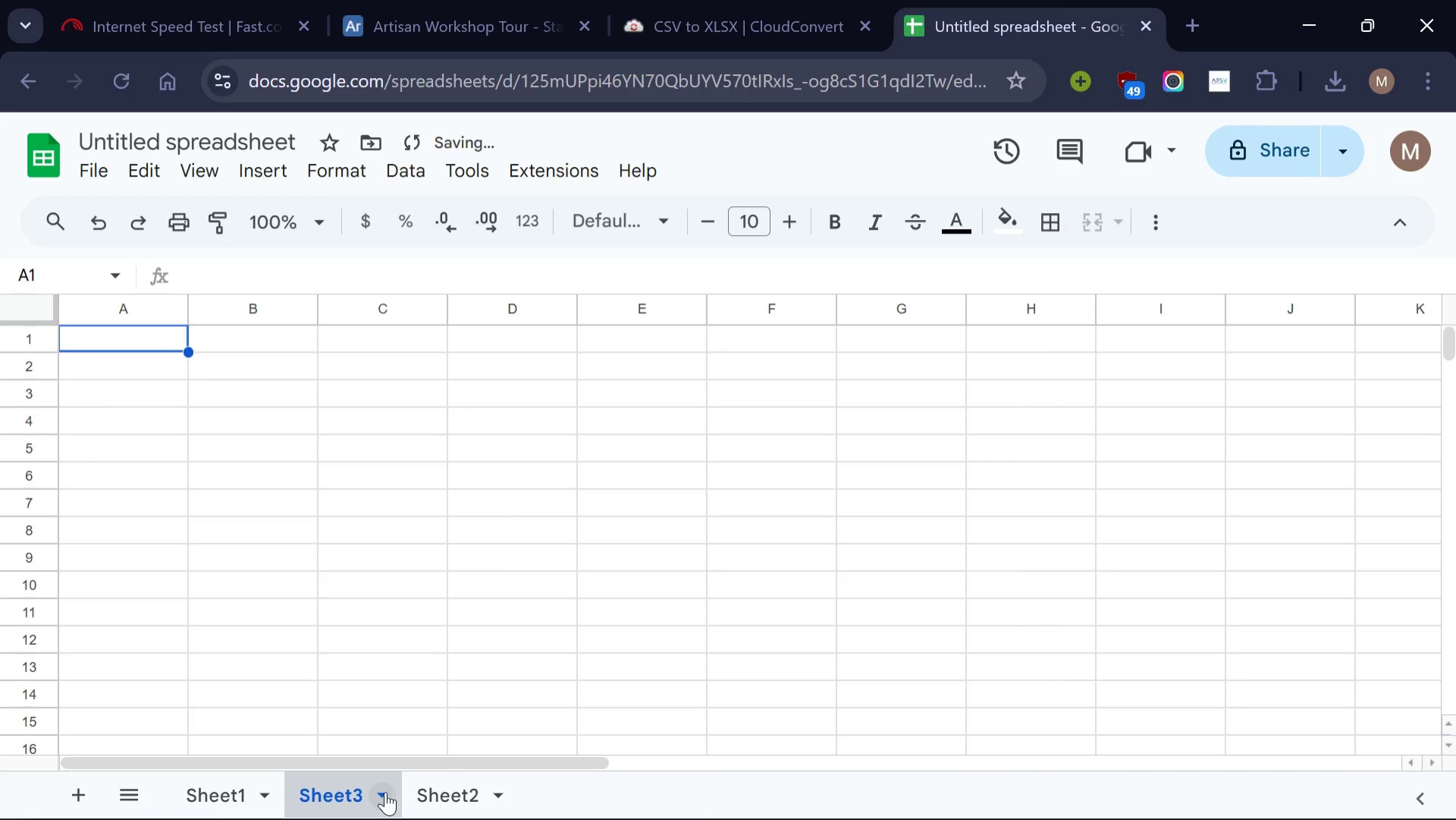 
left_click([381, 791])
 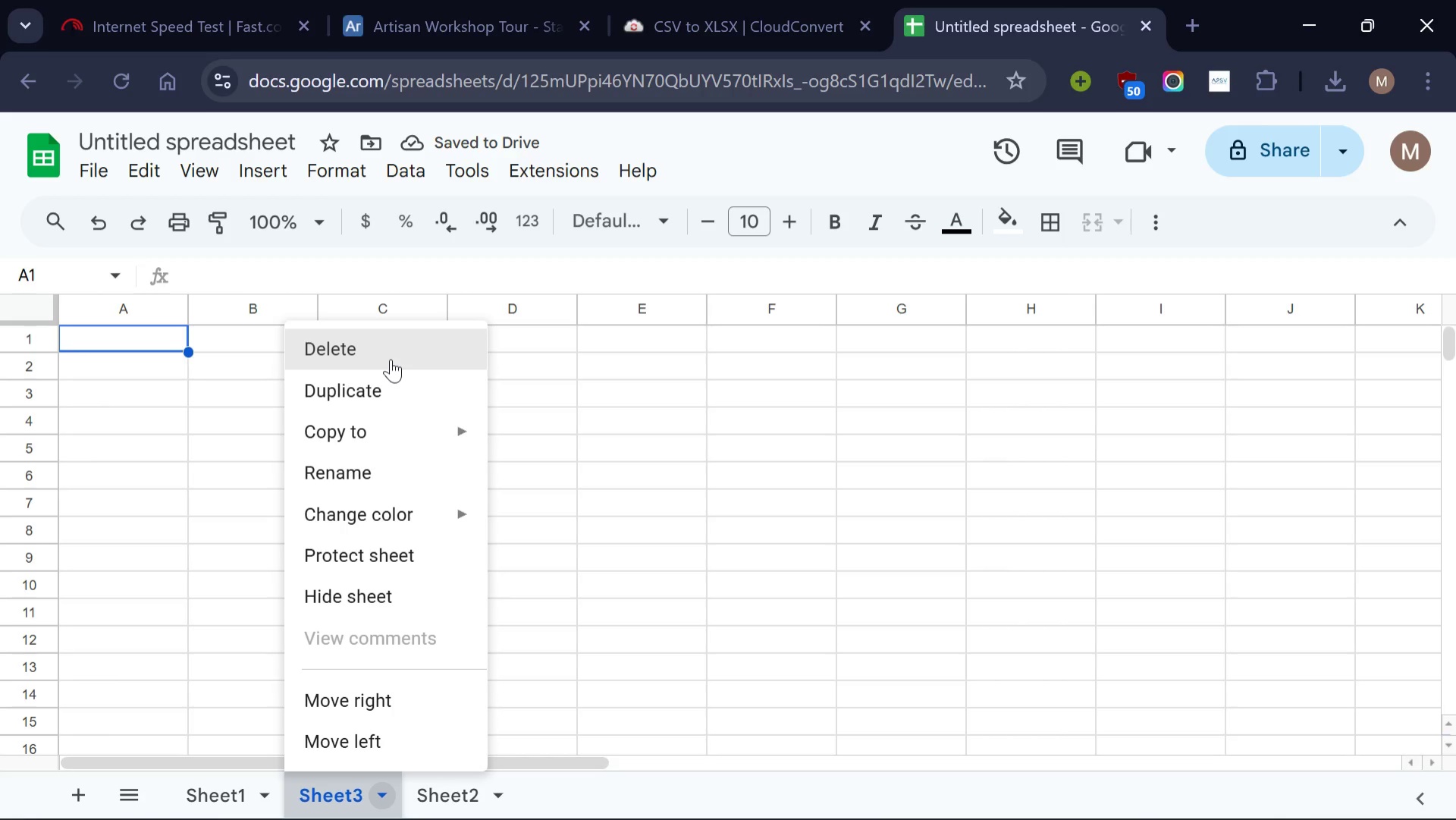 
left_click([391, 359])
 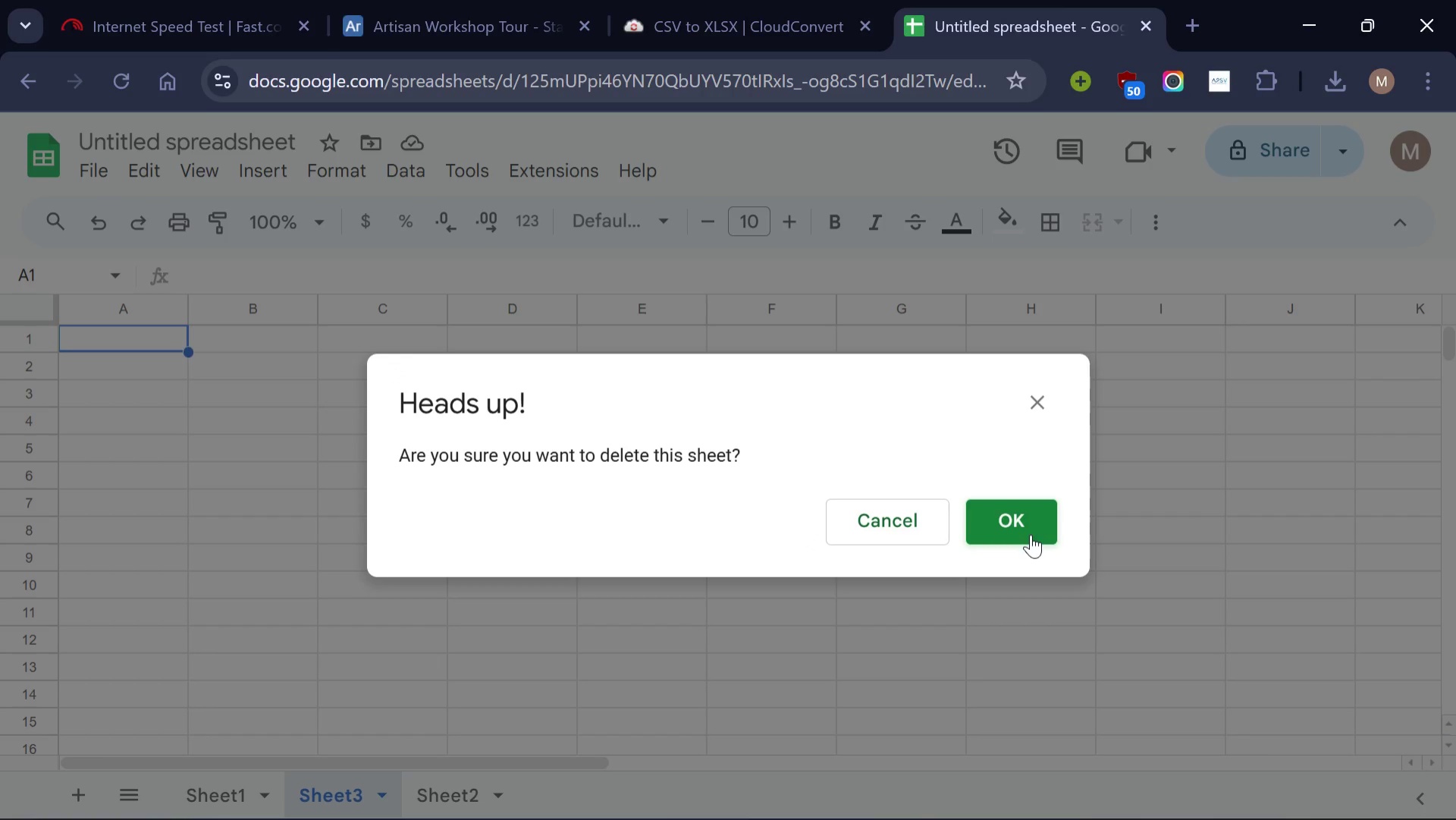 
left_click([1028, 528])
 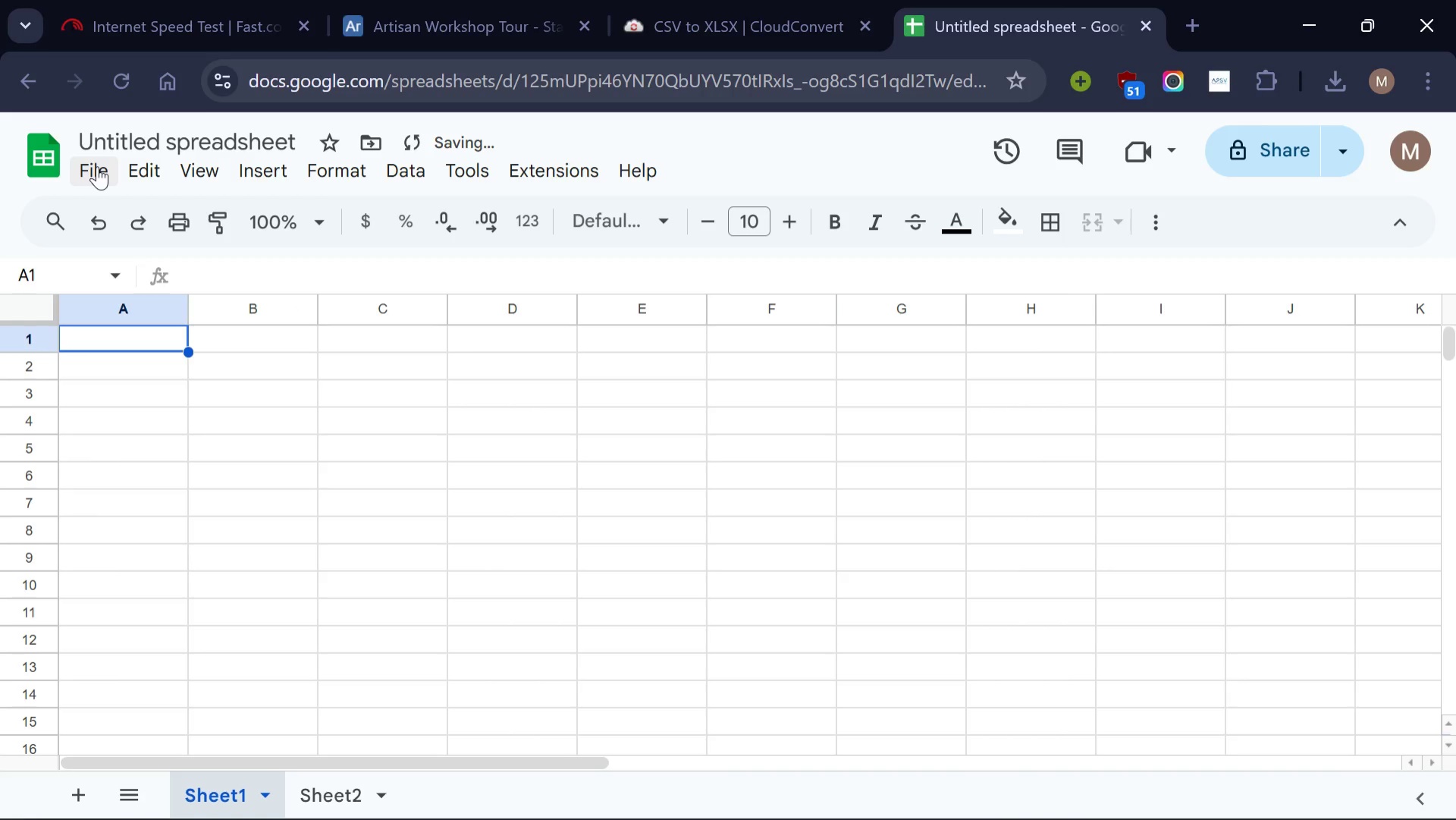 
left_click([97, 166])
 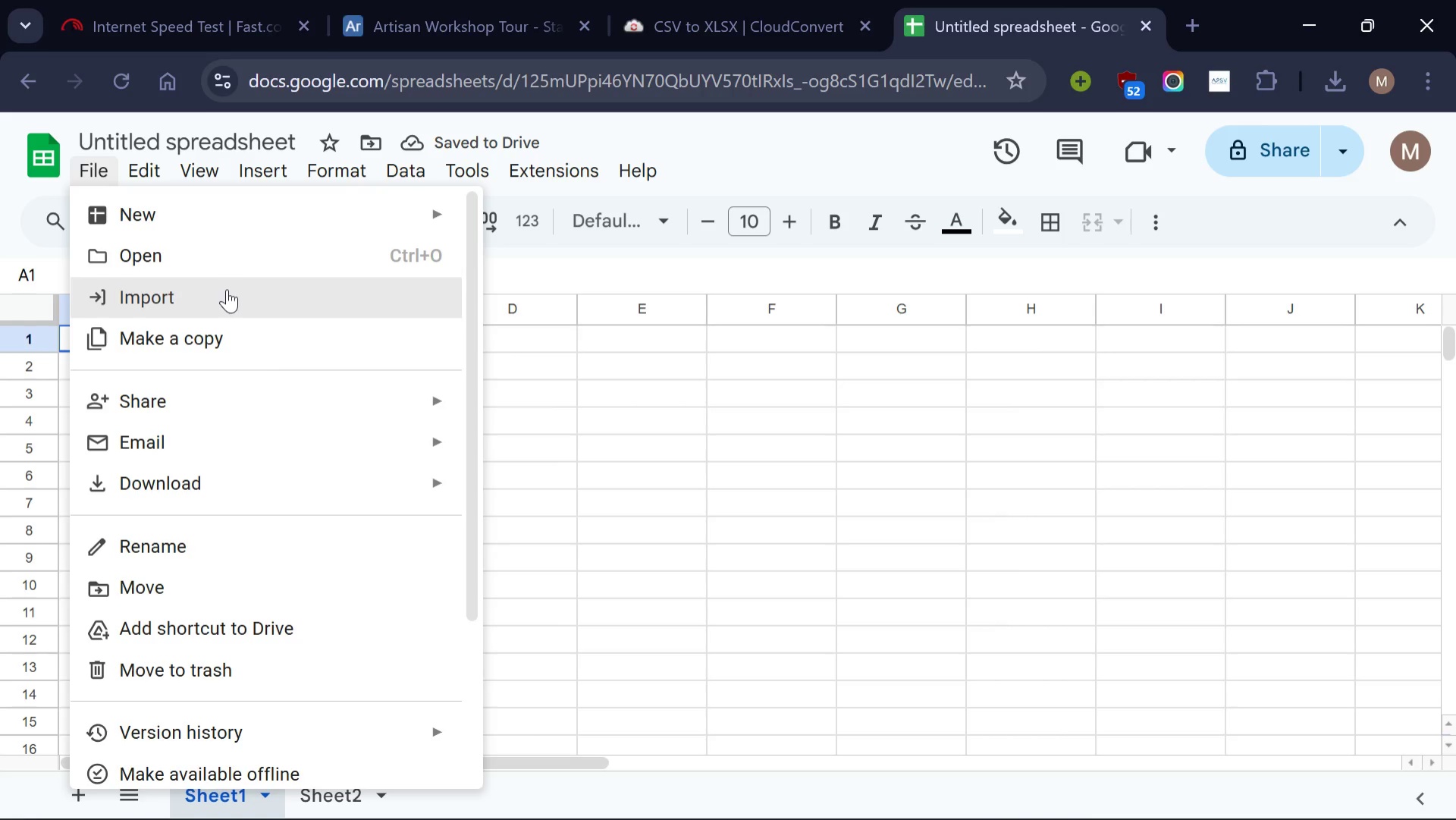 
left_click([227, 289])
 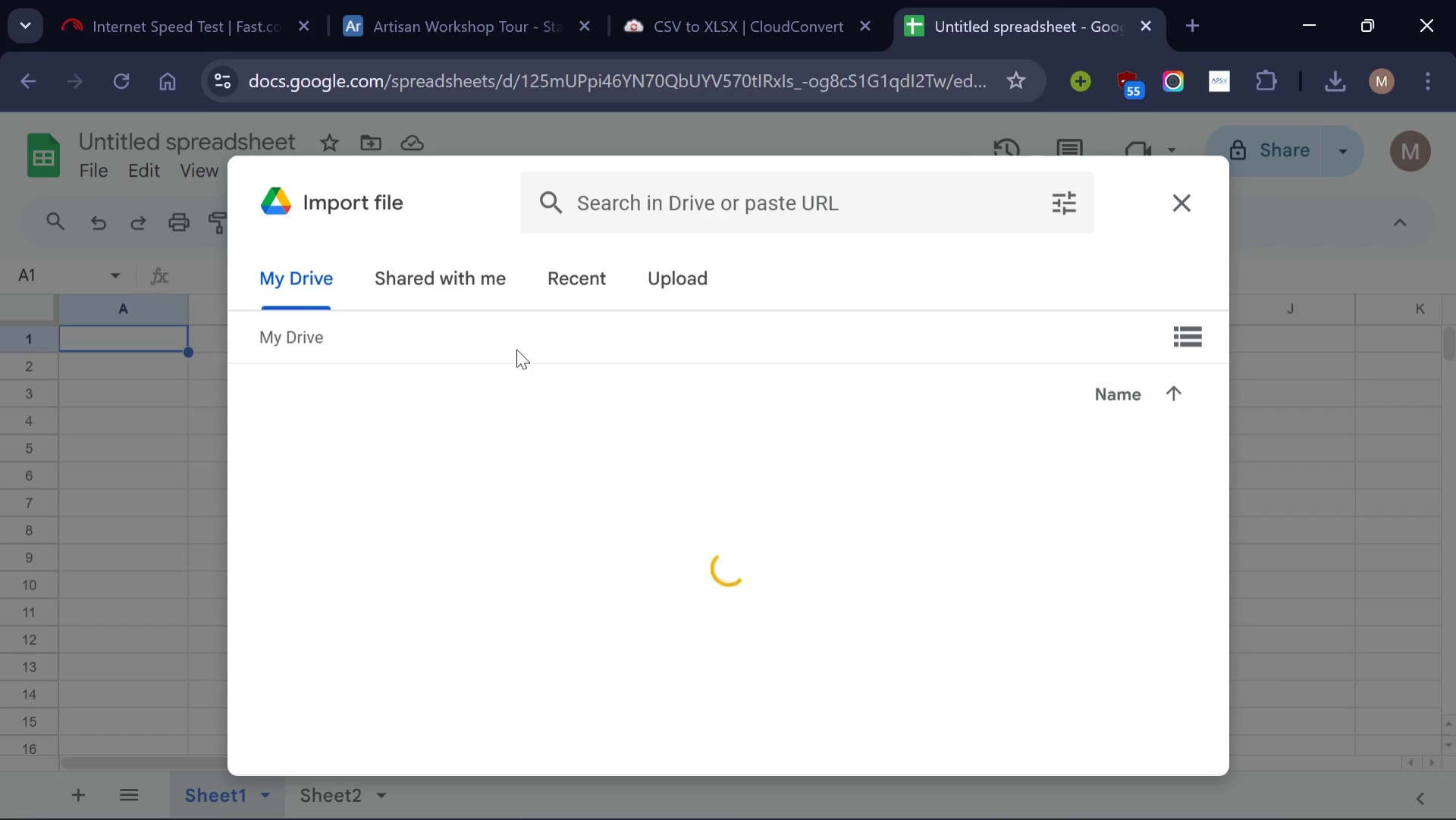 
wait(16.31)
 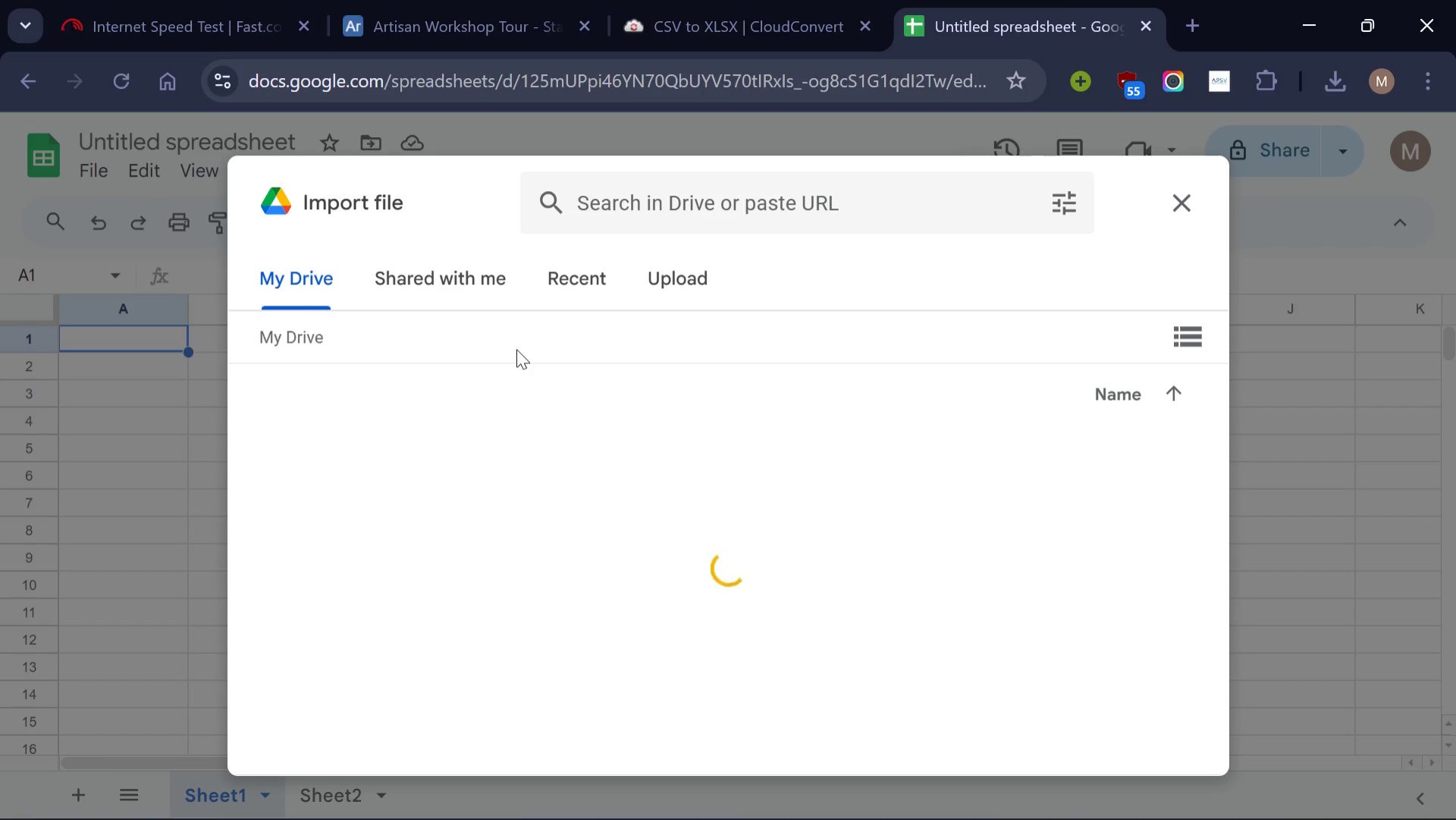 
left_click([1178, 379])
 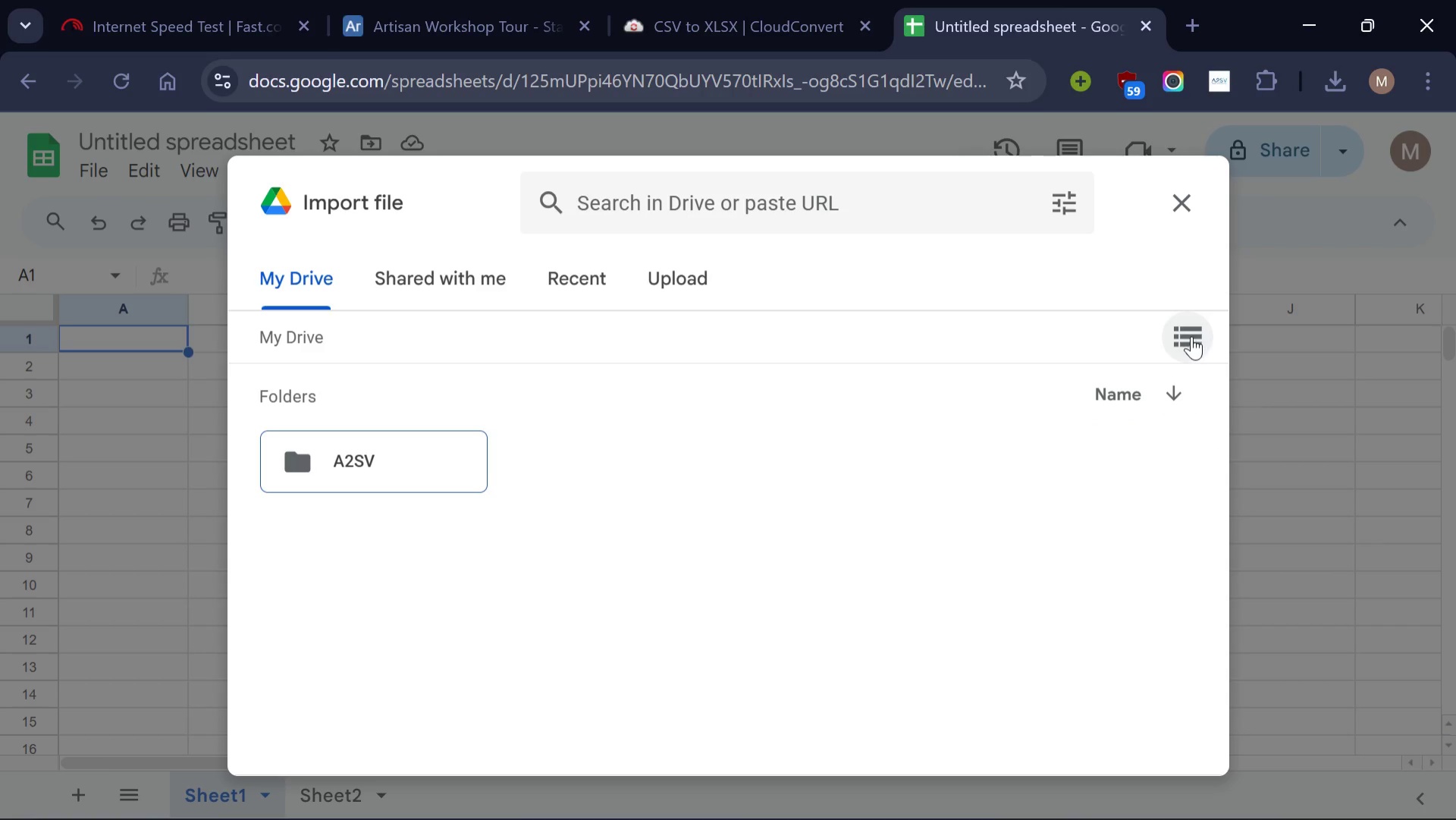 
left_click([1190, 337])
 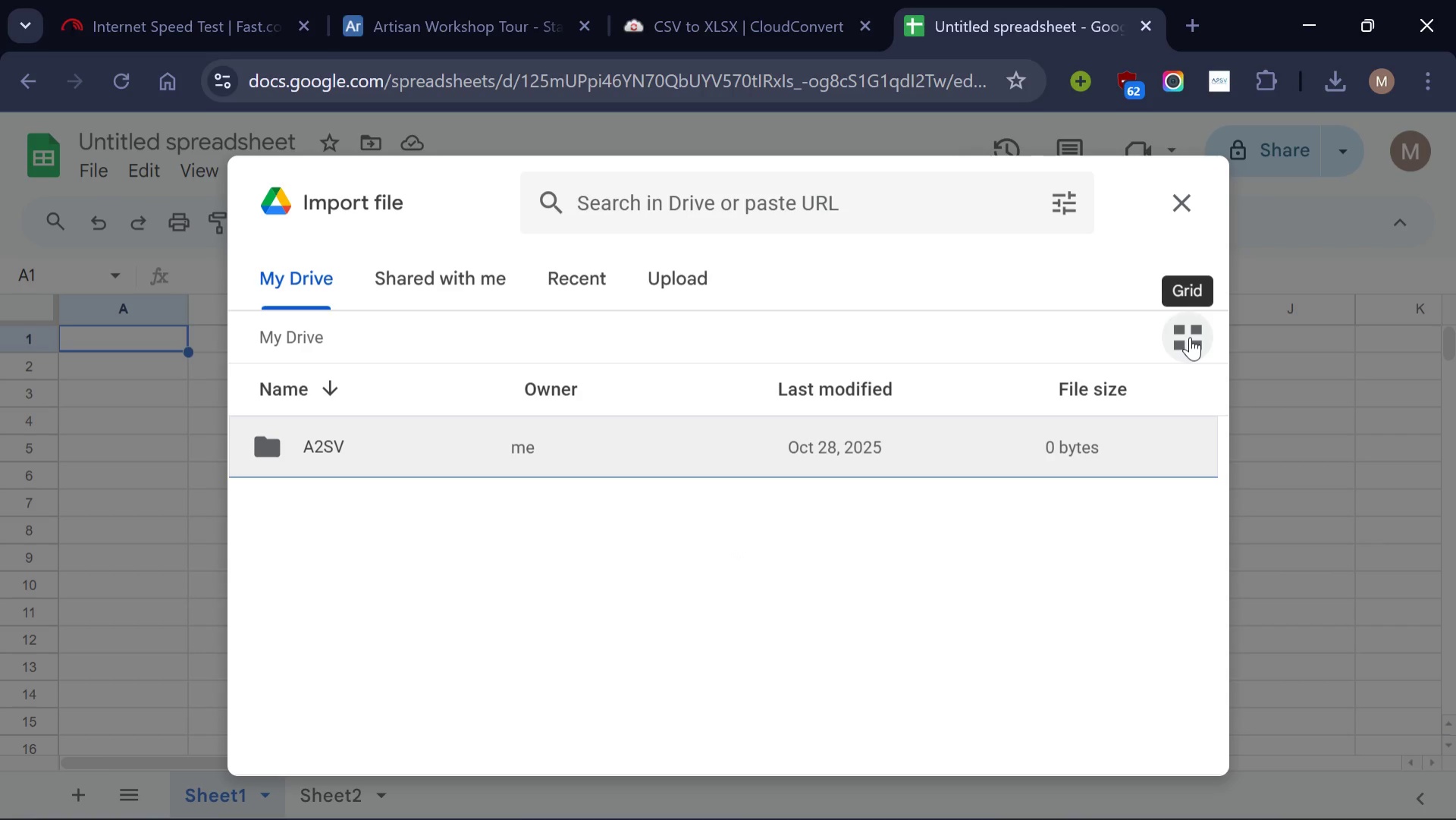 
left_click([1190, 337])
 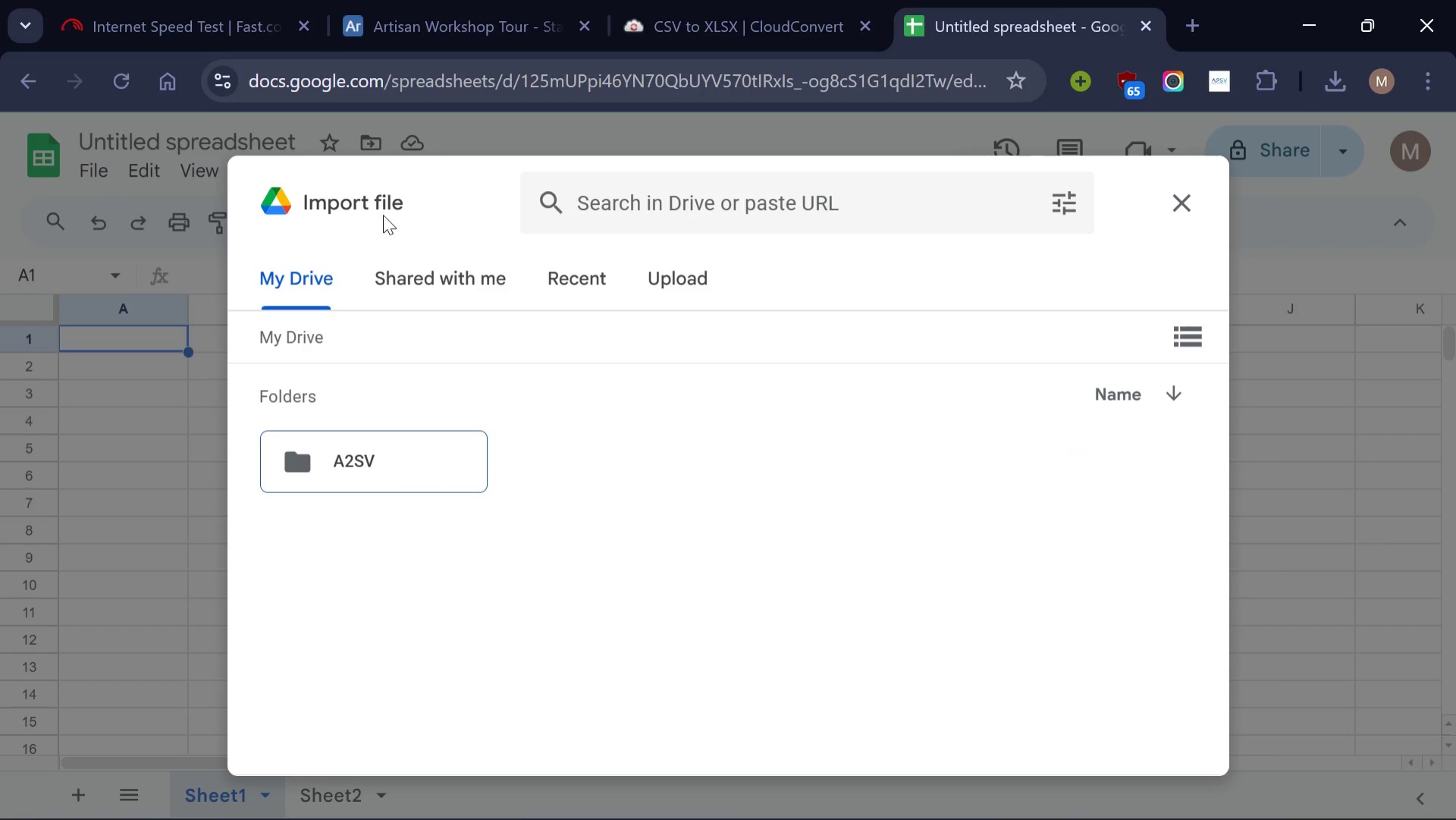 
wait(10.3)
 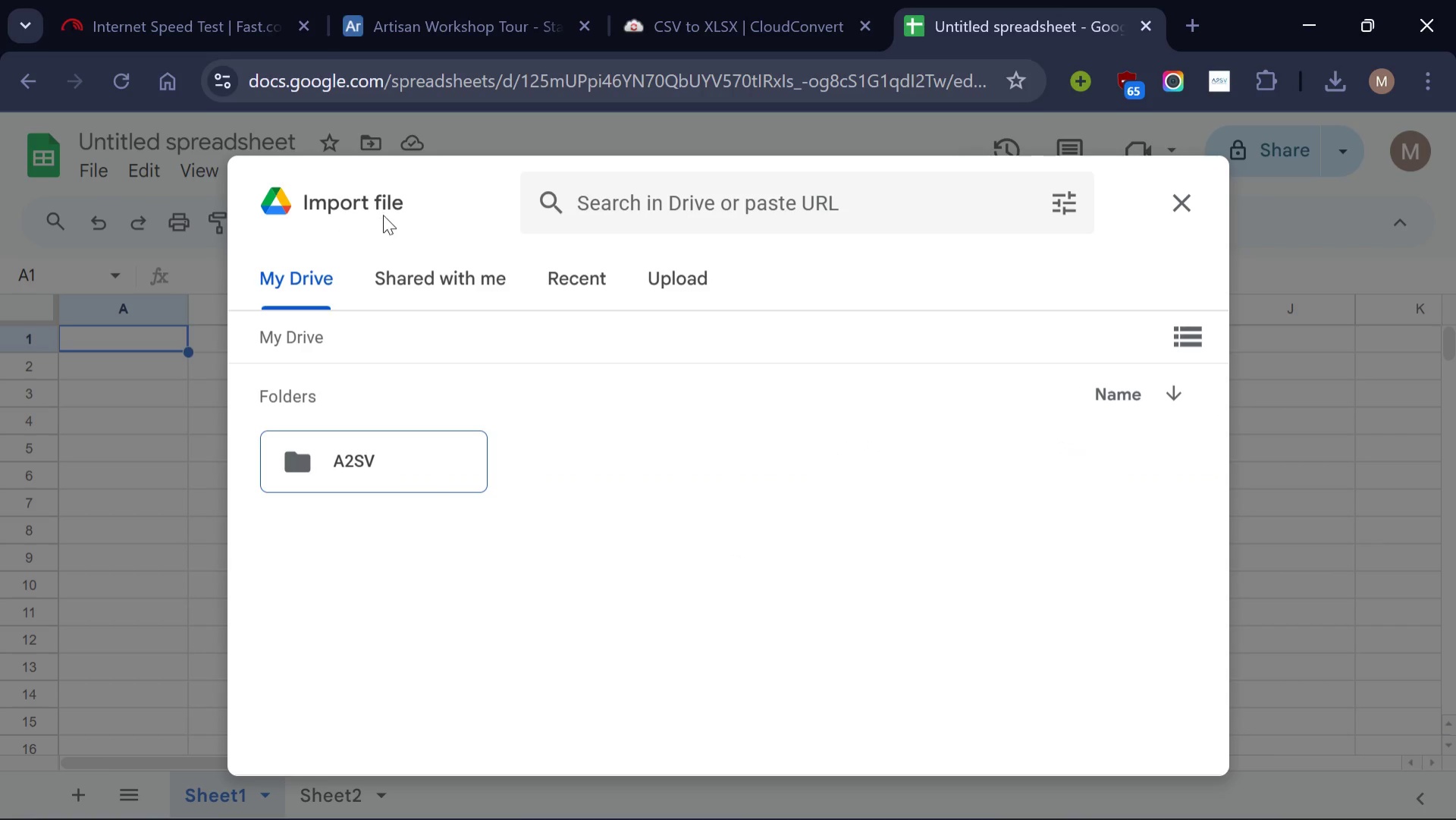 
left_click([678, 289])
 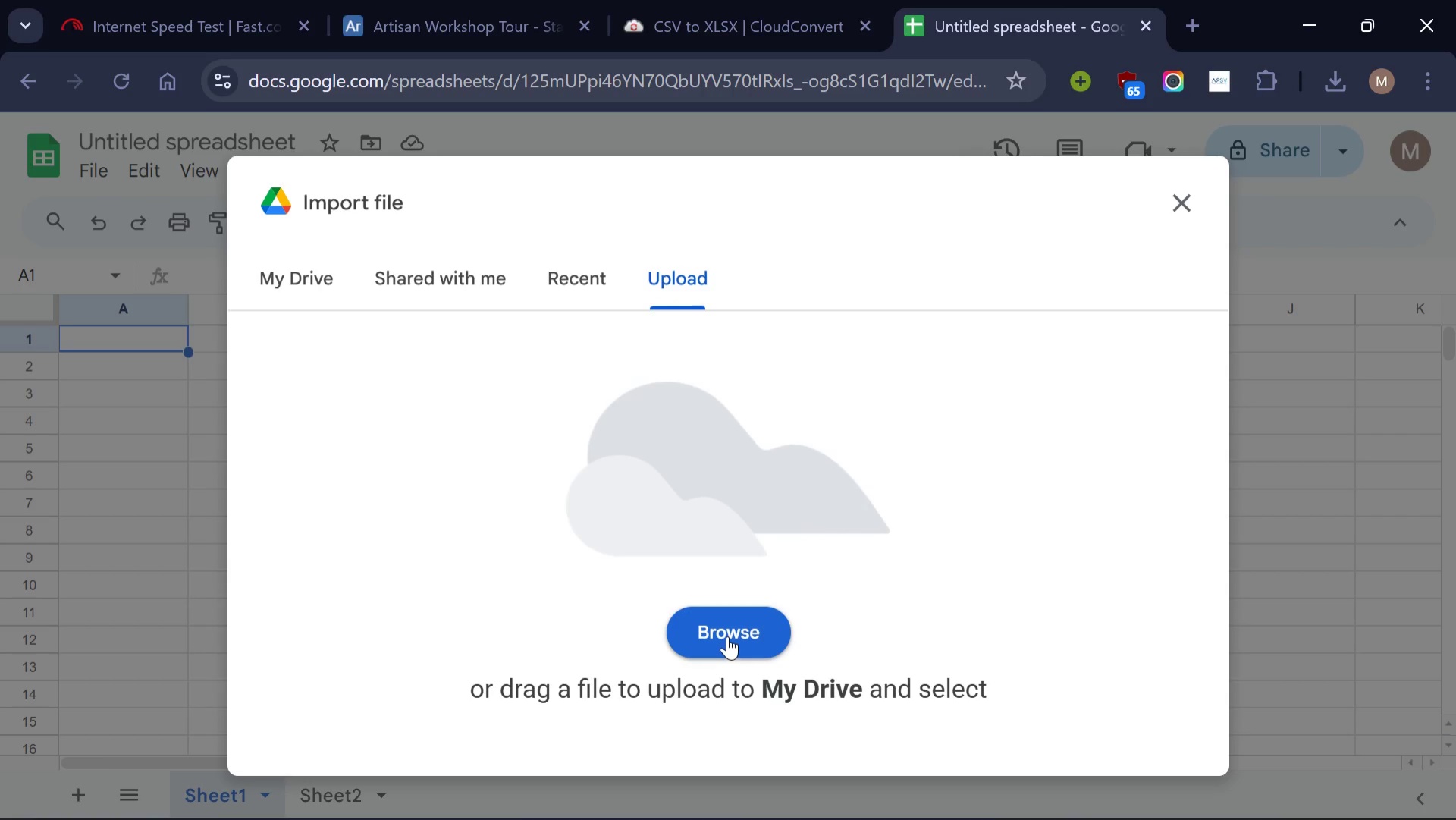 
left_click([727, 636])
 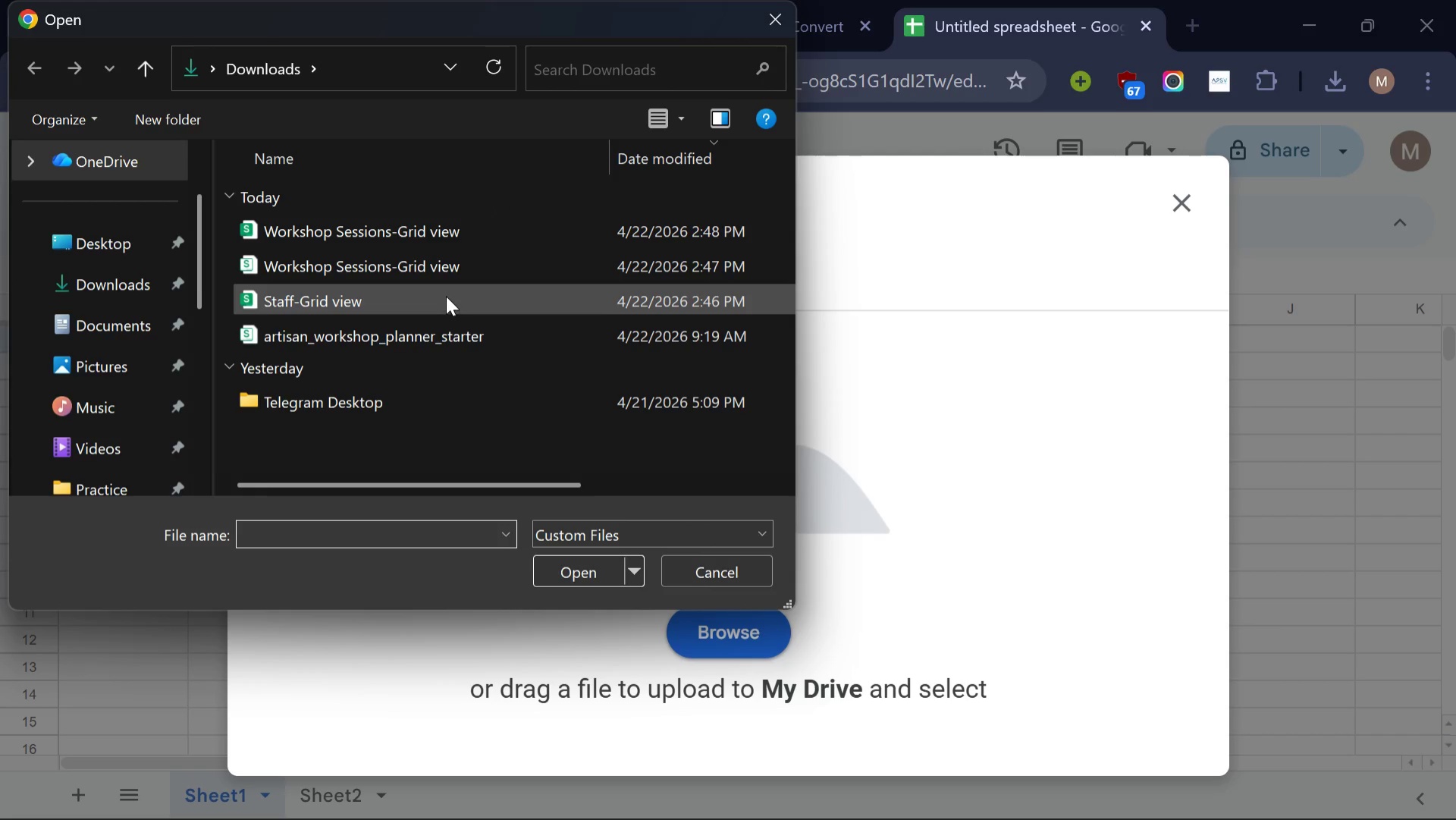 
left_click([421, 291])
 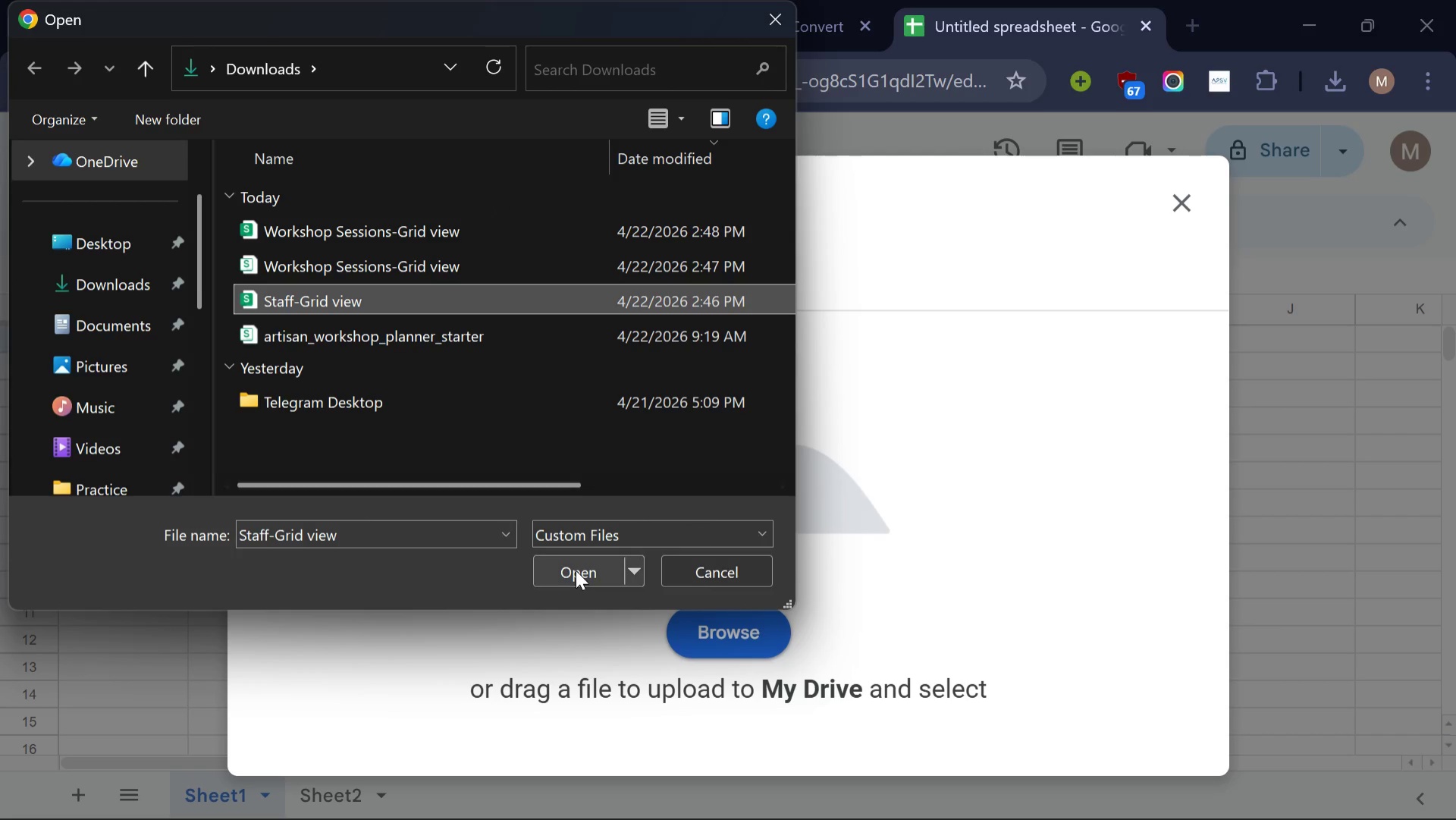 
left_click([576, 570])
 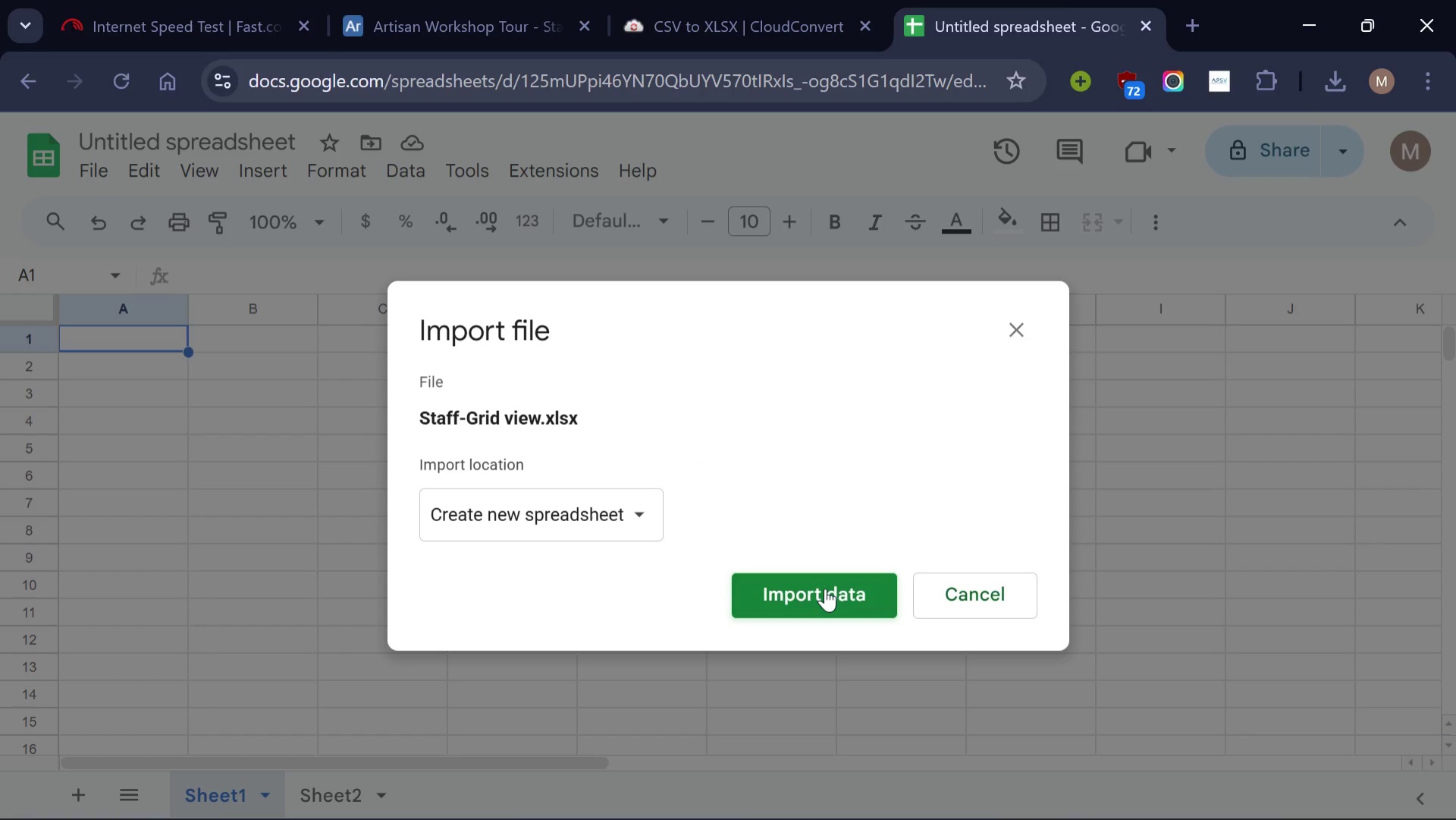 
wait(10.67)
 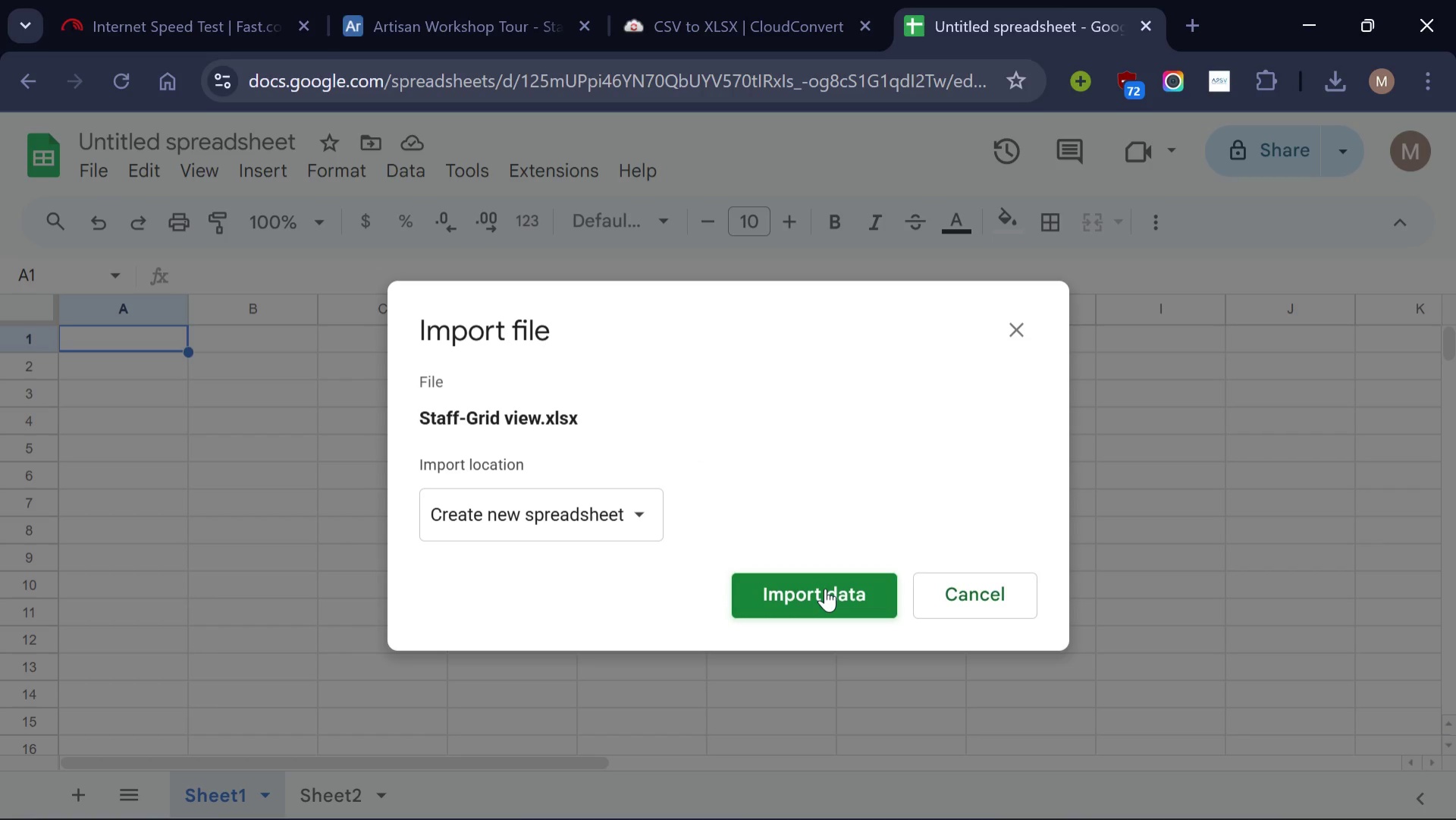 
left_click([642, 511])
 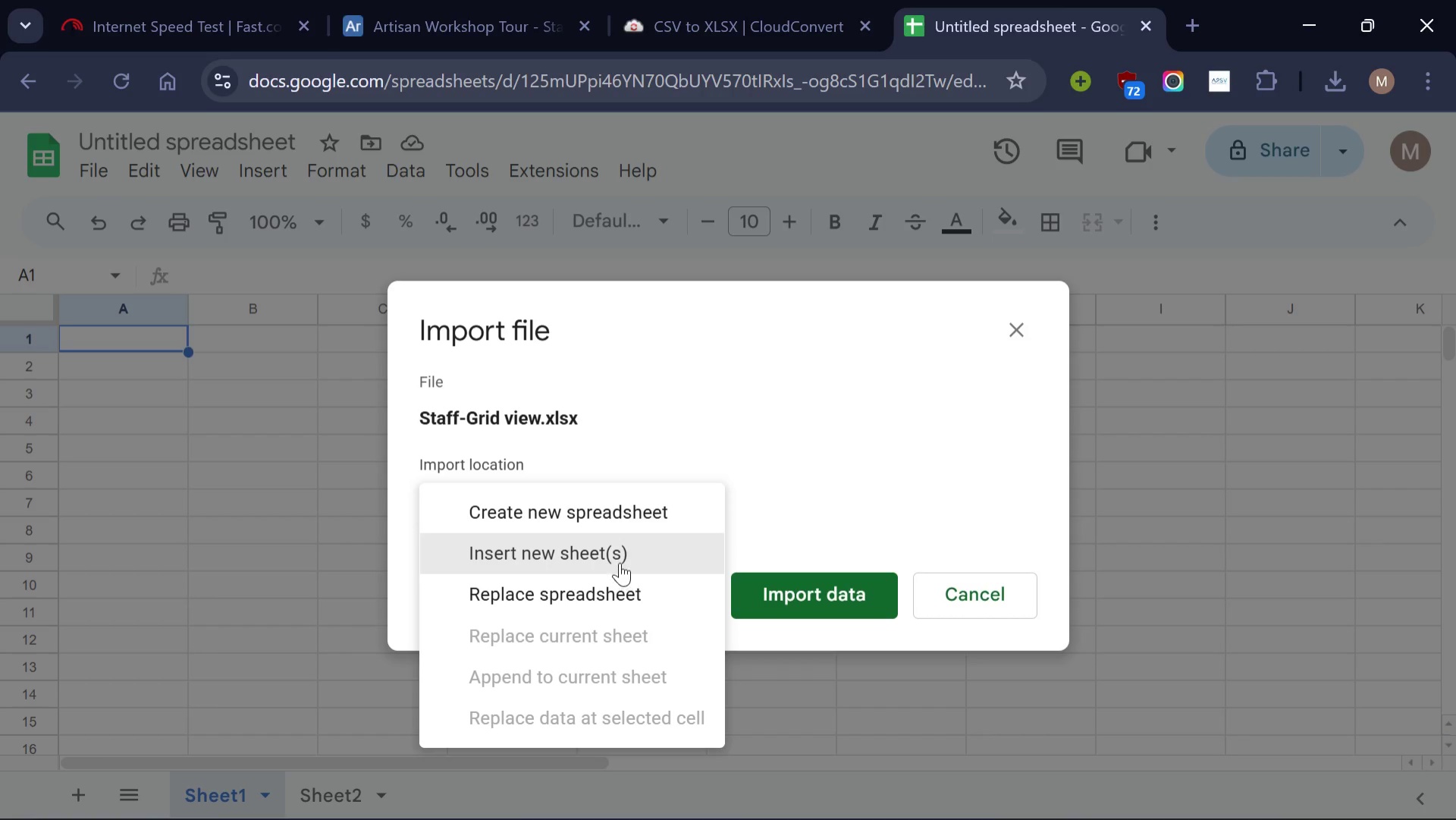 
wait(6.58)
 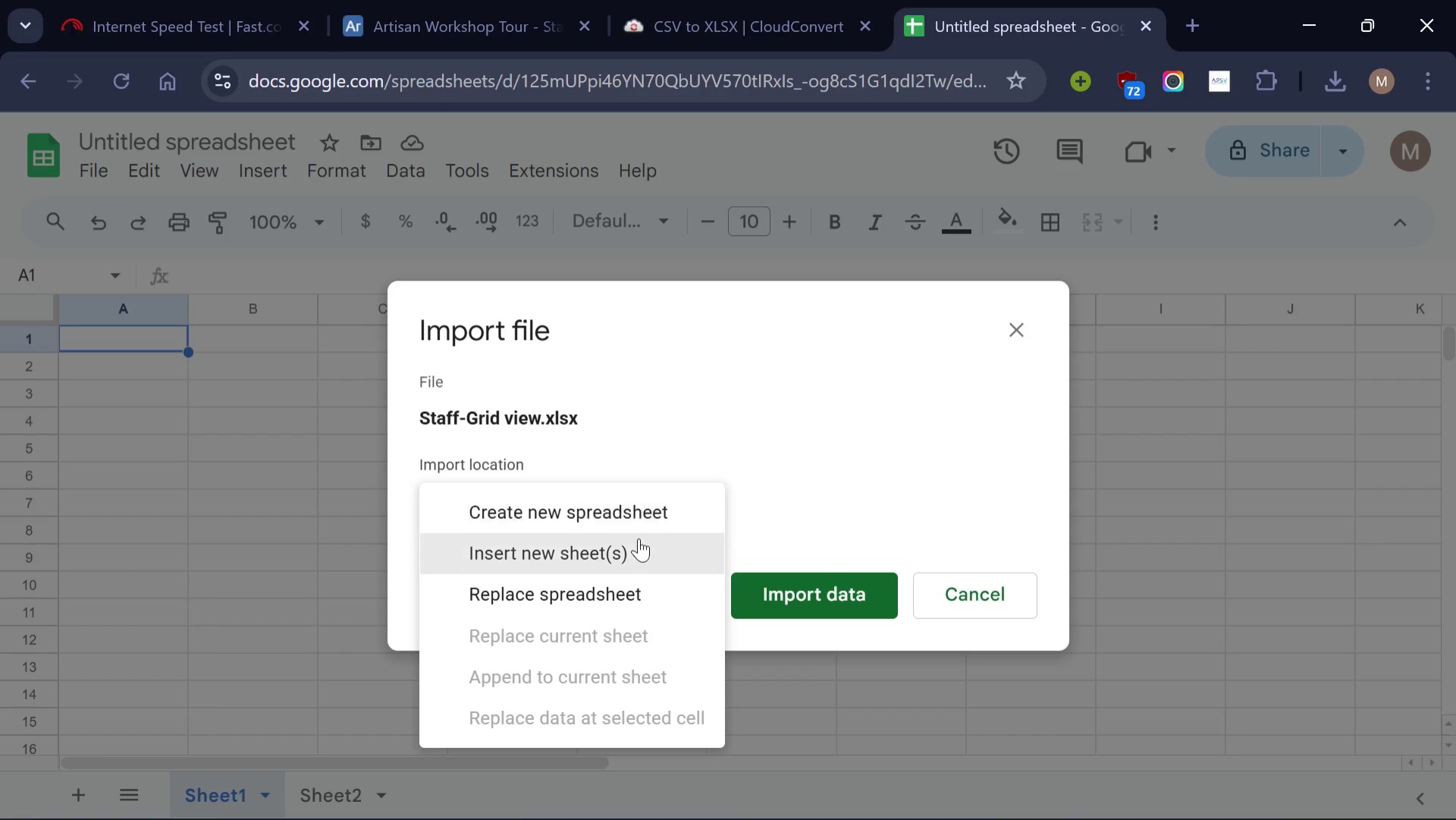 
left_click([612, 558])
 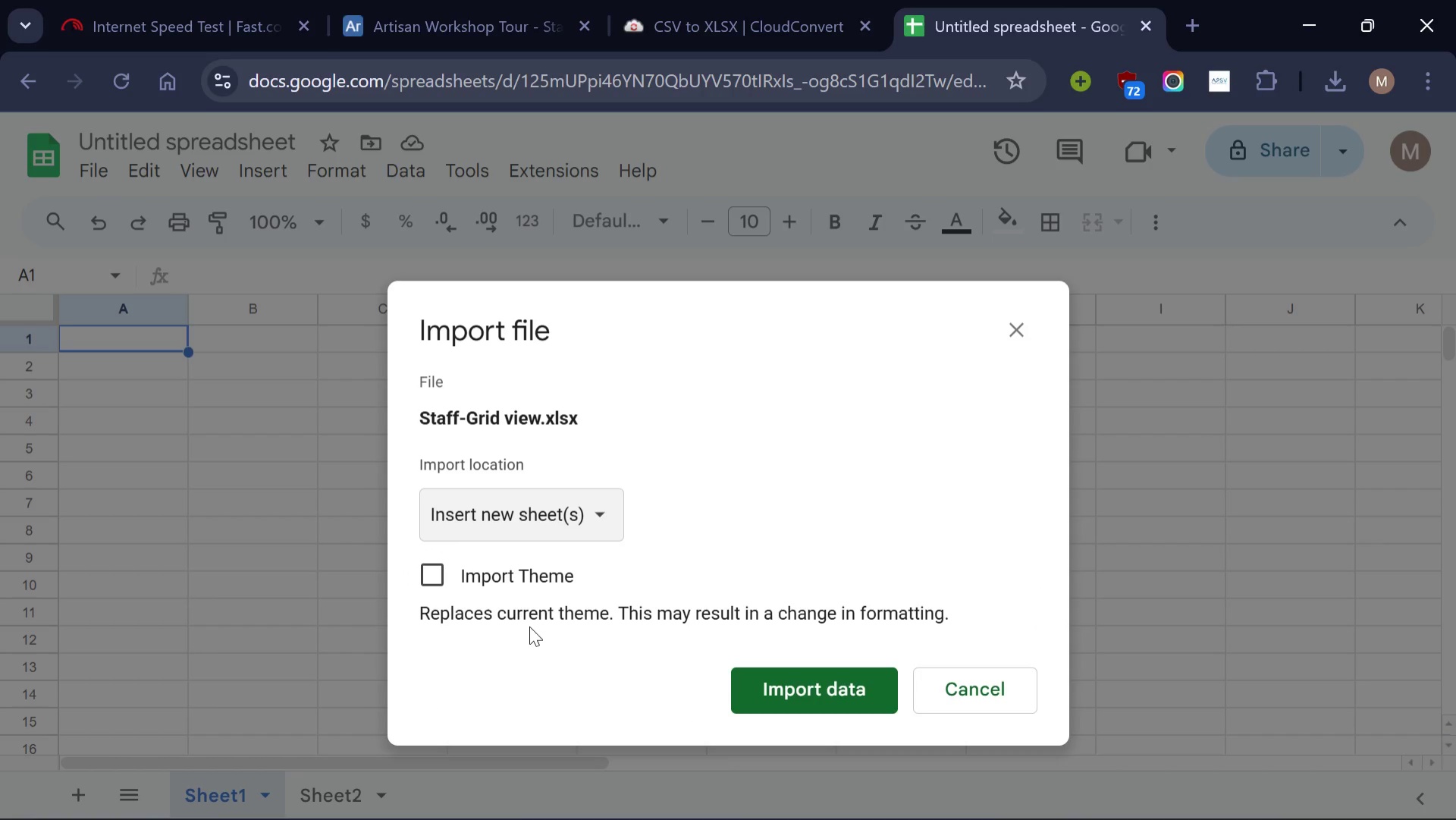 
wait(9.05)
 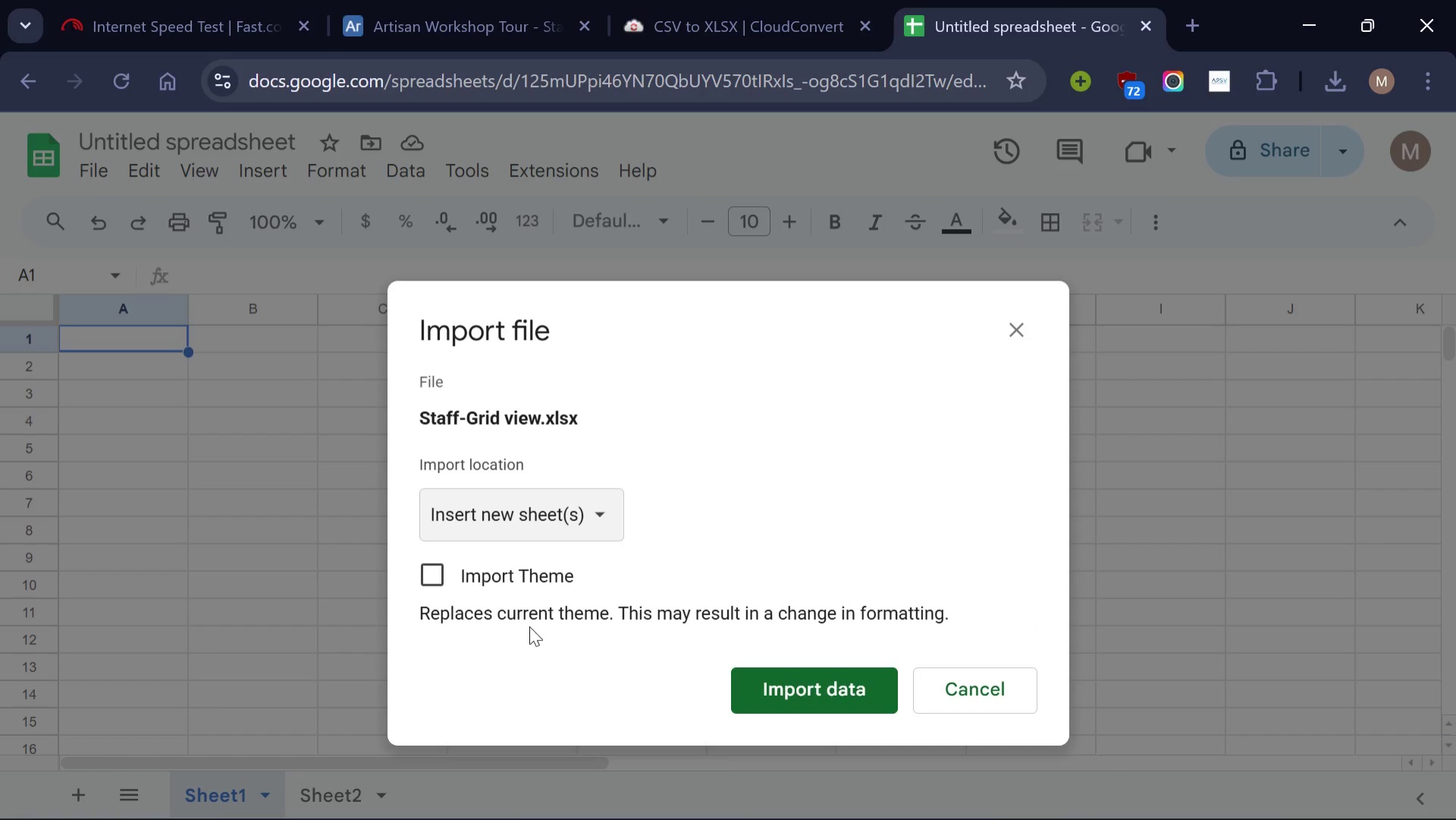 
left_click([422, 574])
 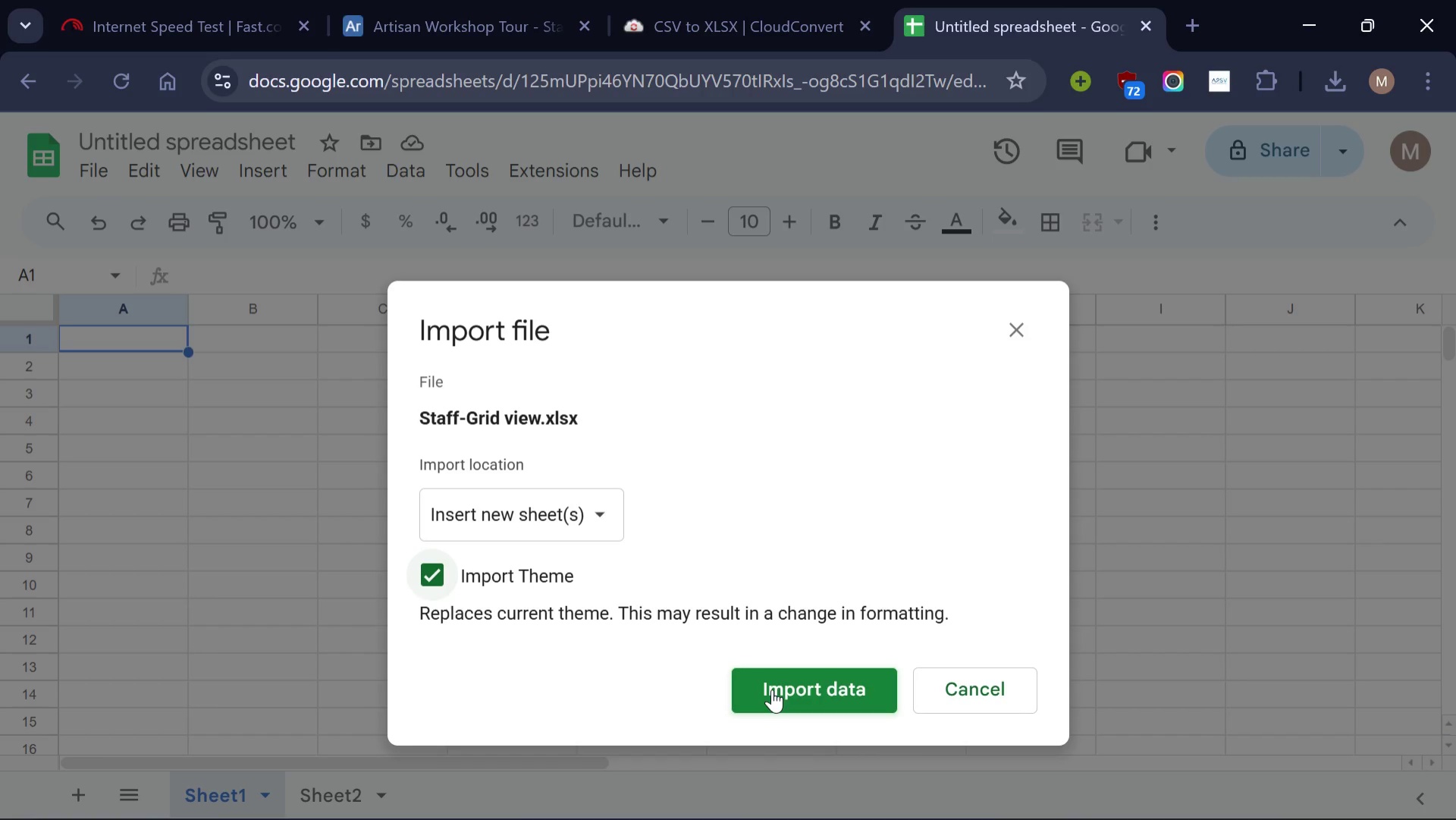 
left_click([772, 689])
 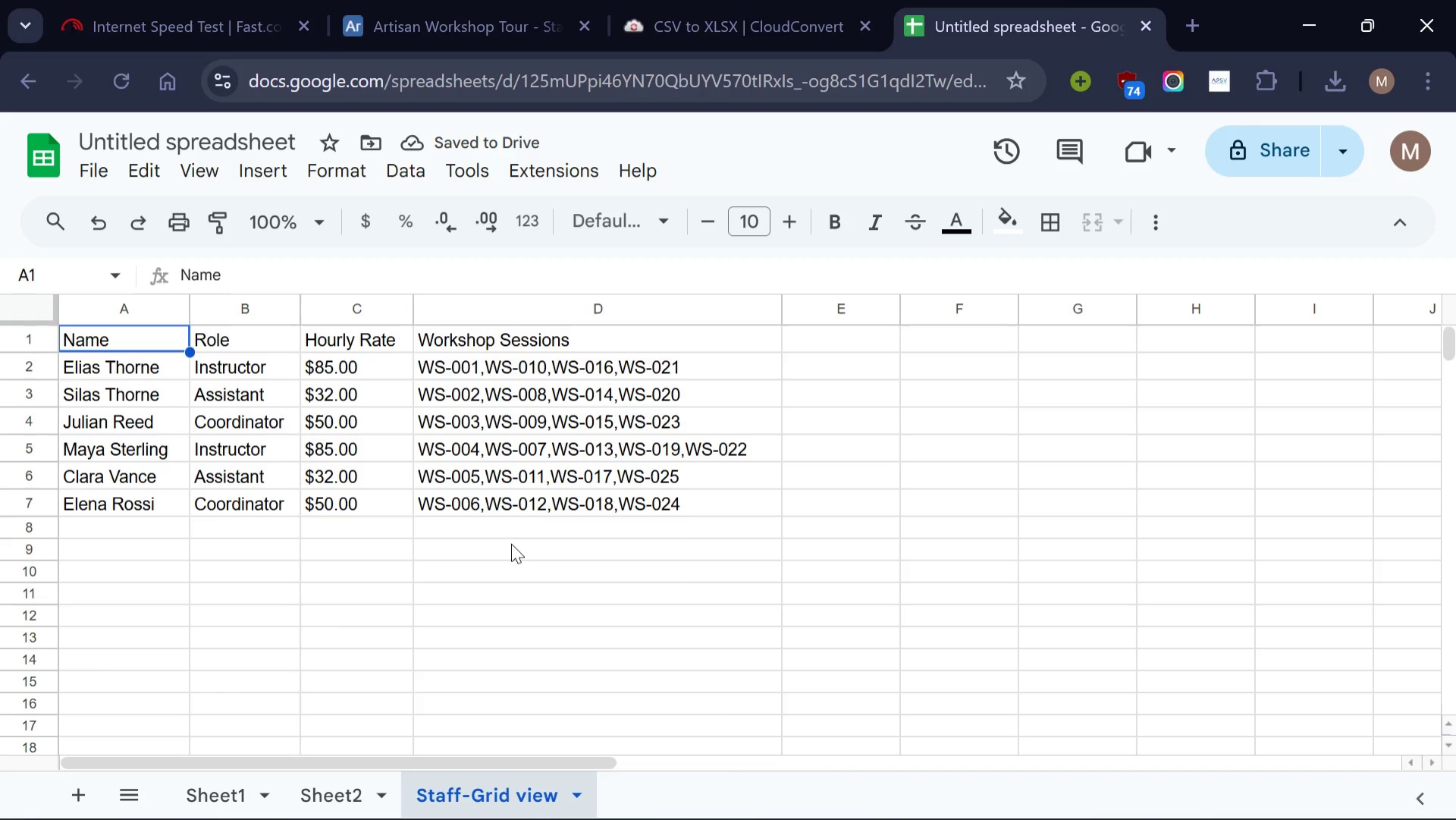 
wait(6.94)
 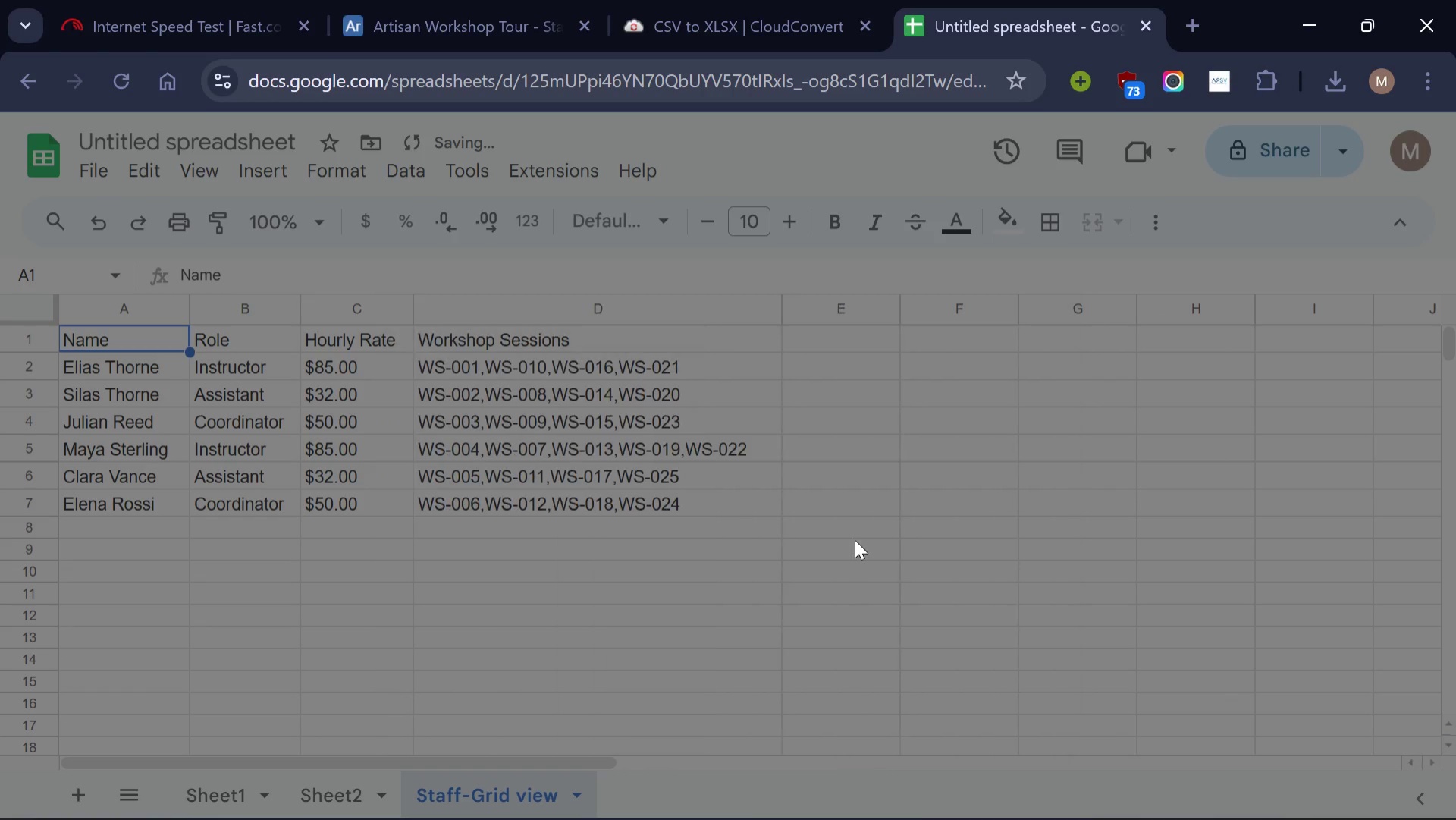 
scroll: coordinate [500, 607], scroll_direction: up, amount: 1.0
 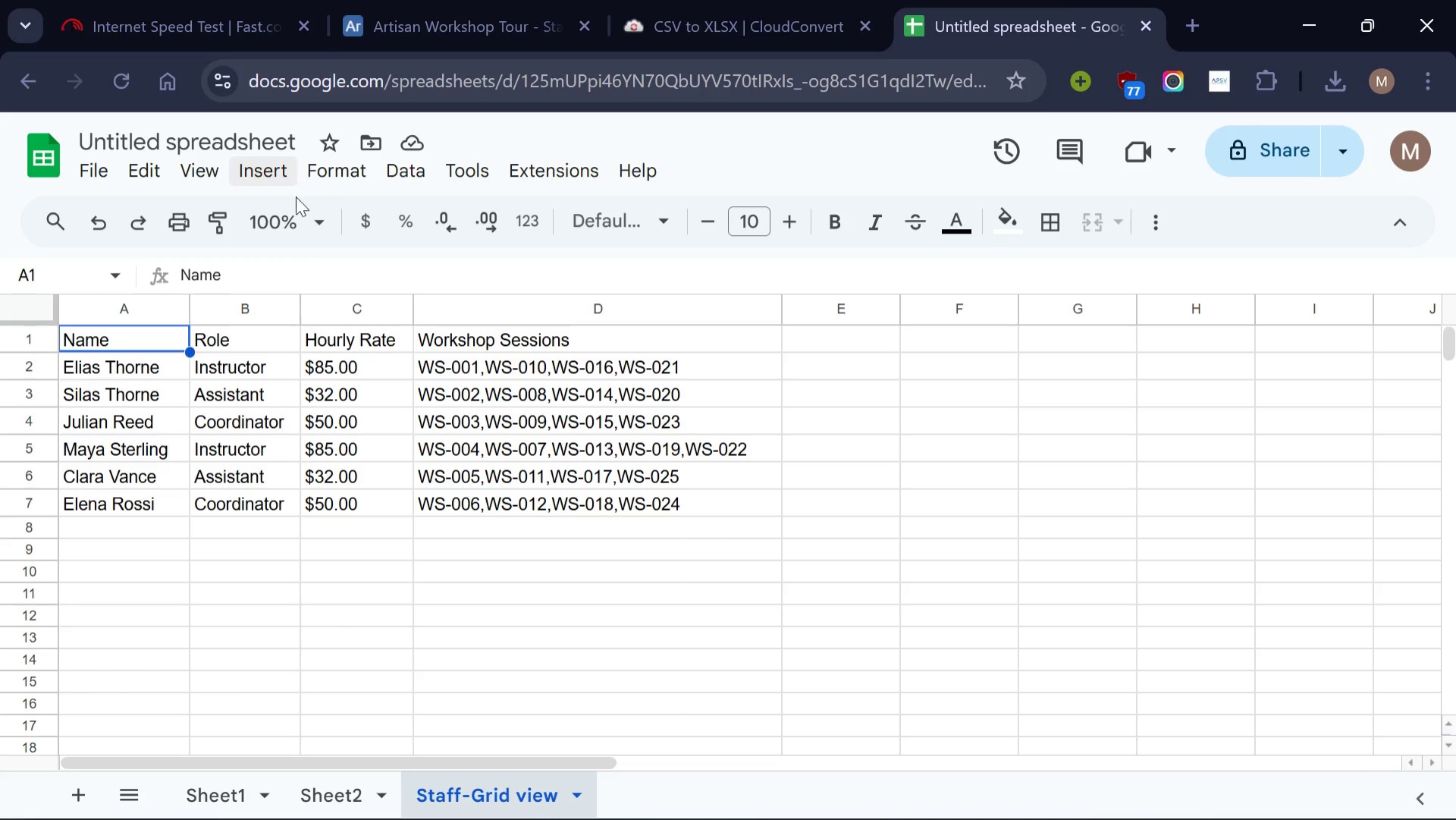 
wait(15.48)
 